 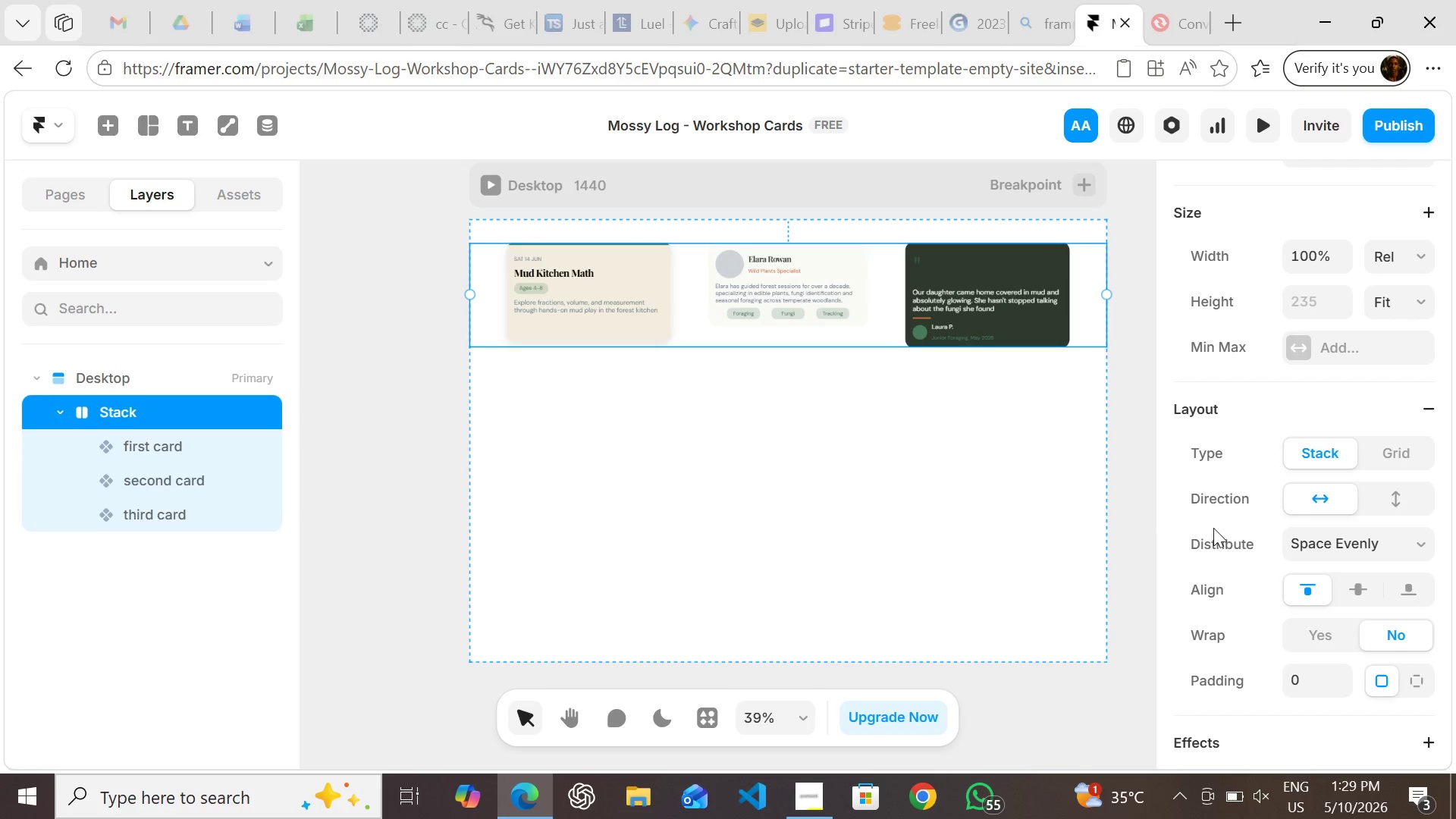 
left_click([1392, 249])
 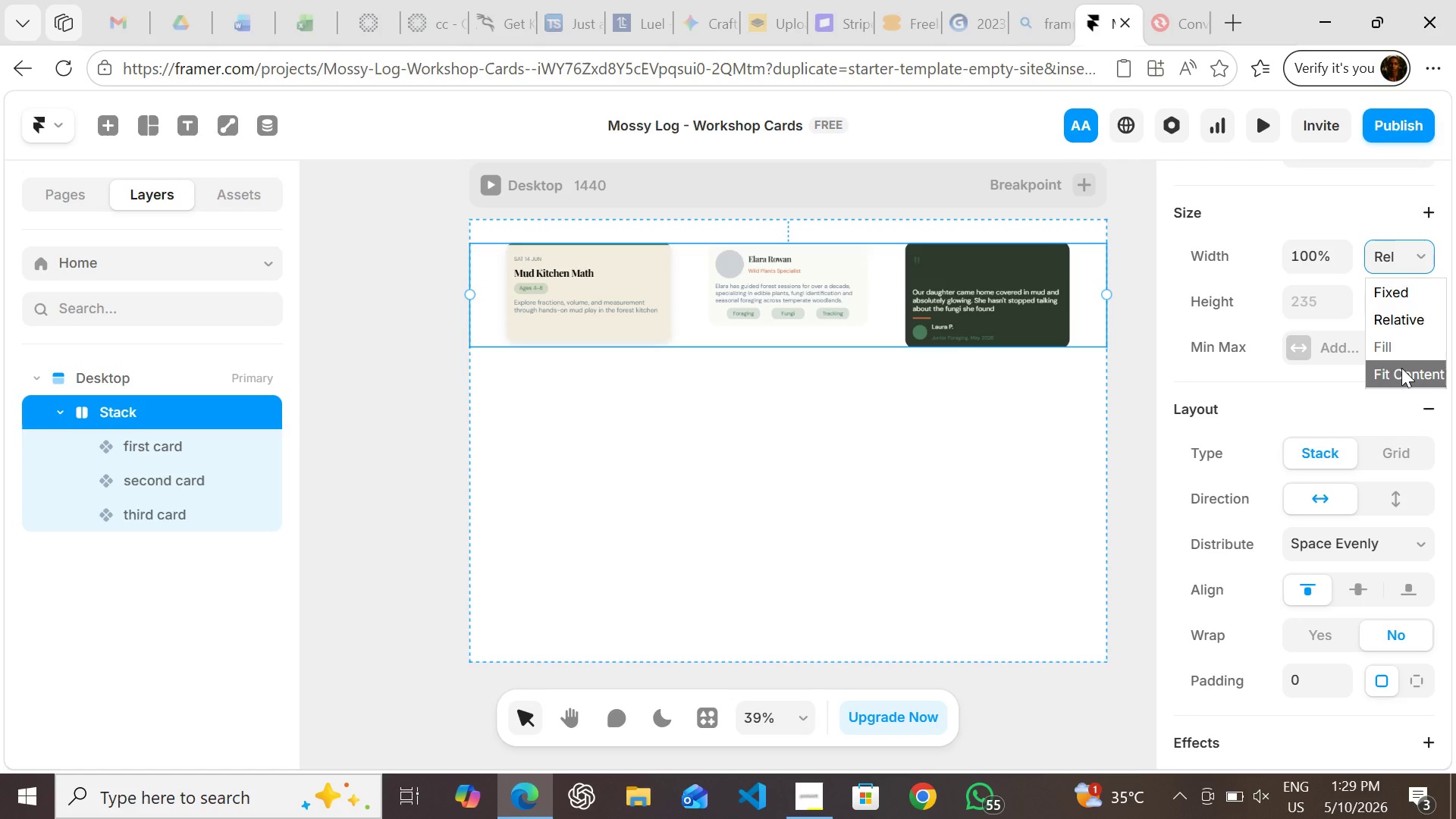 
left_click([1401, 369])
 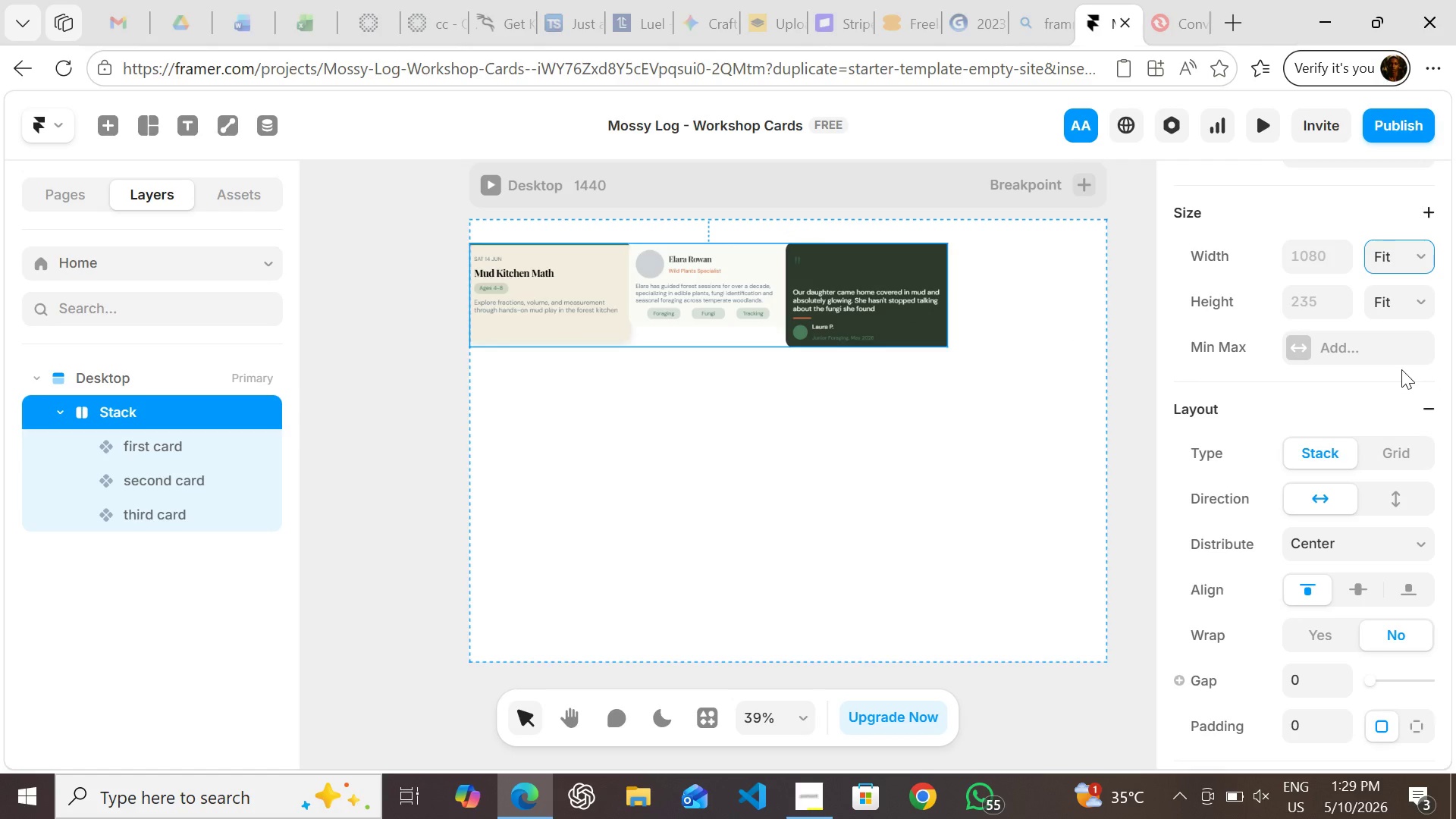 
key(Control+Z)
 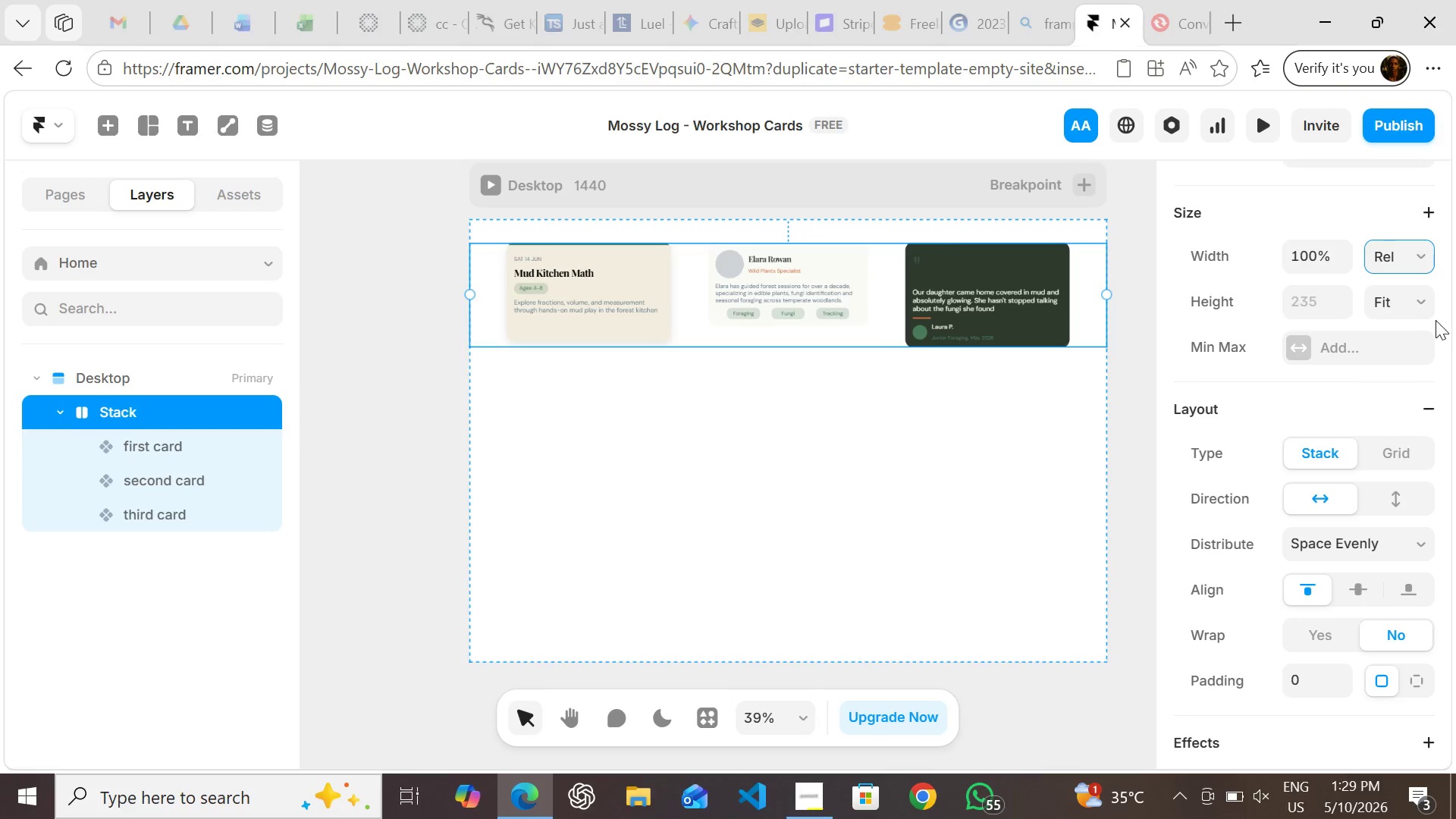 
left_click([1411, 297])
 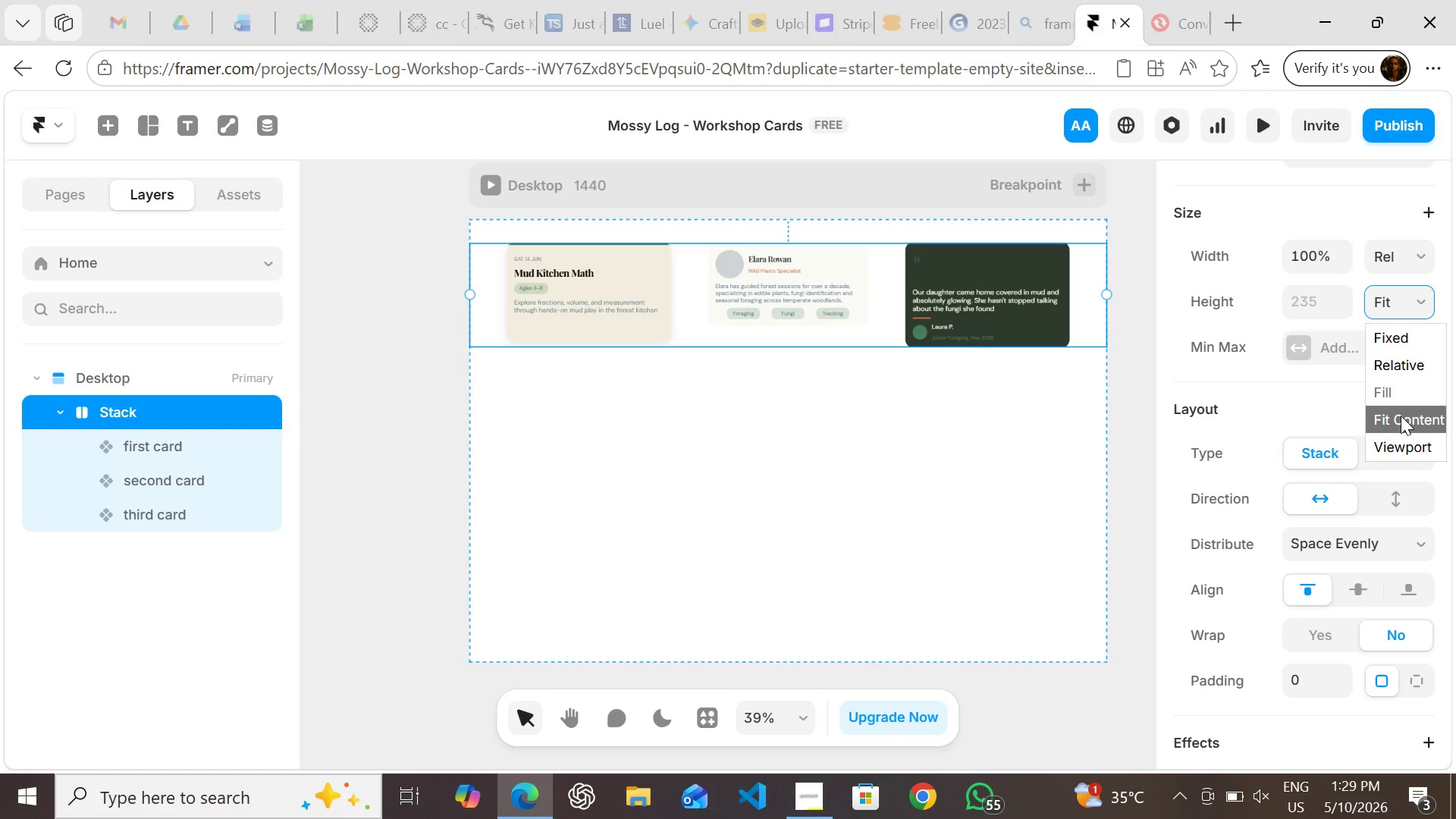 
left_click([1401, 416])
 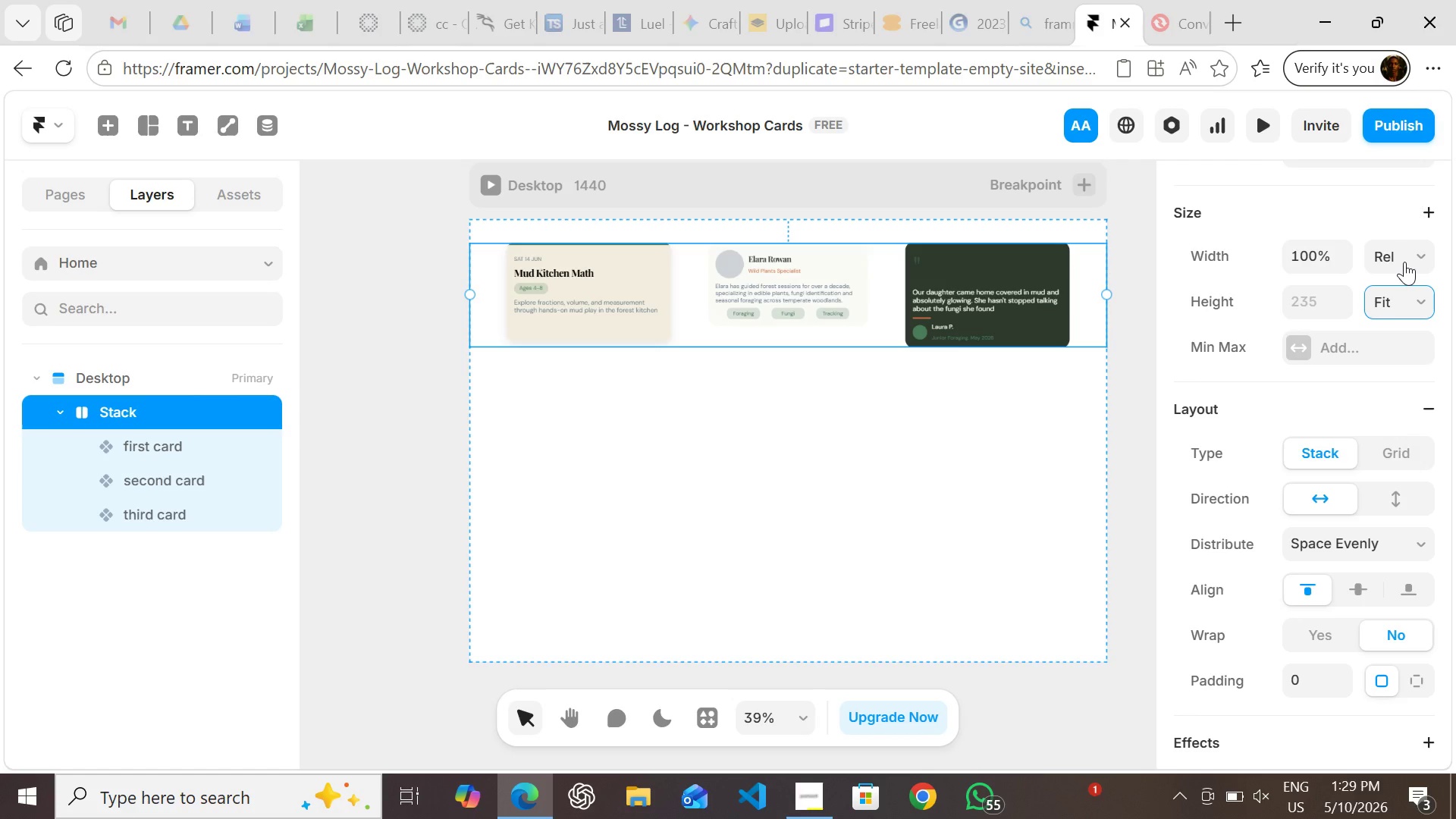 
left_click([1404, 259])
 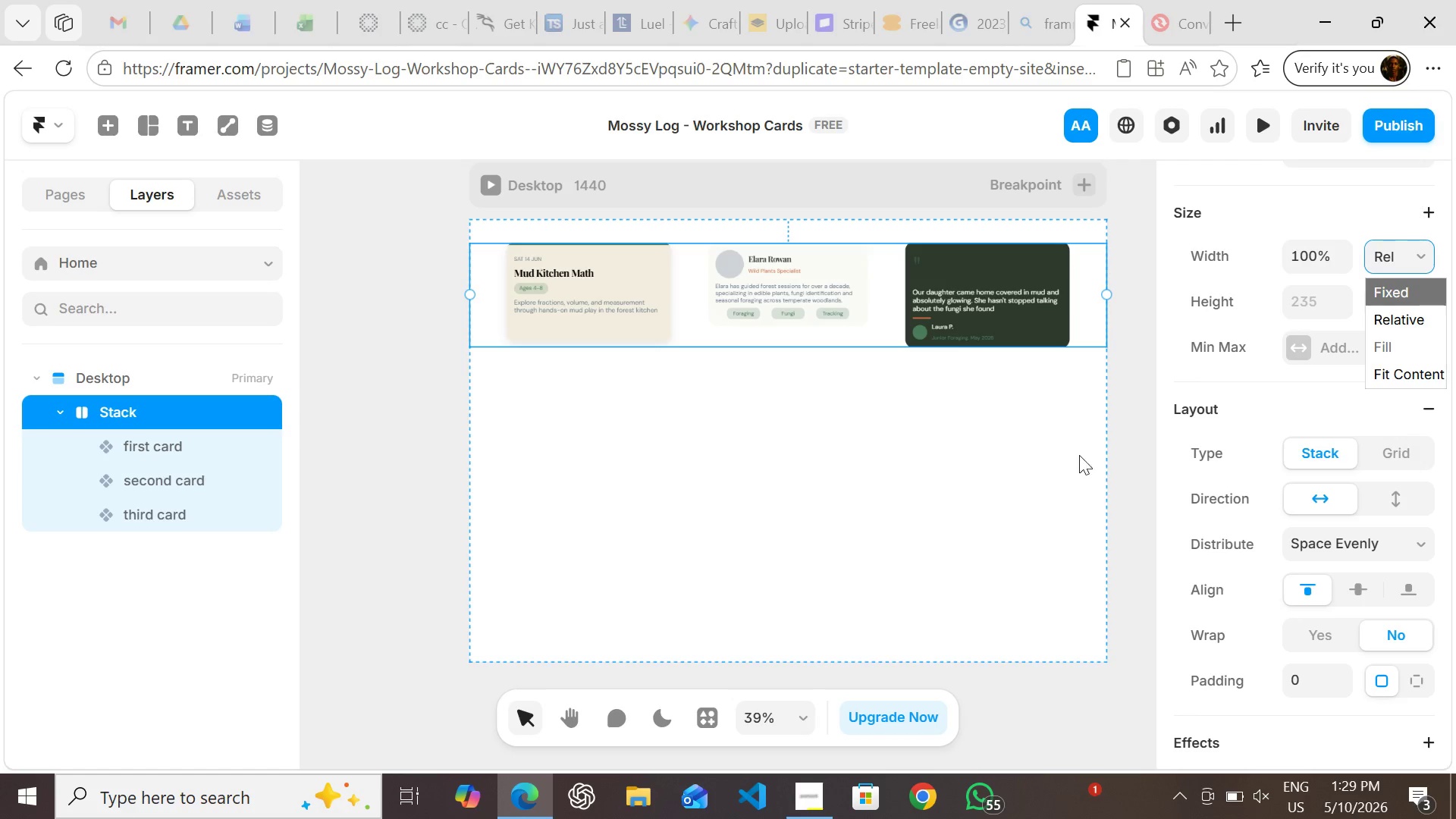 
left_click([1055, 466])
 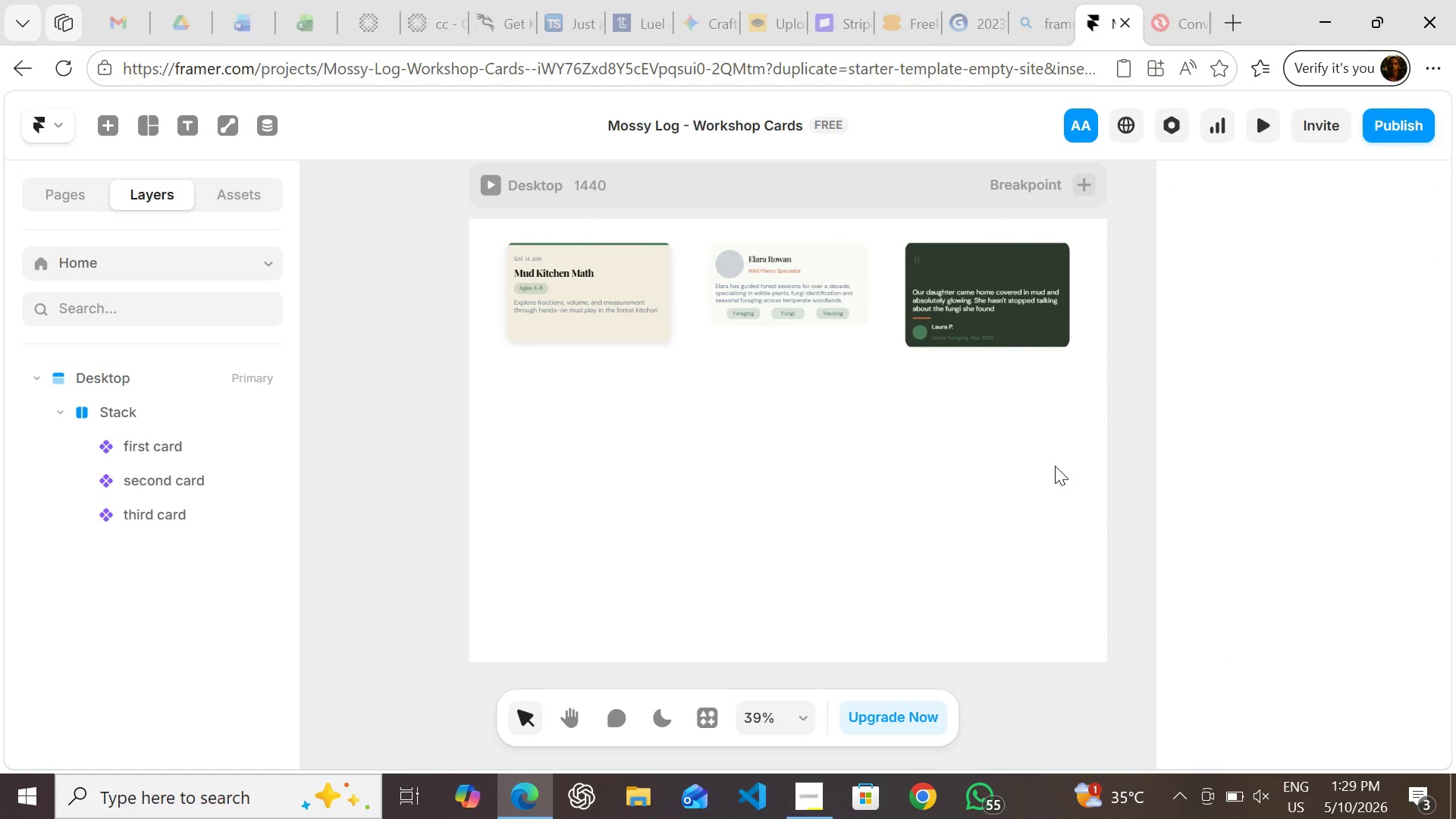 
wait(9.84)
 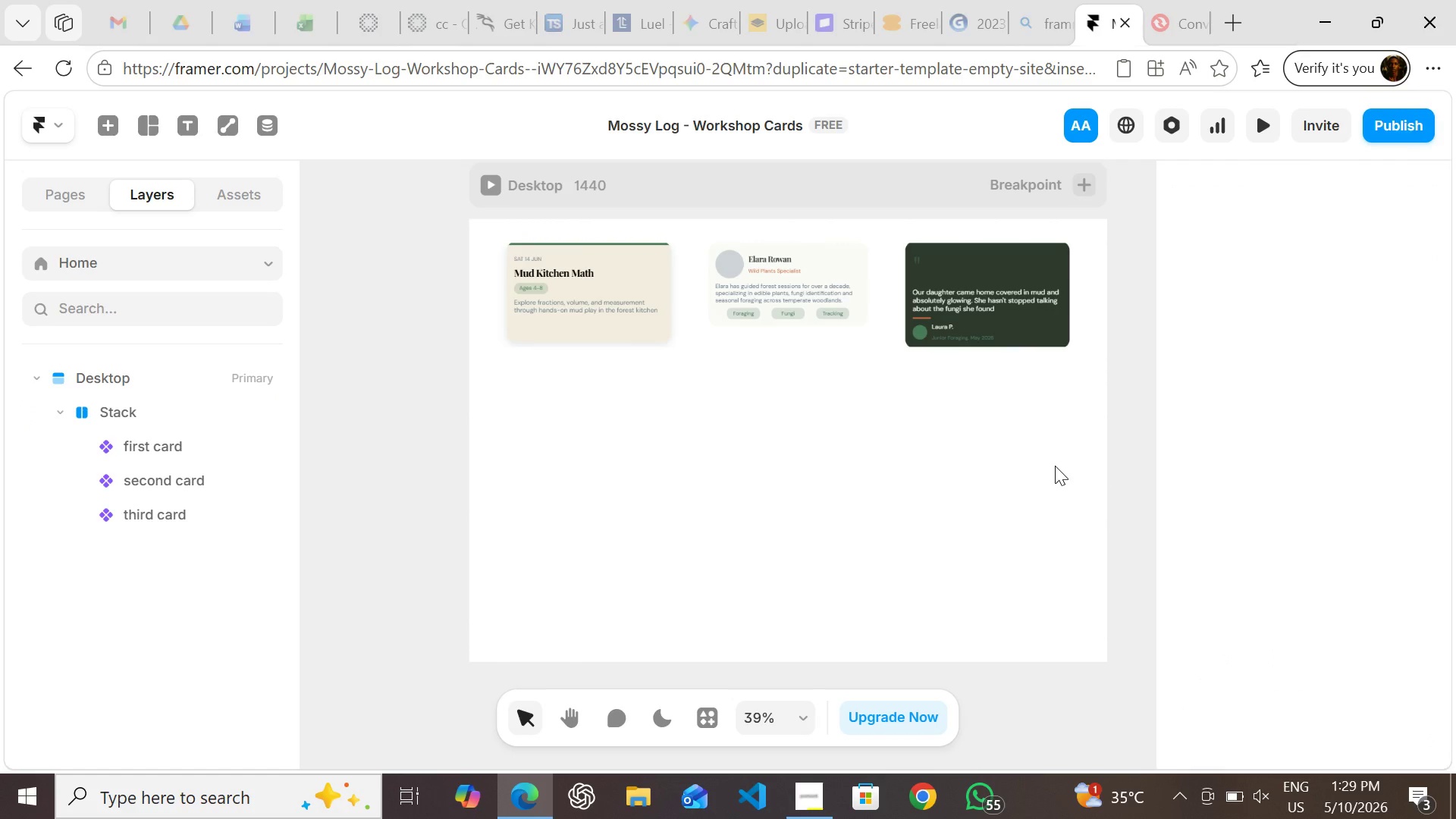 
left_click([893, 326])
 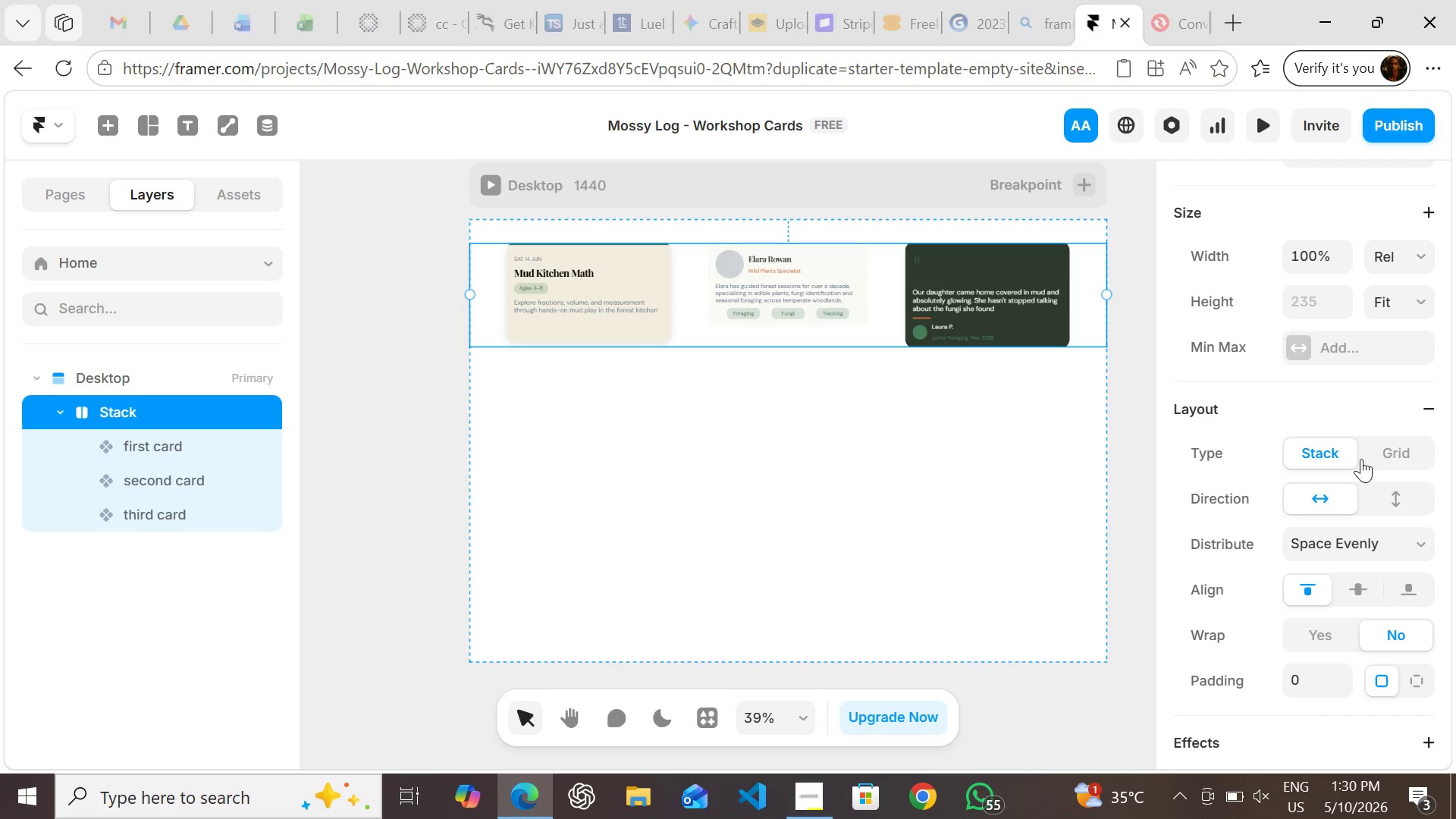 
mouse_move([1346, 496])
 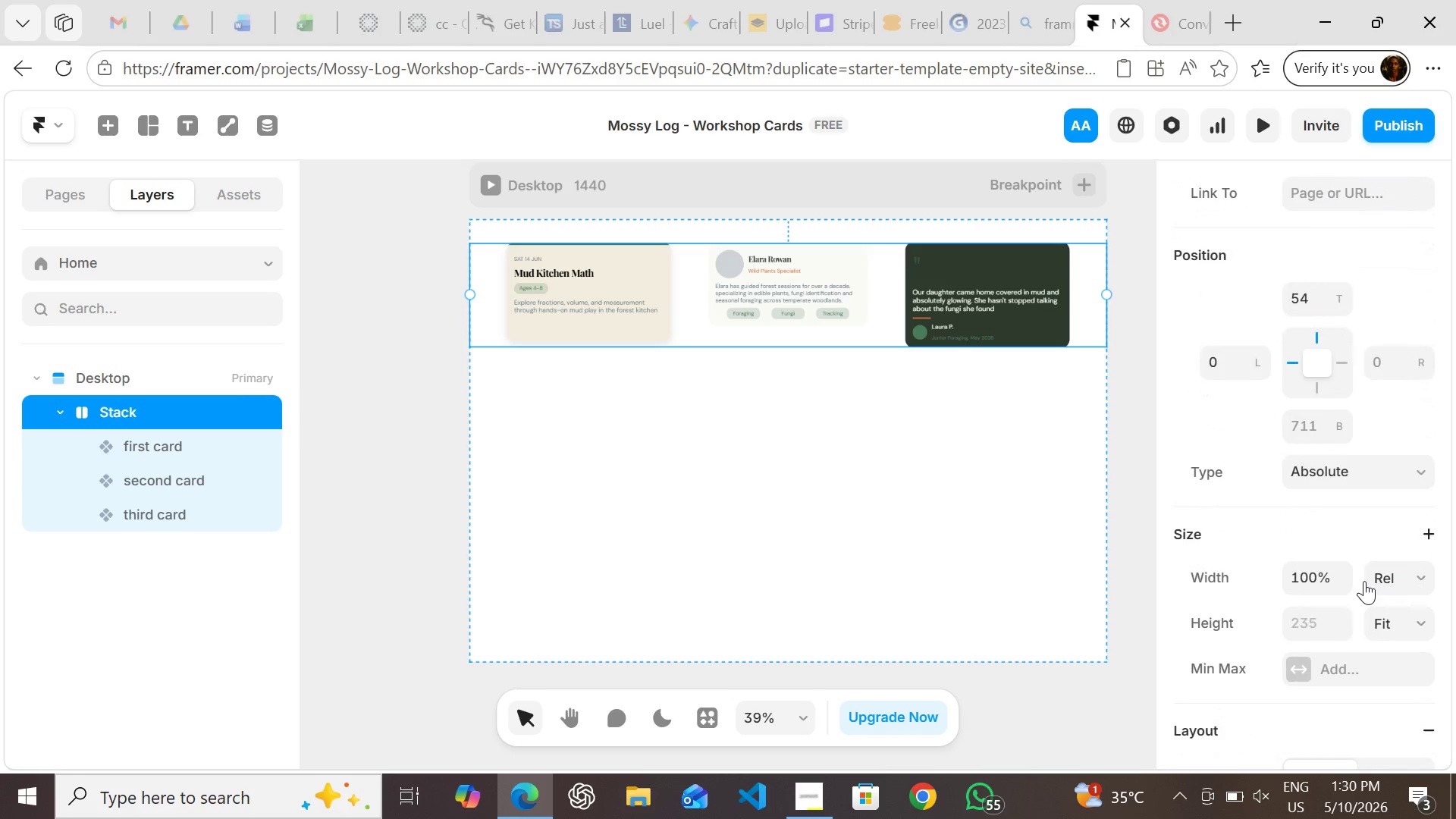 
wait(12.03)
 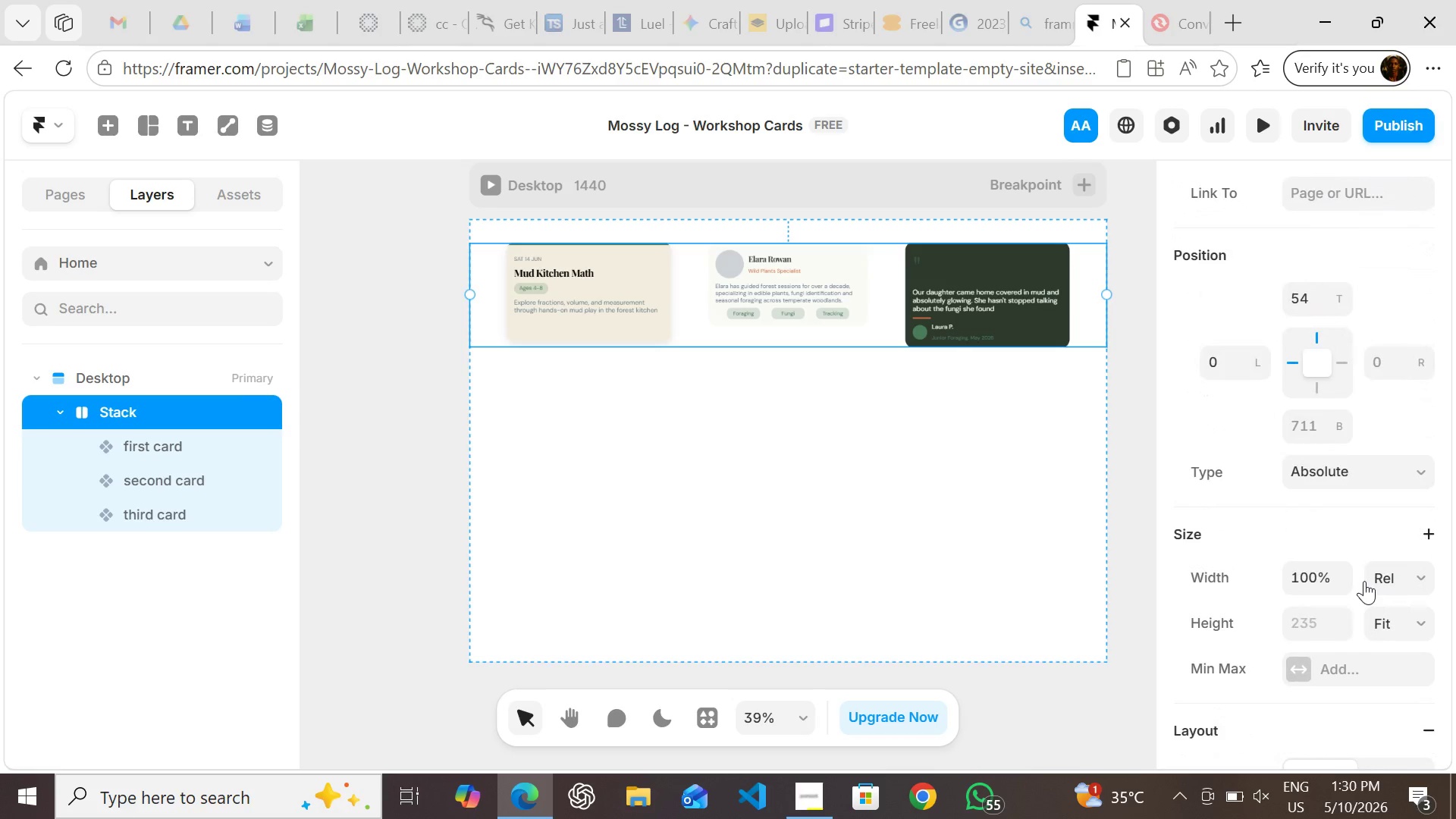 
left_click([1361, 547])
 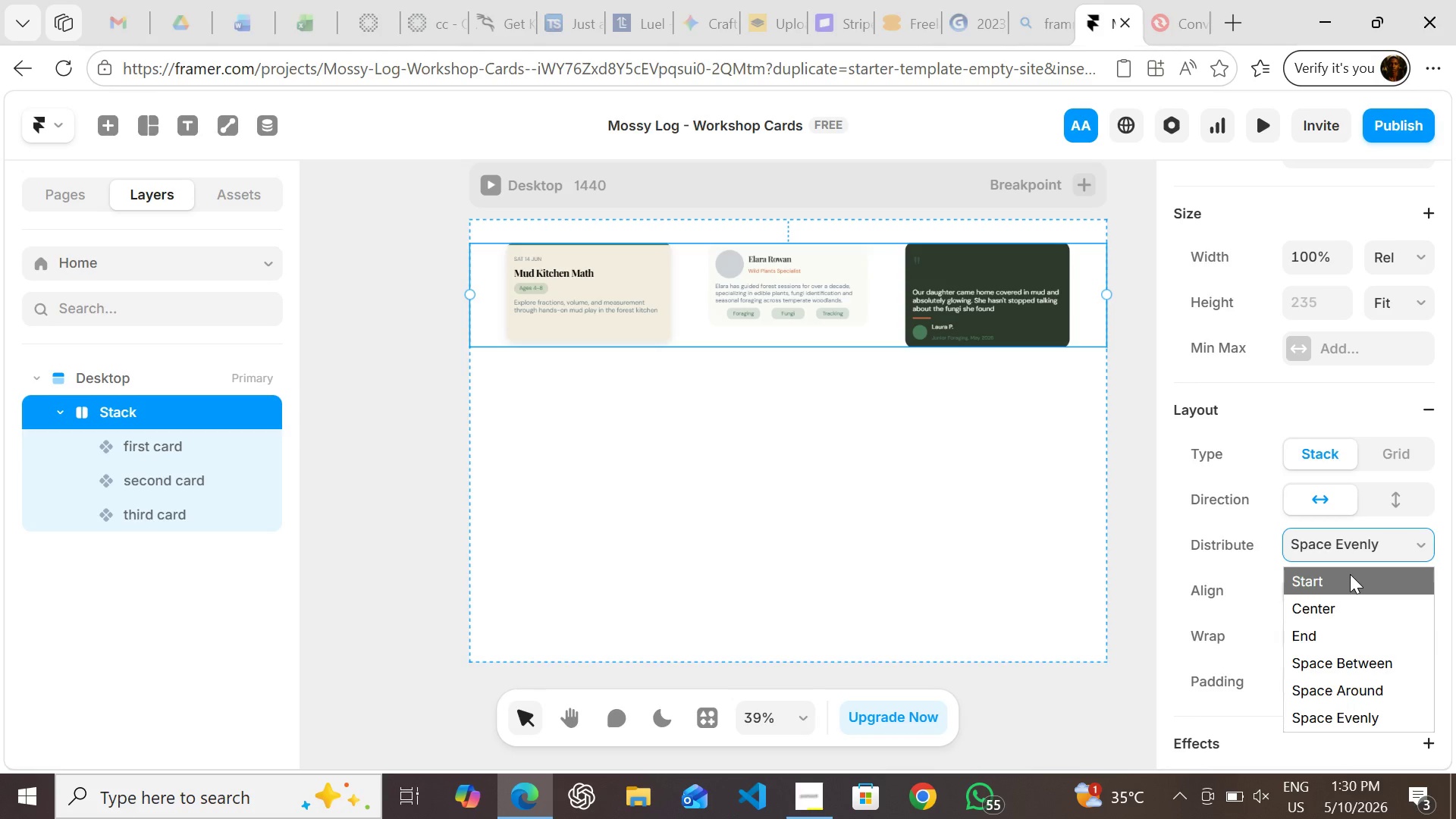 
left_click([1350, 574])
 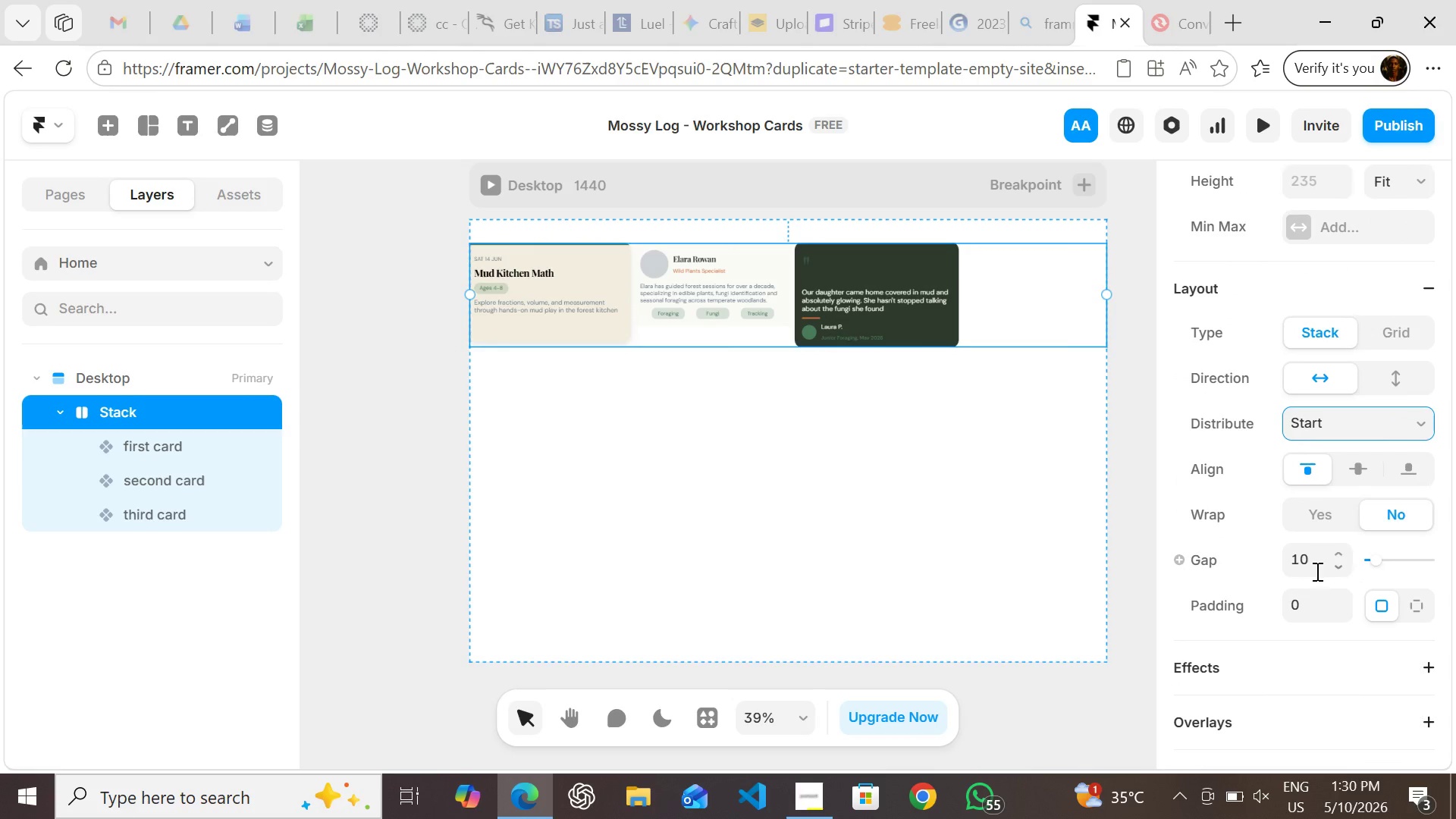 
left_click([1312, 563])
 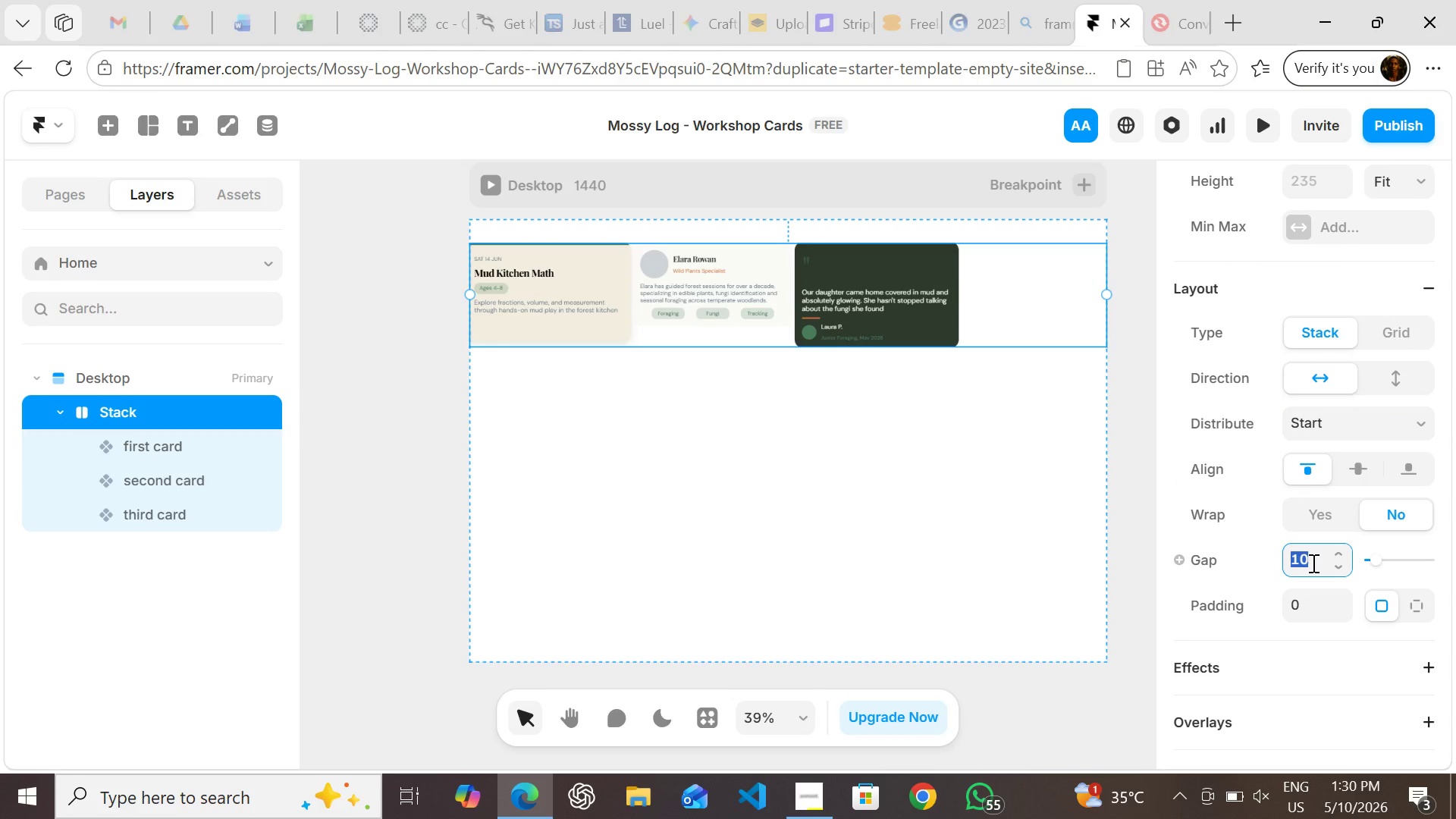 
wait(6.09)
 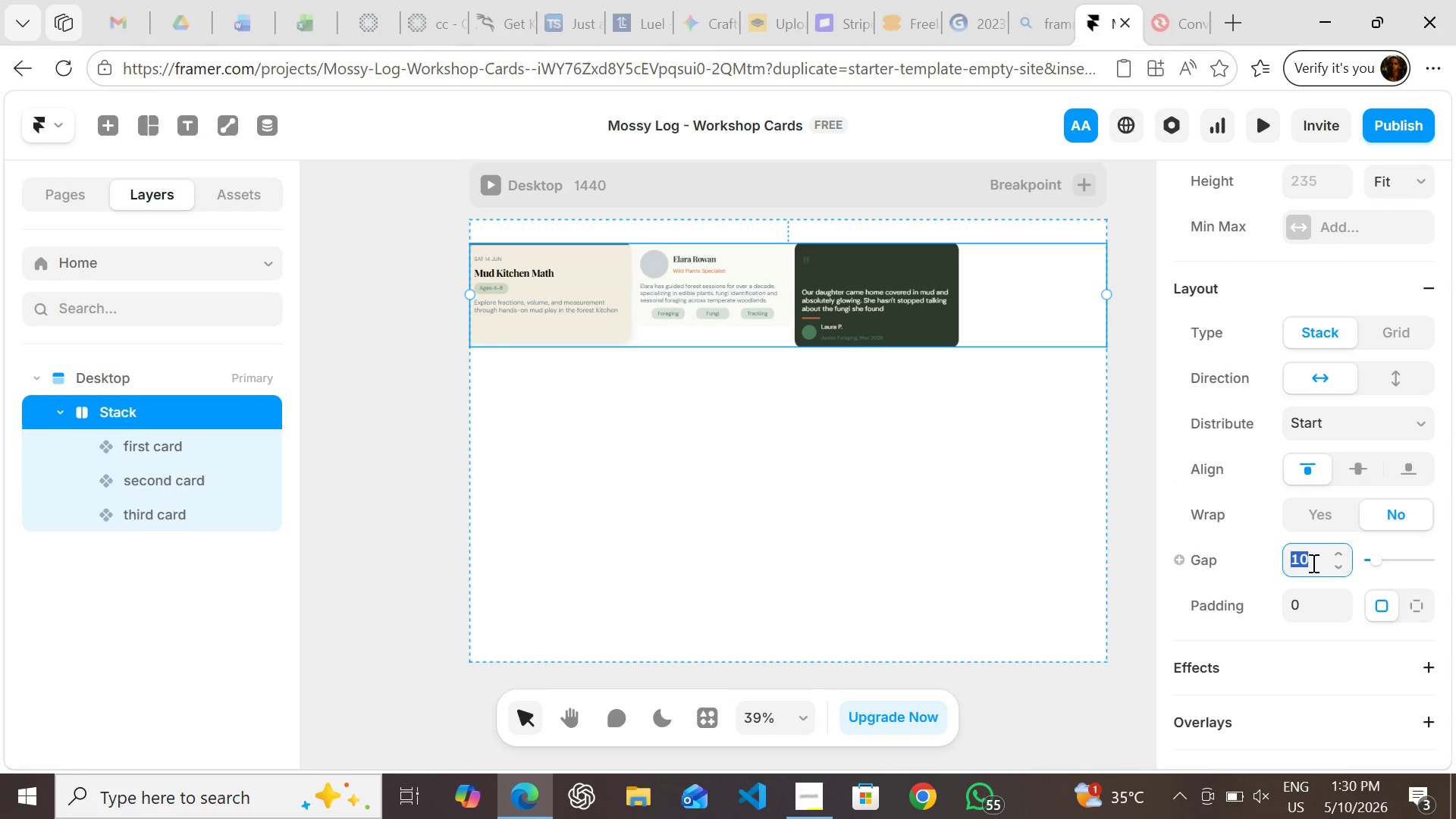 
type(24)
 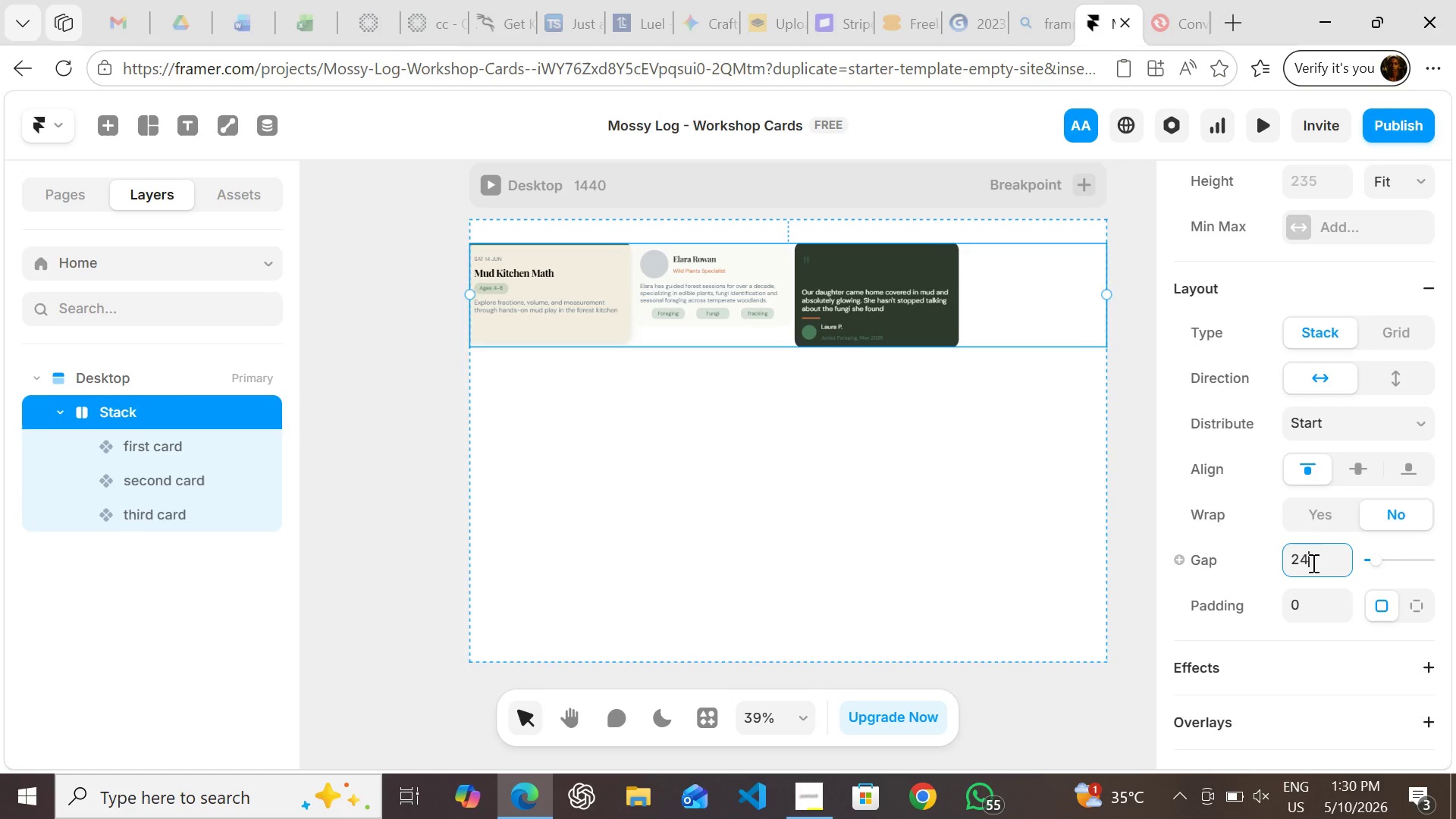 
key(Enter)
 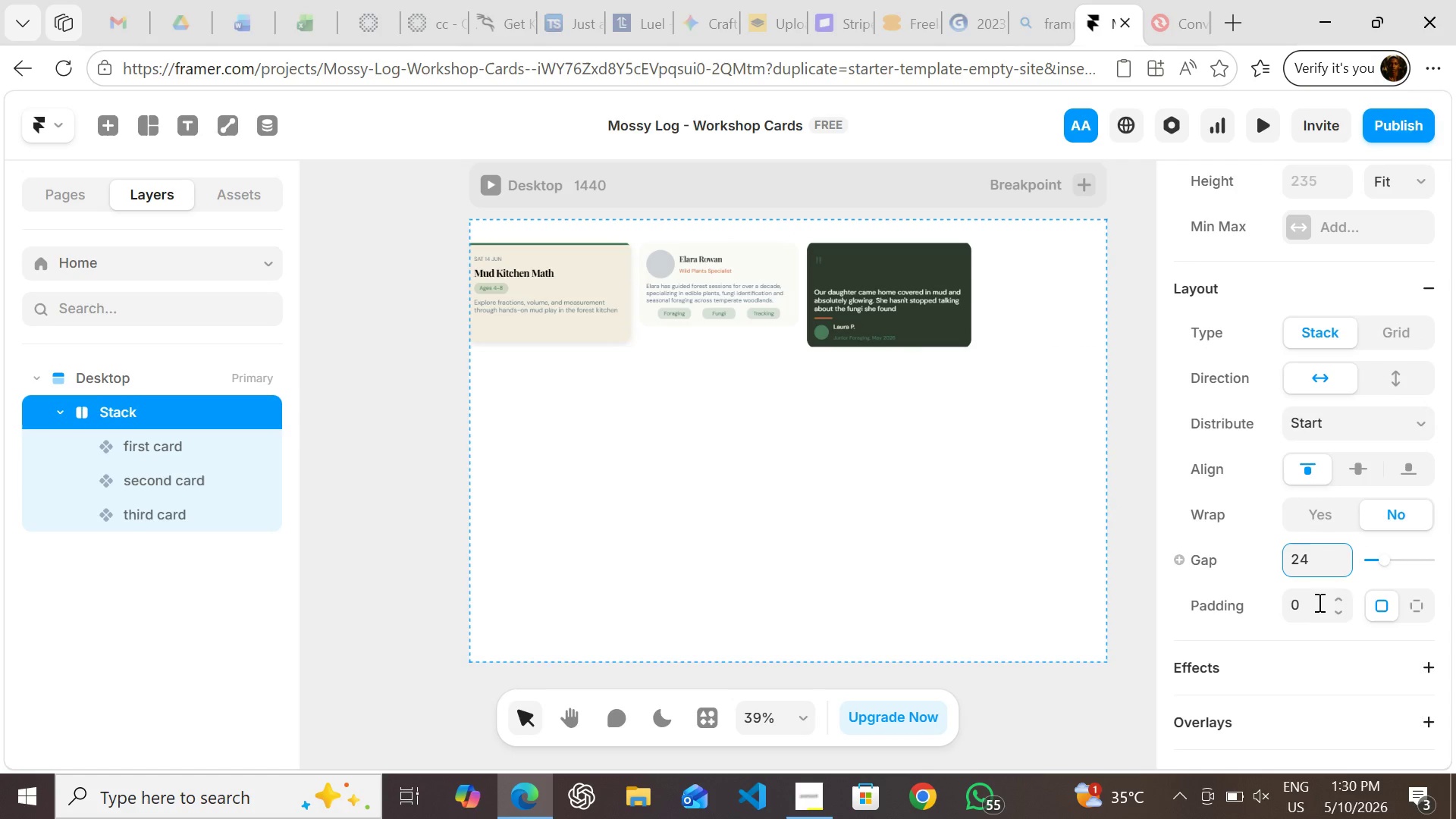 
left_click([1318, 602])
 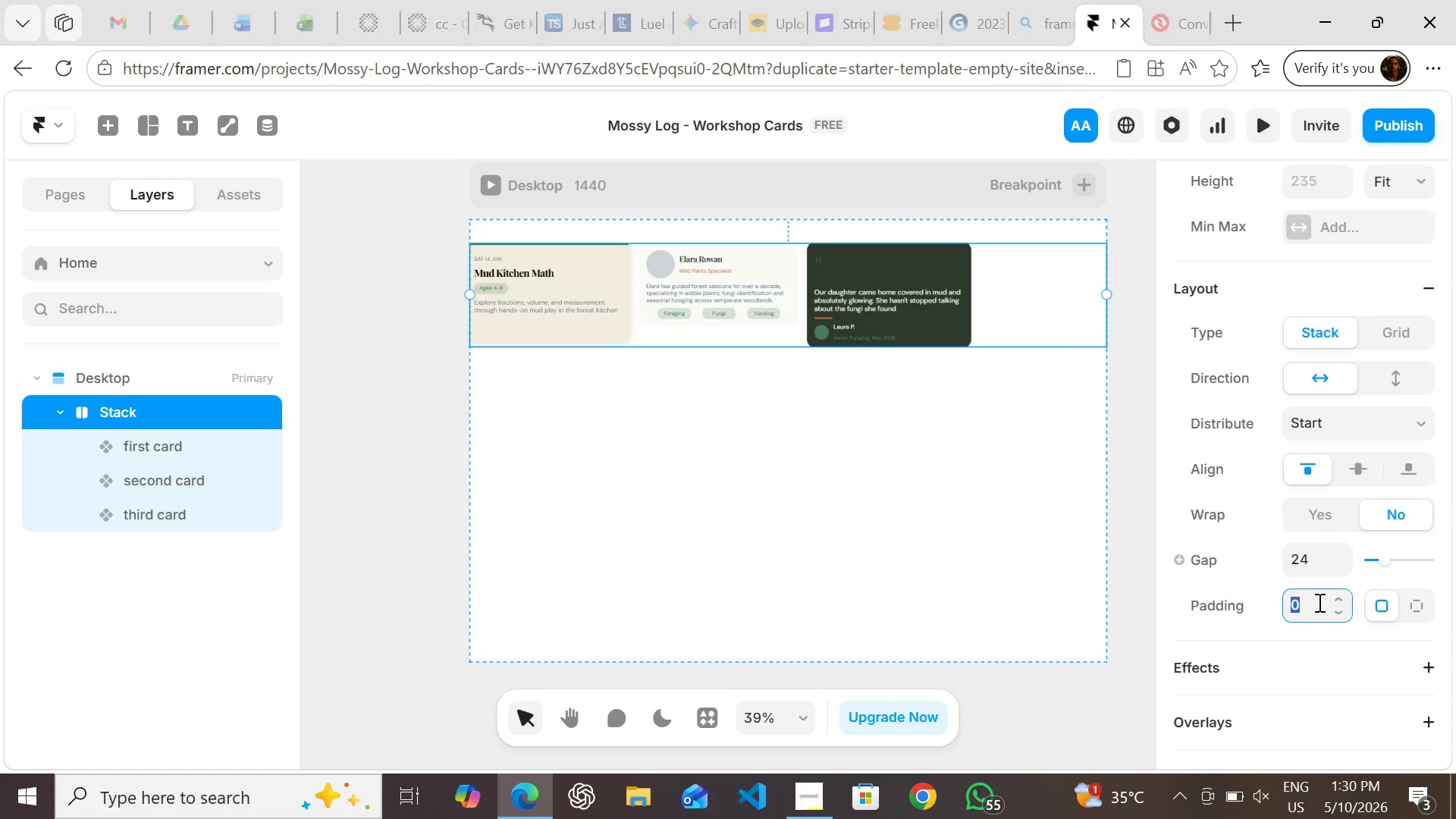 
wait(8.53)
 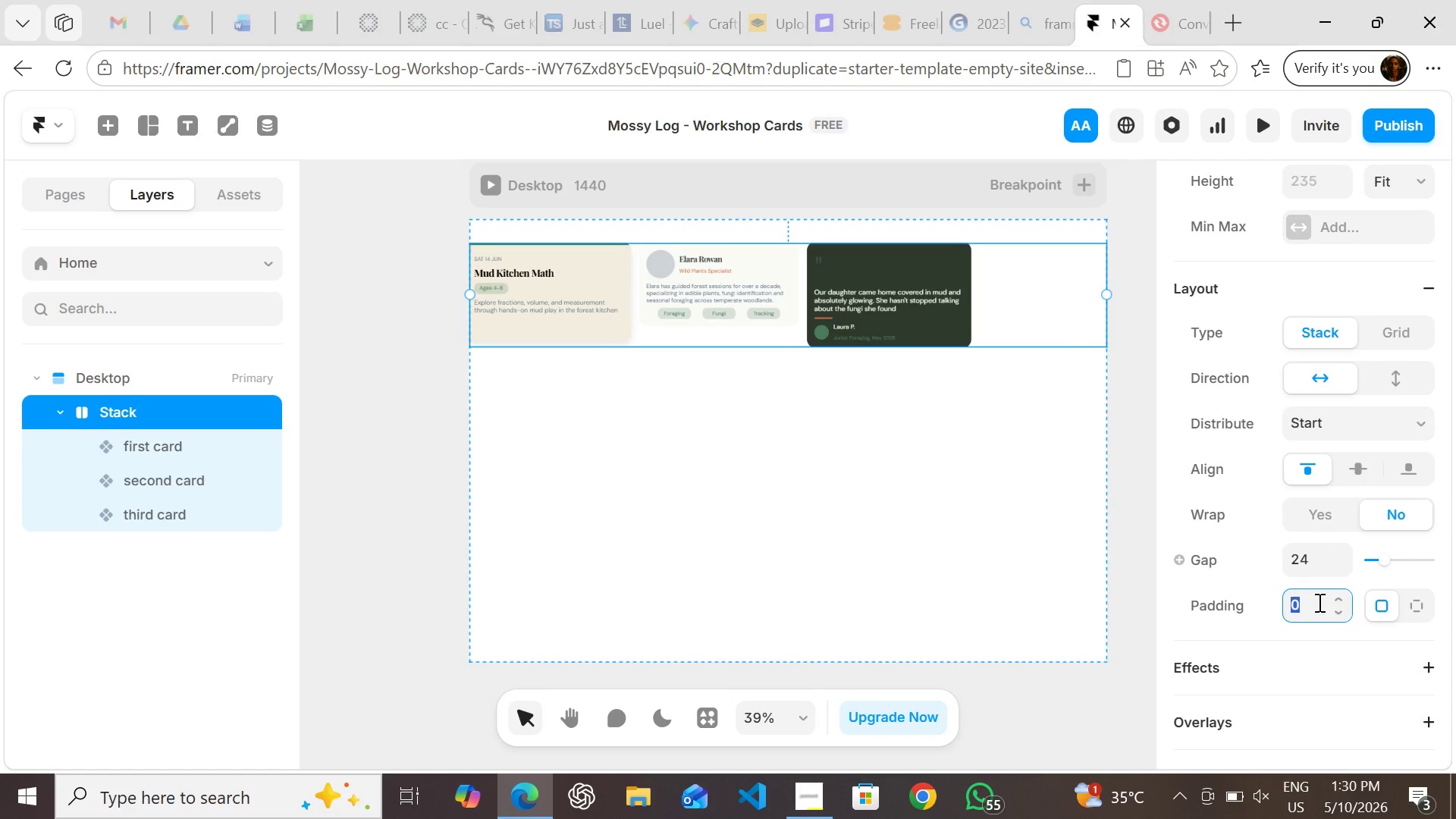 
left_click([1361, 266])
 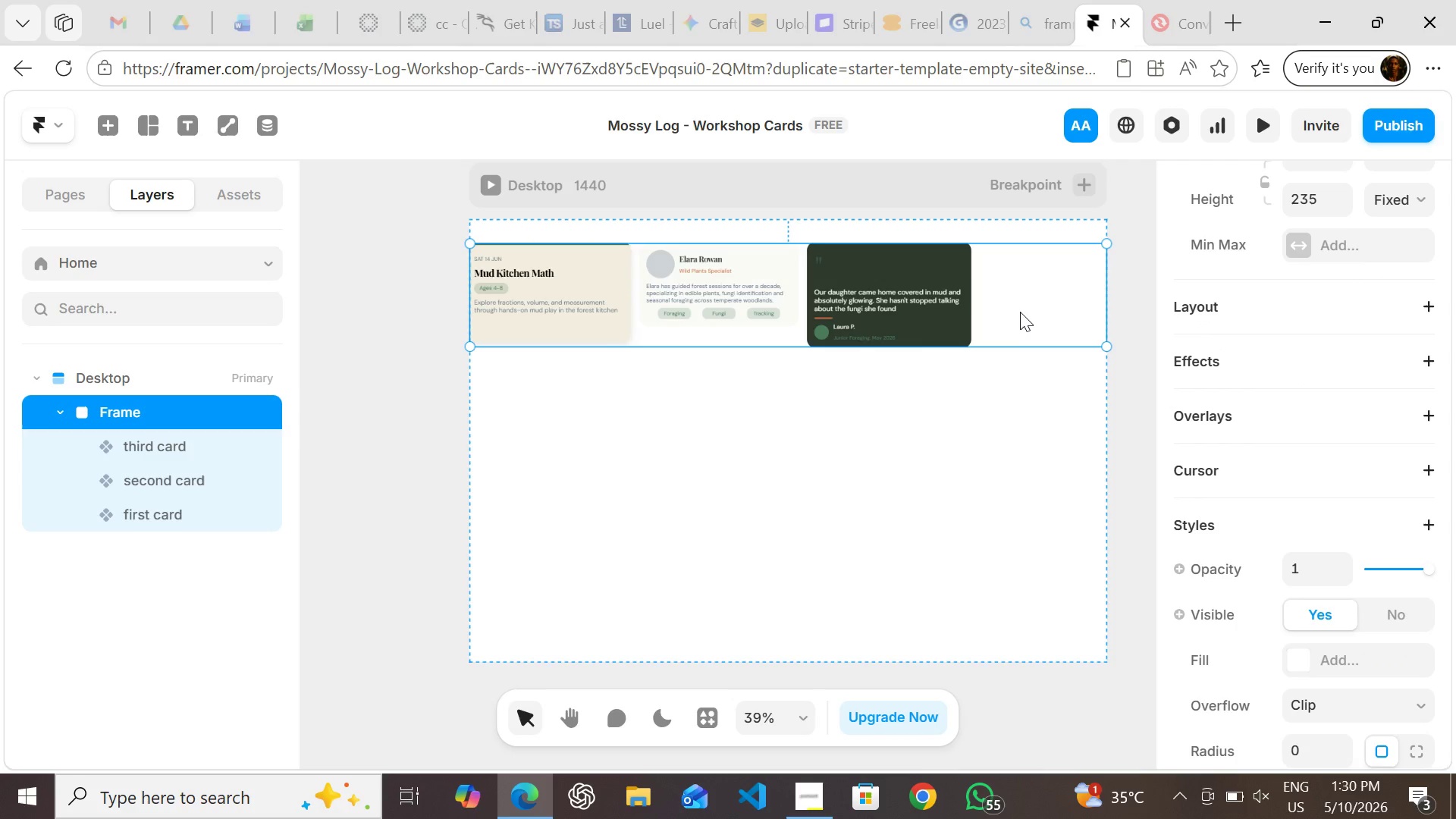 
left_click([1019, 312])
 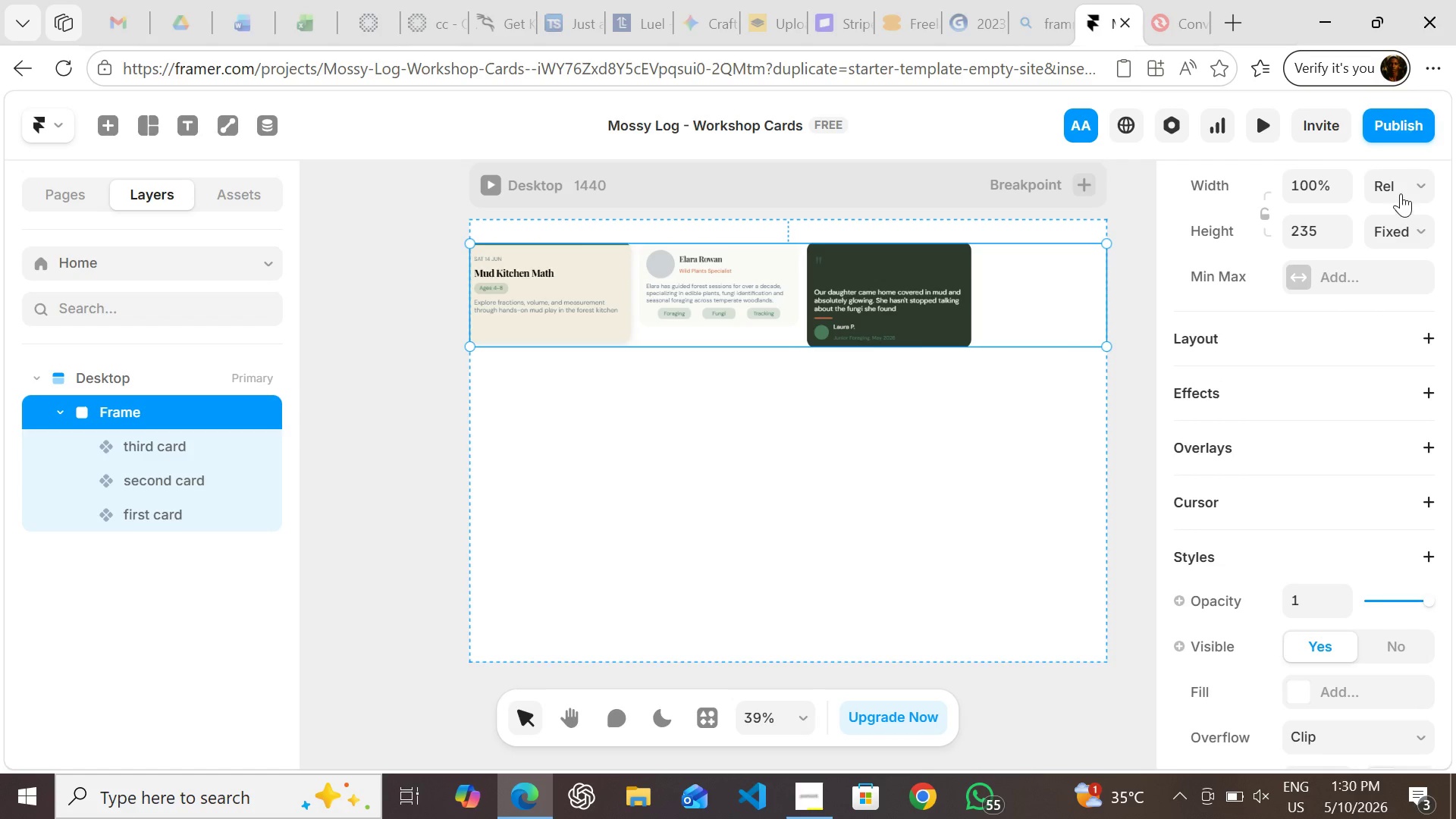 
left_click([1401, 191])
 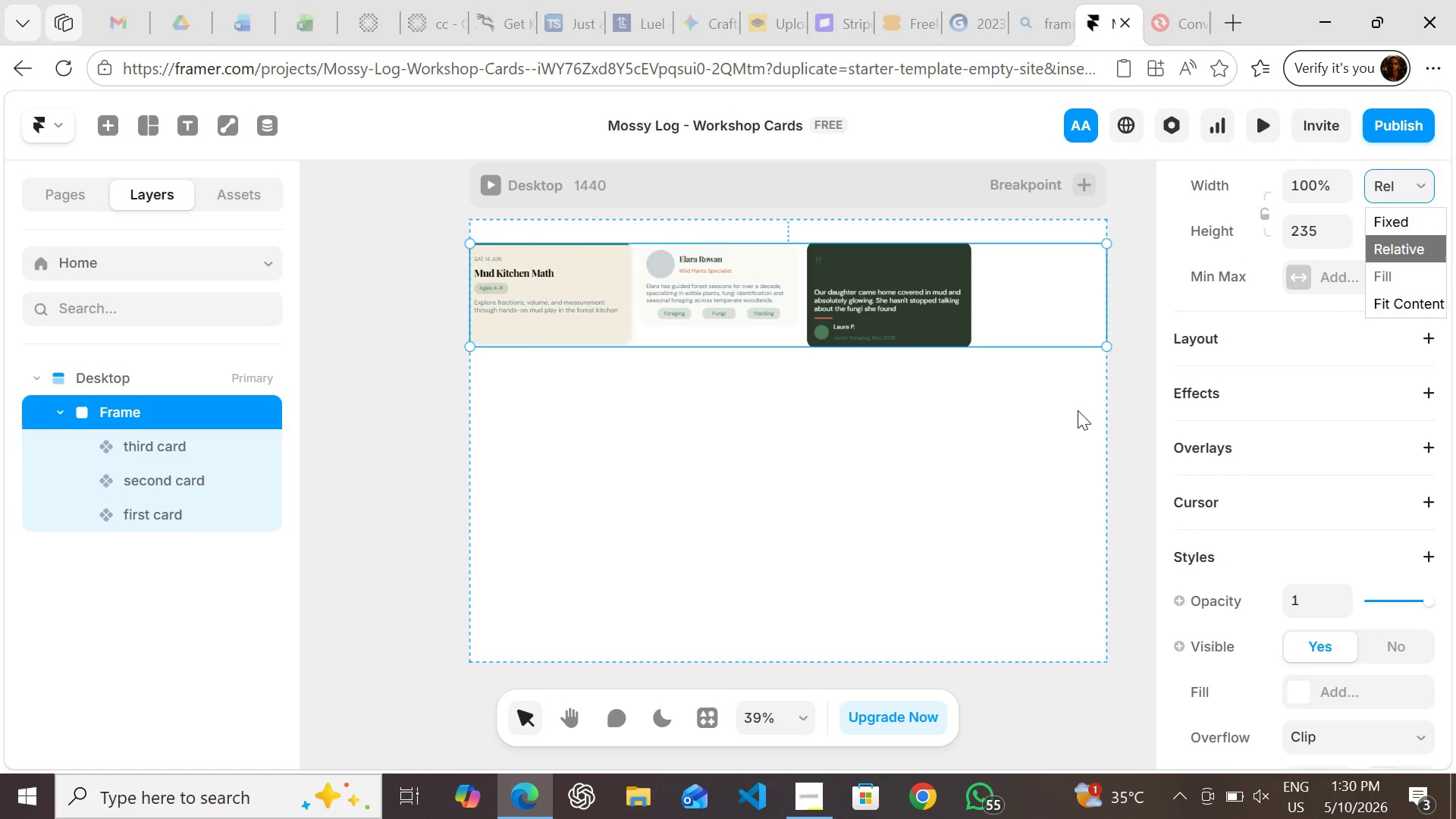 
left_click([1068, 414])
 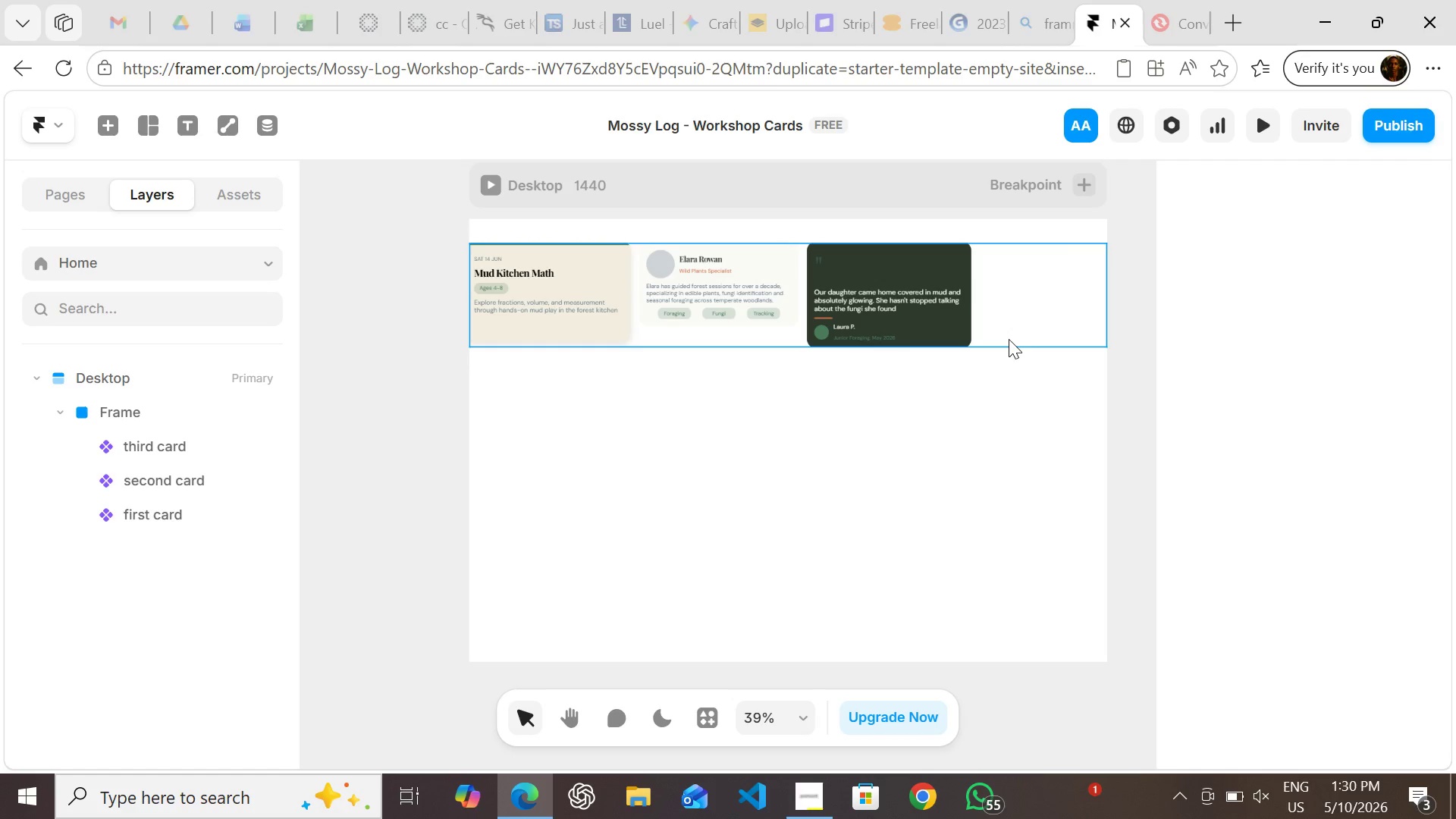 
left_click([1021, 326])
 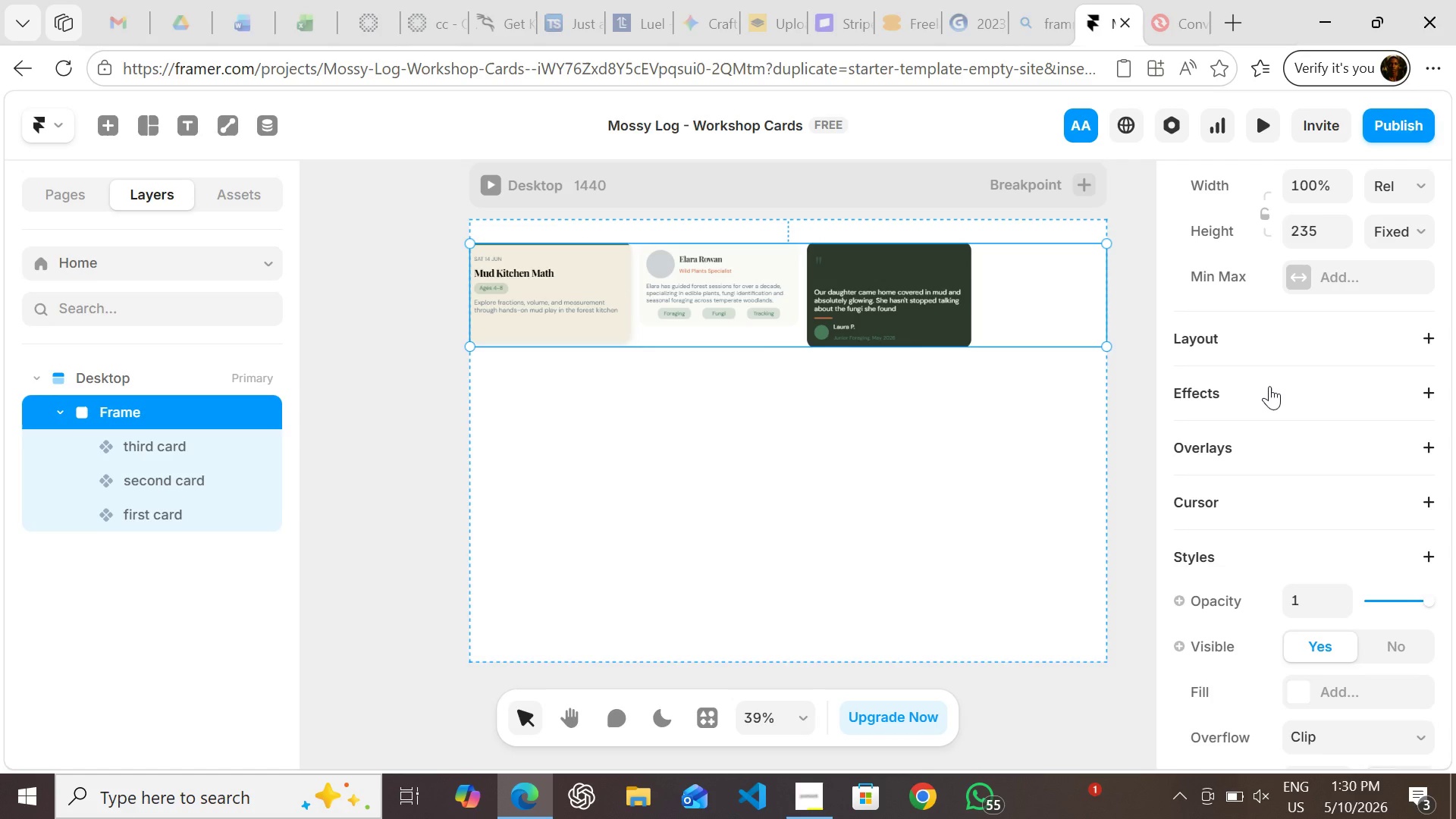 
mouse_move([1281, 402])
 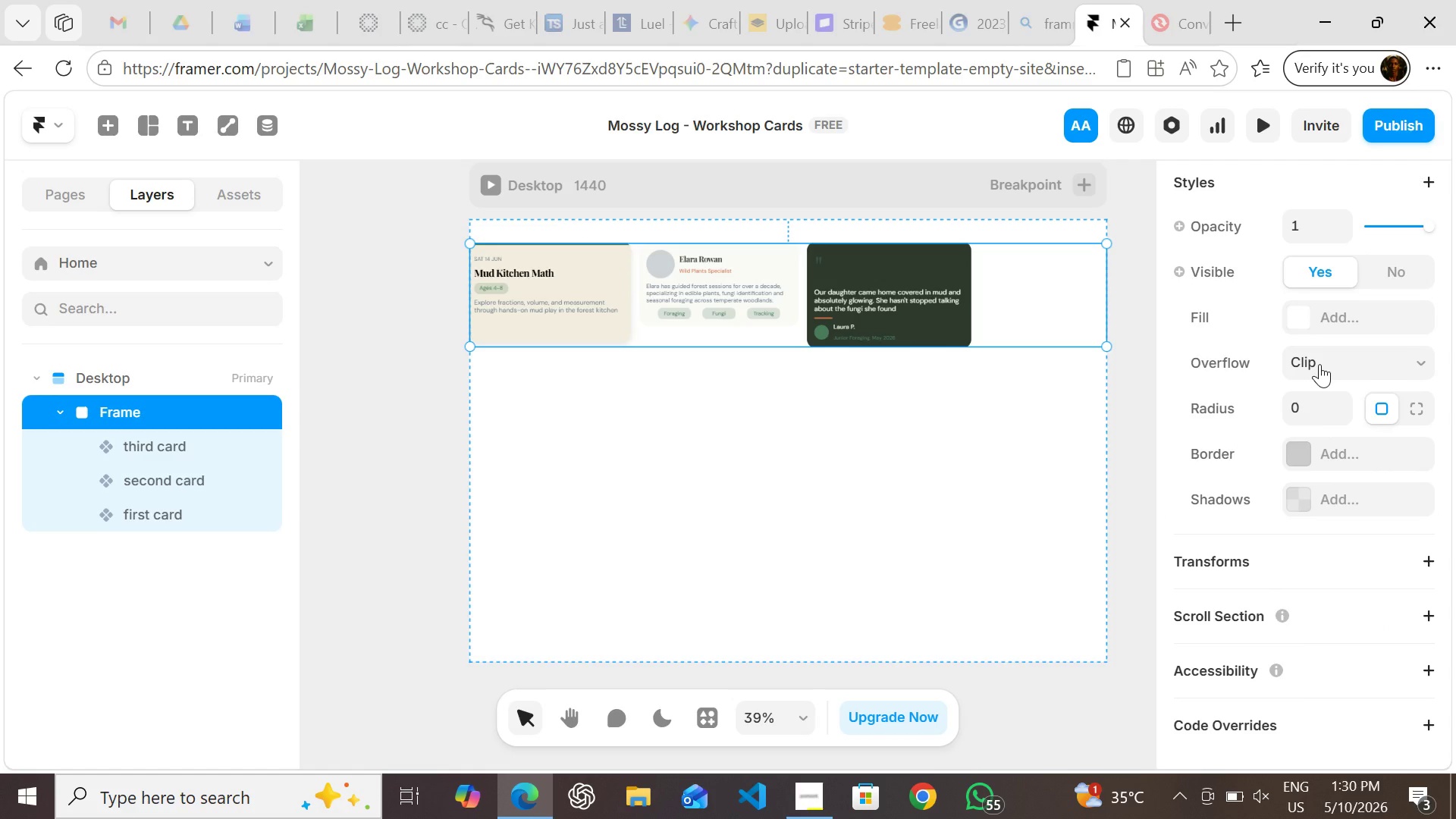 
left_click([1320, 362])
 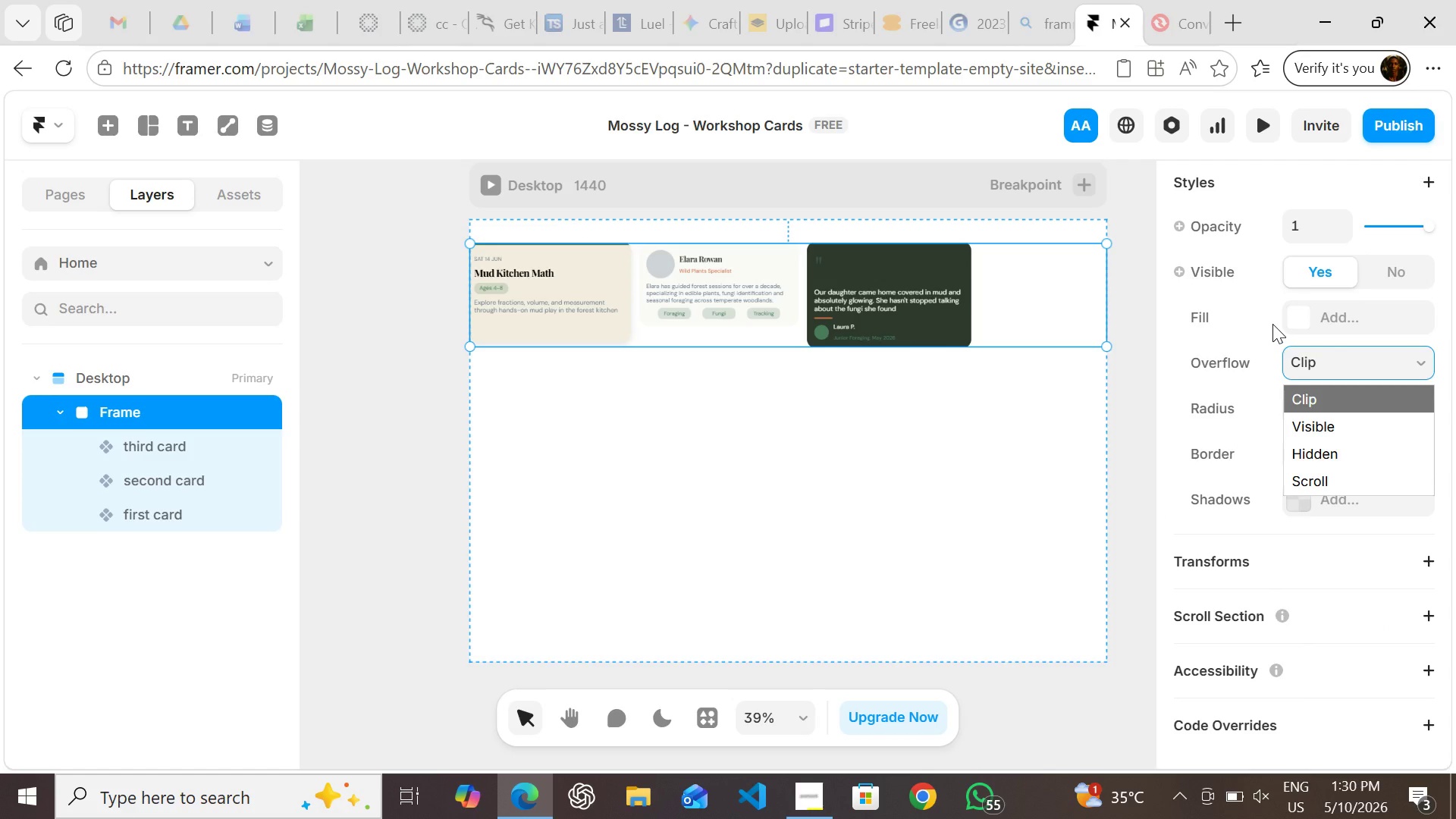 
left_click([1272, 324])
 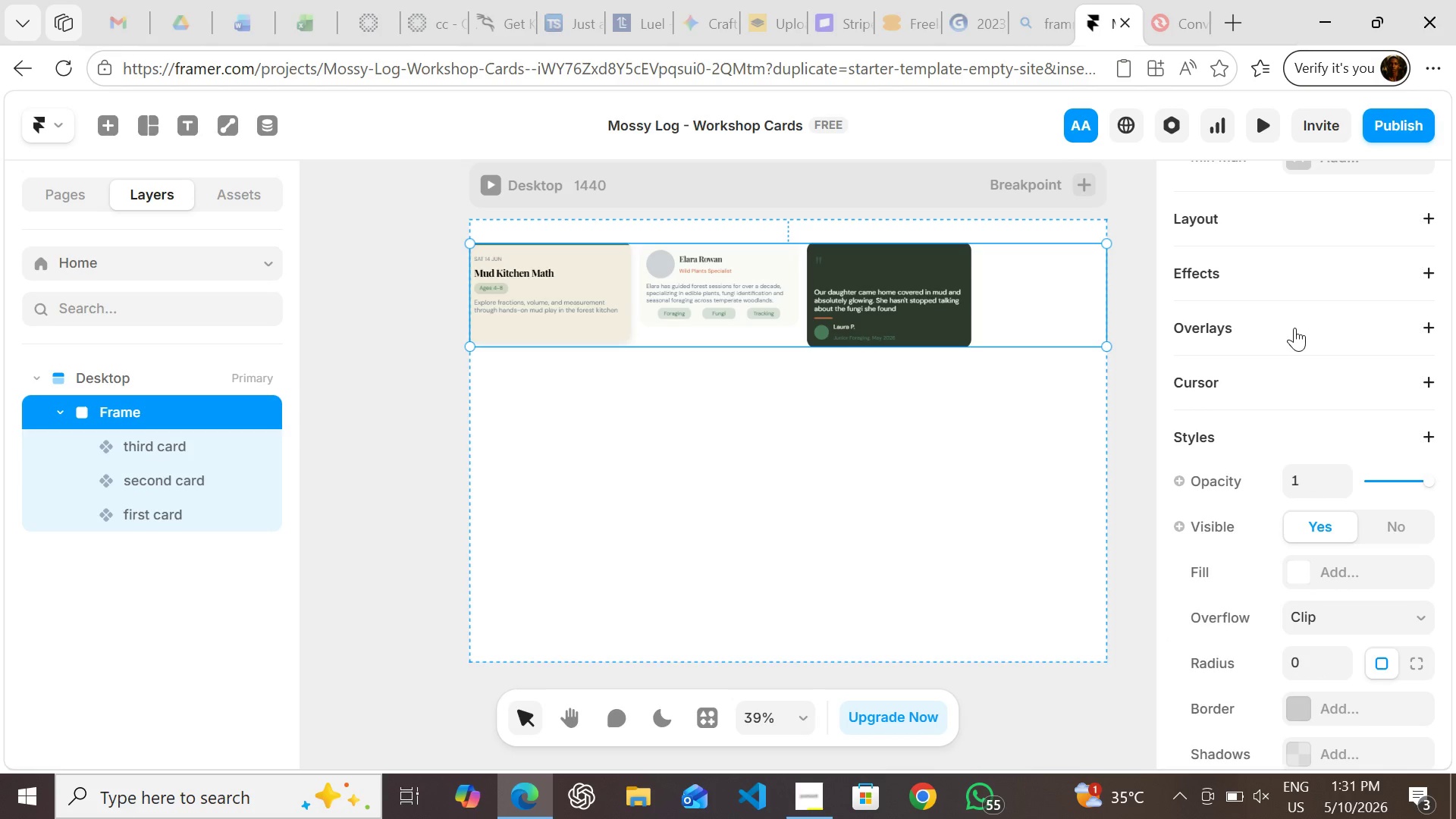 
wait(11.48)
 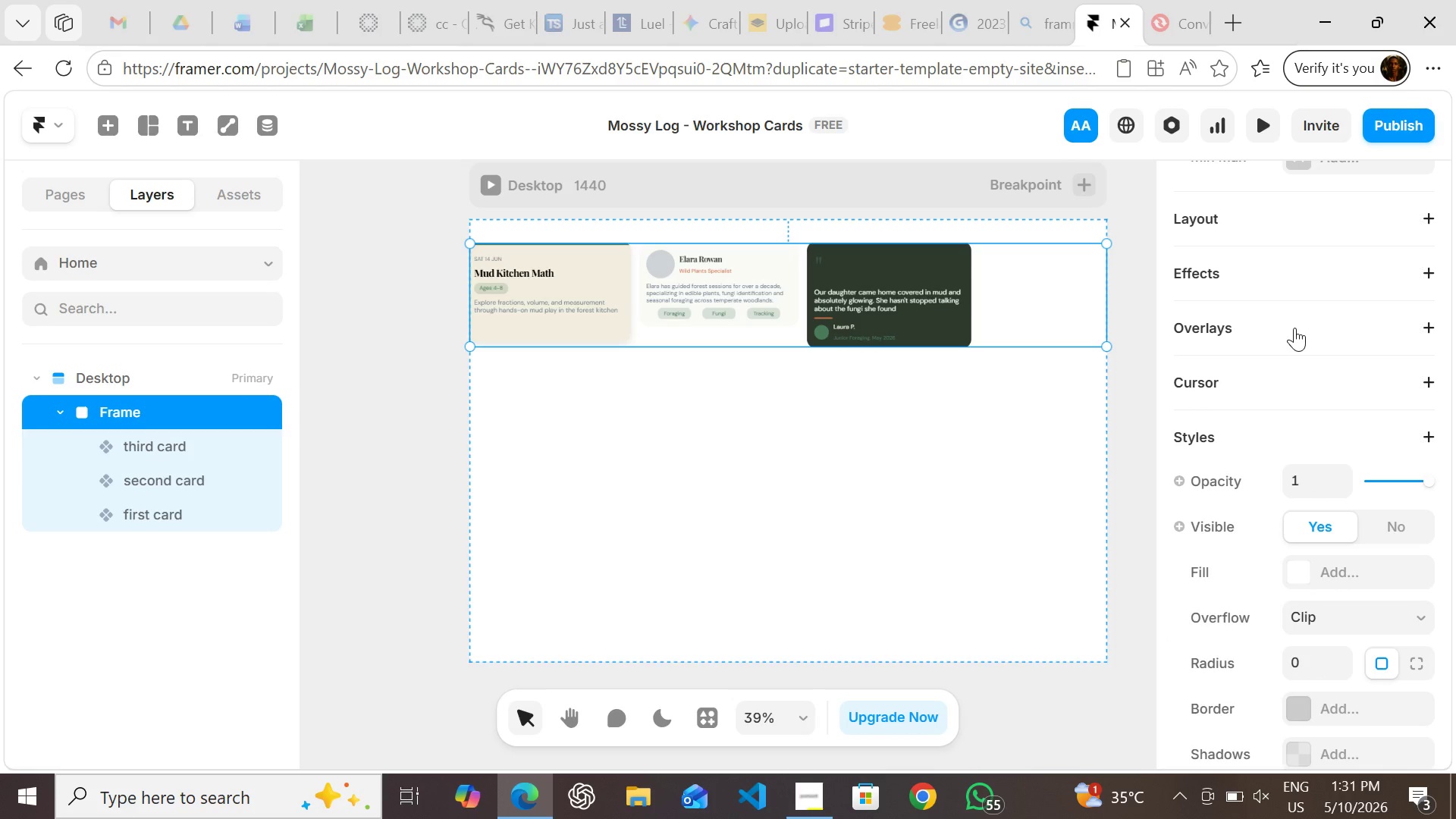 
mouse_move([1310, 455])
 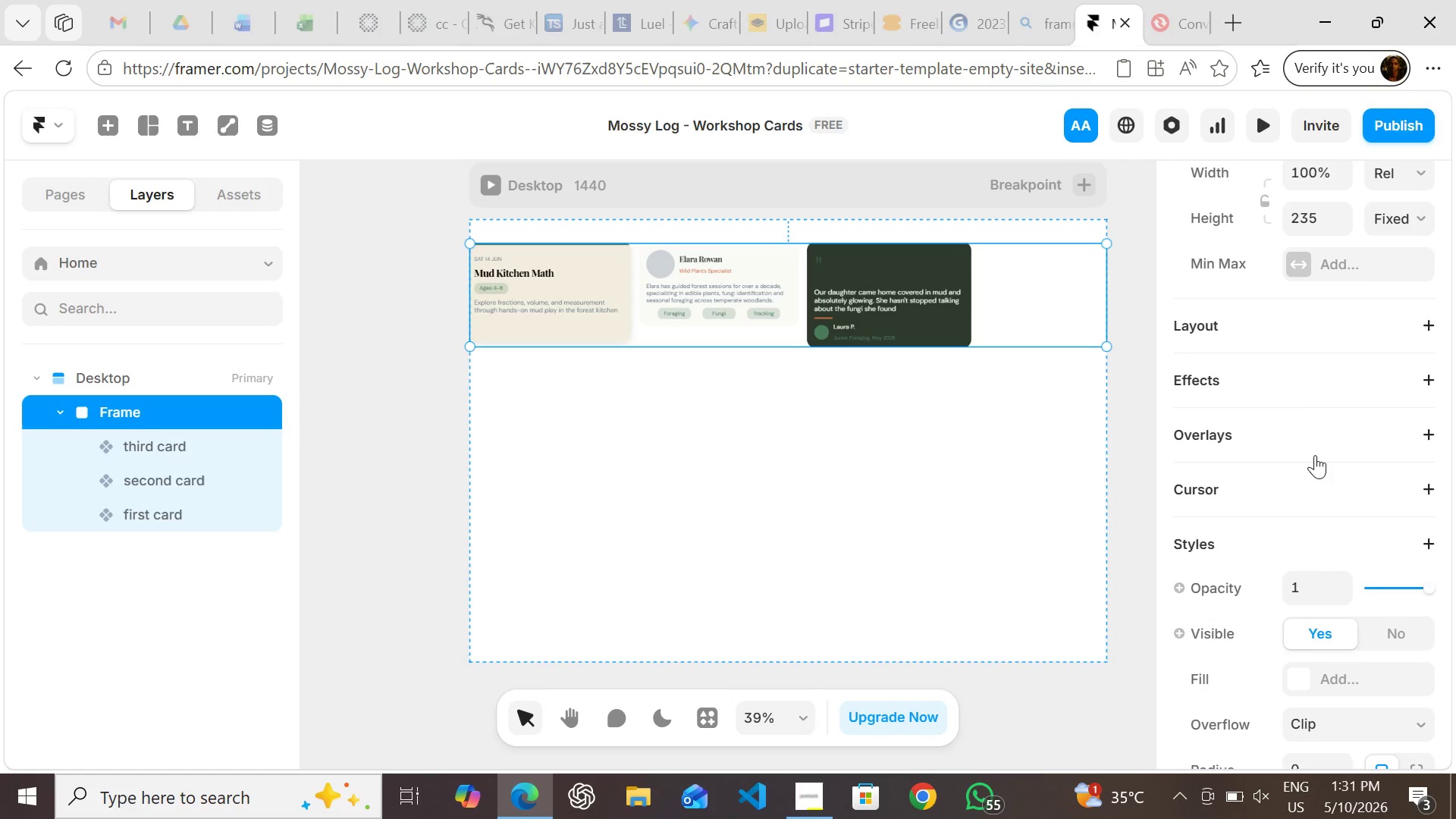 
left_click([976, 499])
 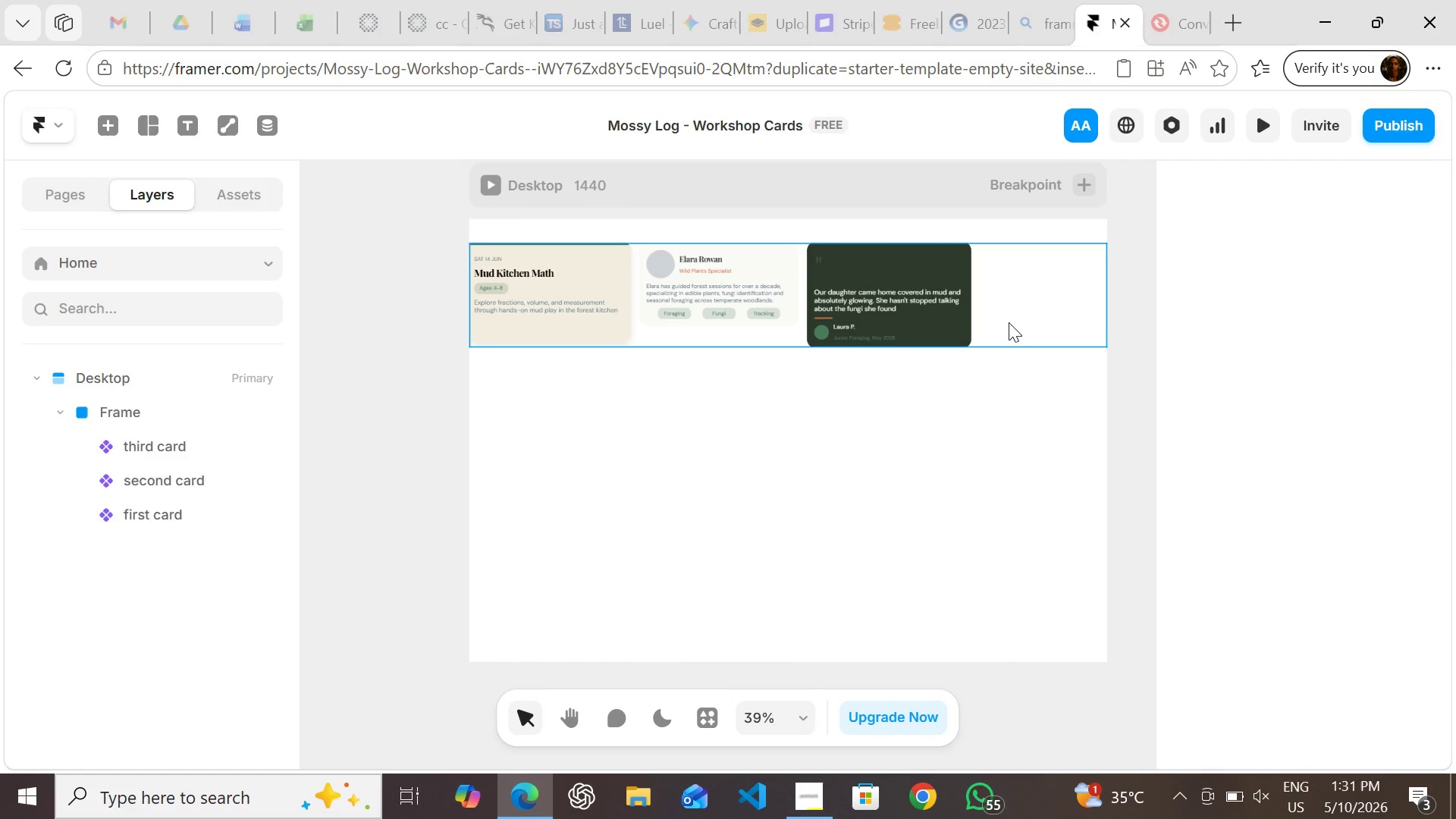 
left_click([1009, 321])
 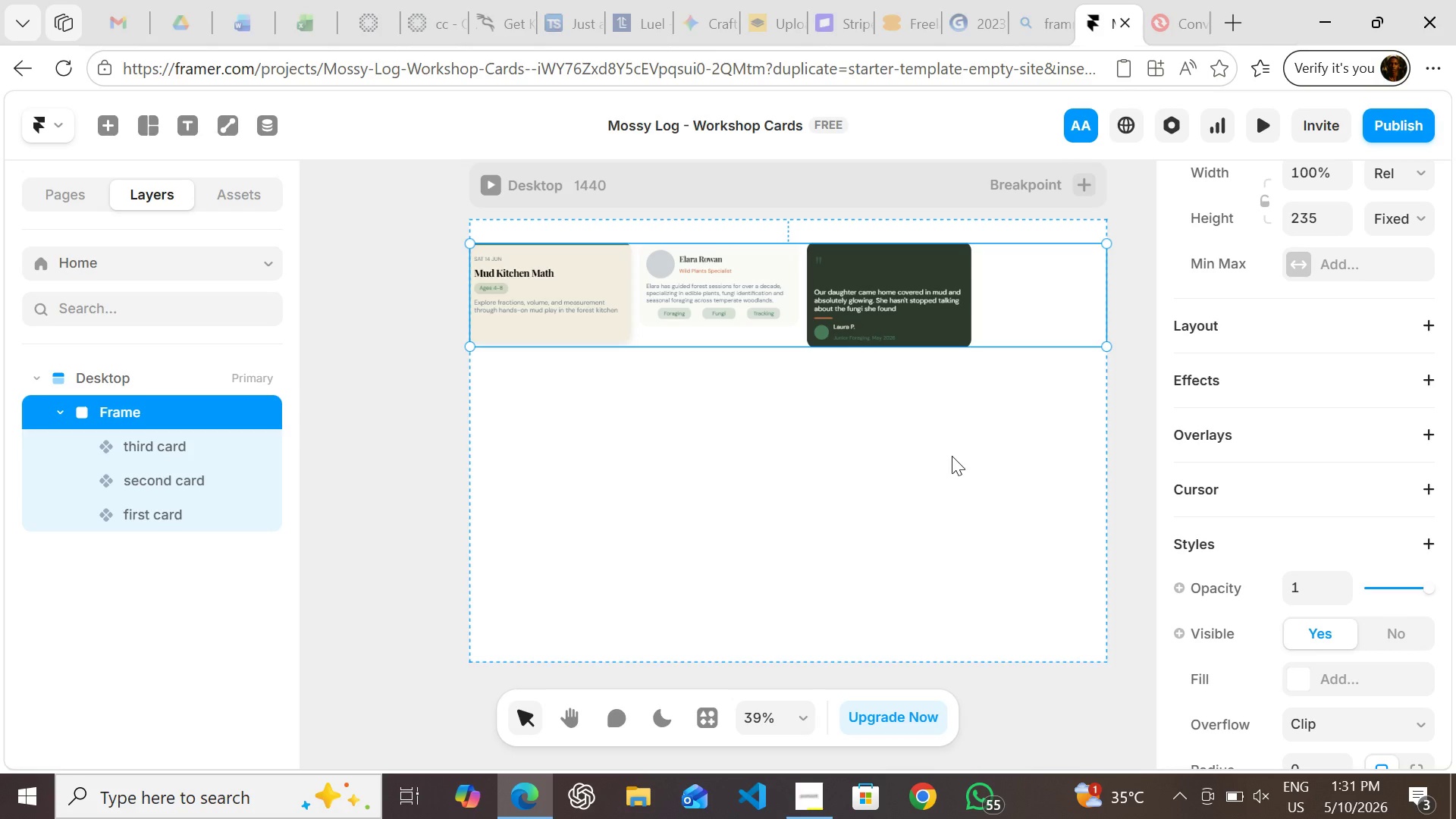 
wait(7.22)
 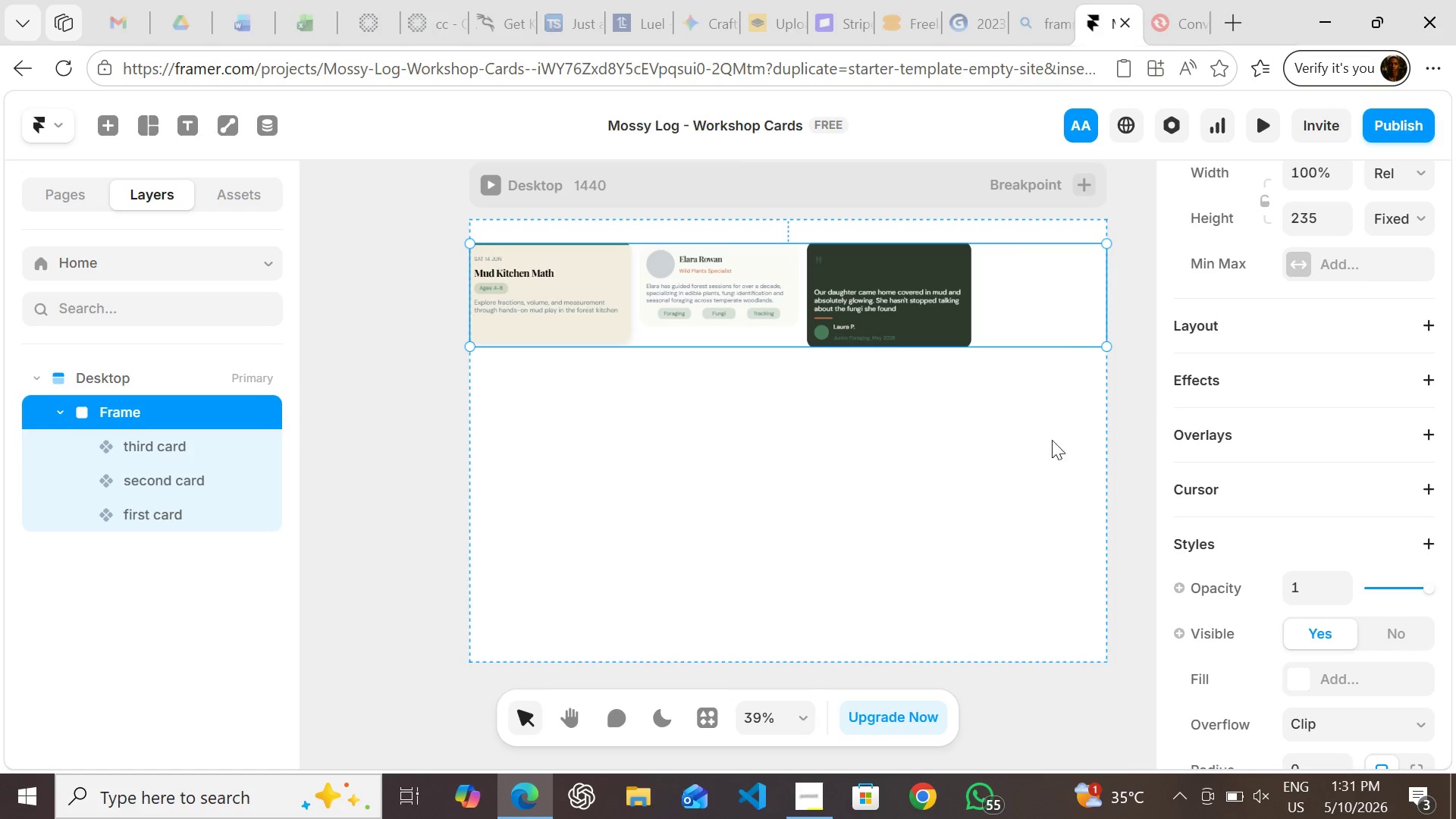 
left_click([1273, 324])
 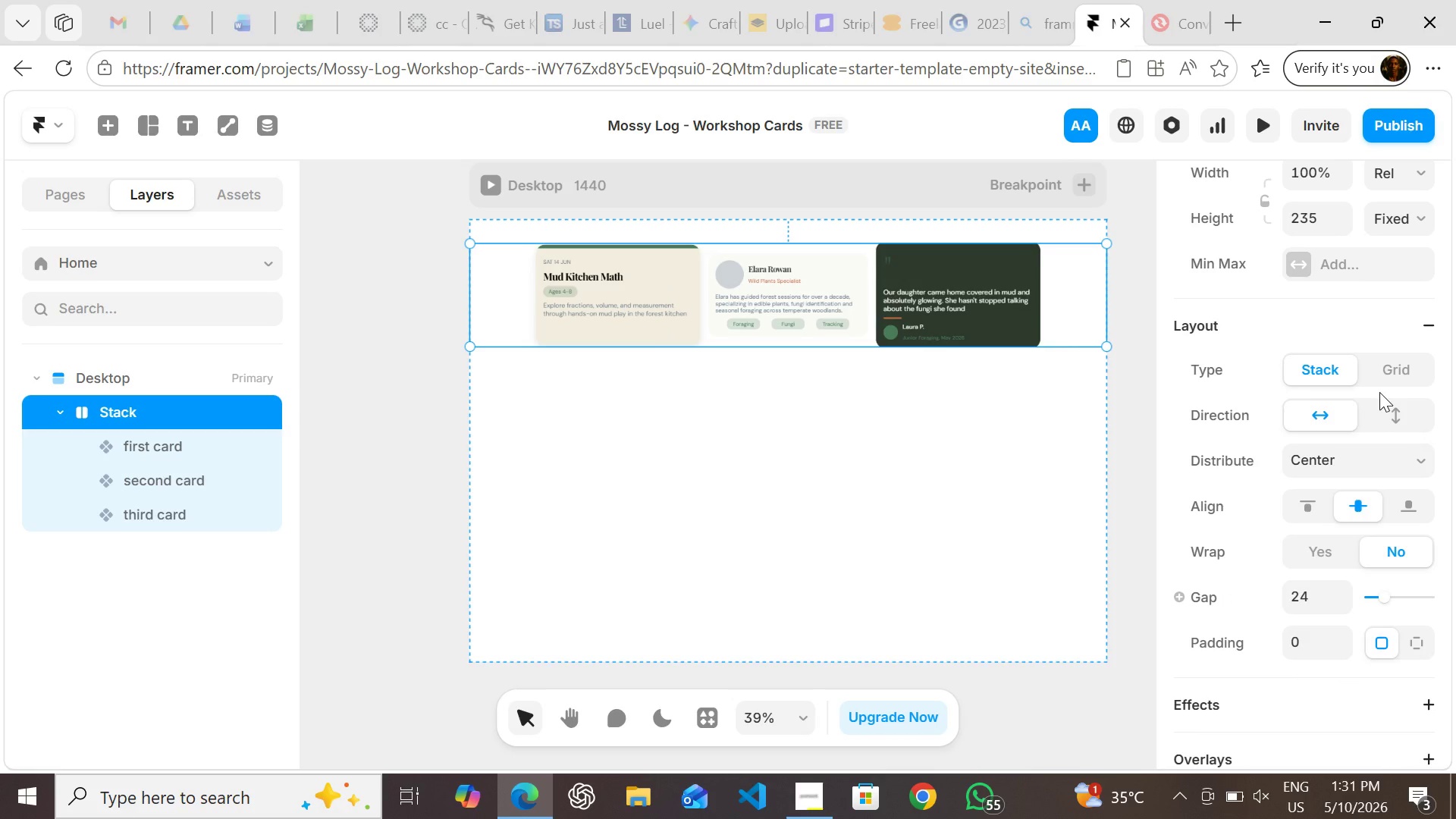 
left_click([1386, 410])
 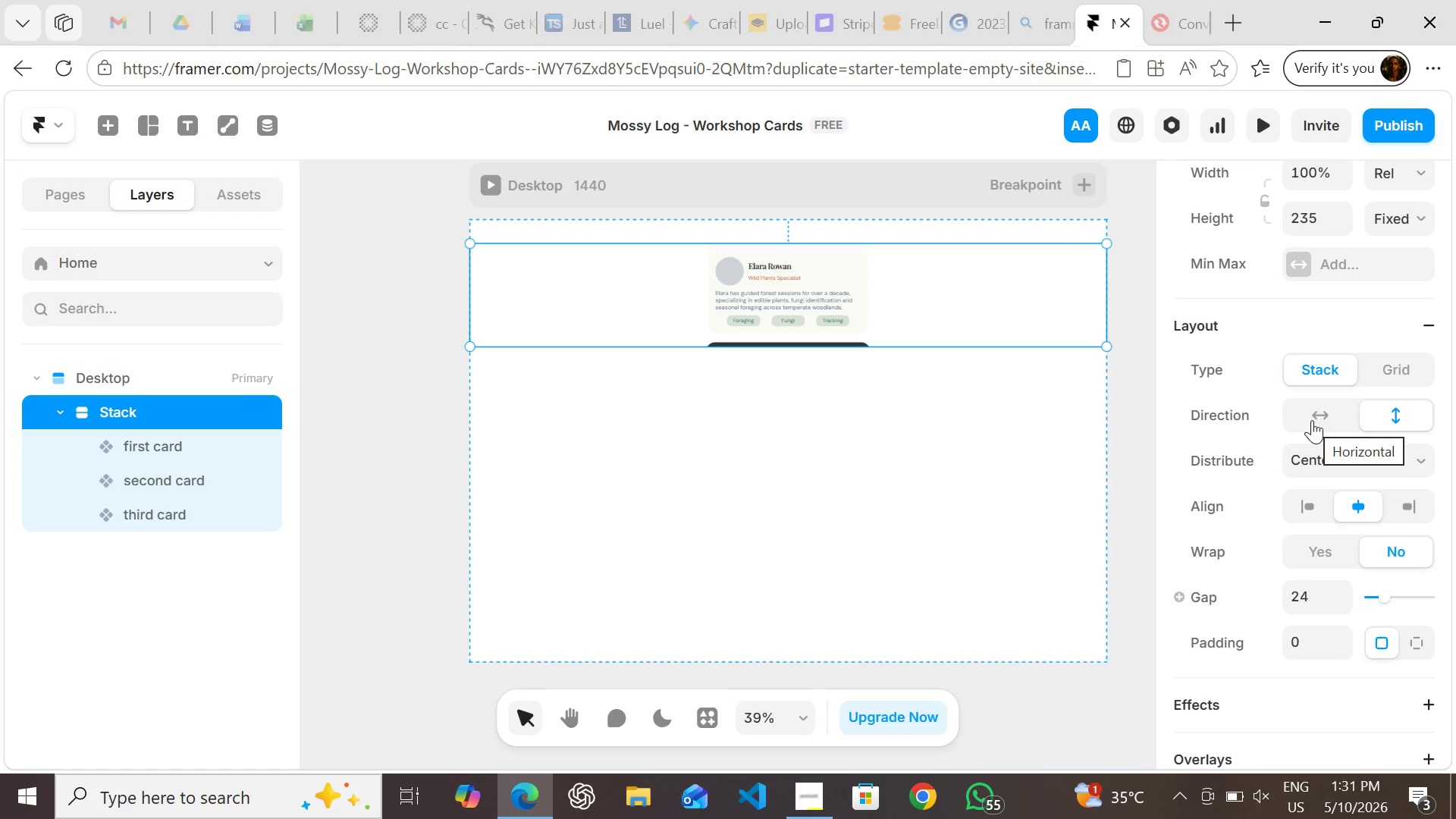 
left_click([1312, 420])
 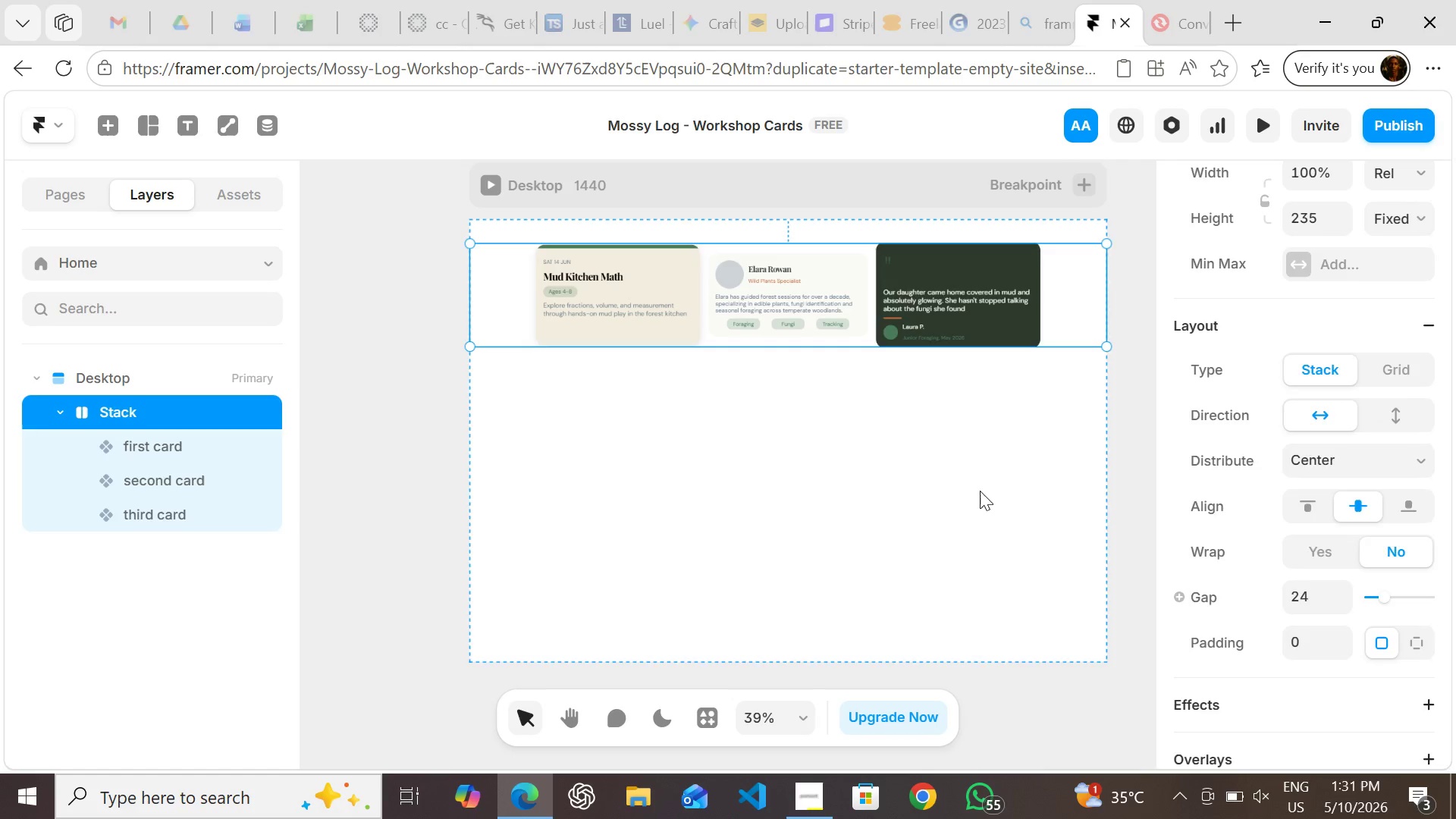 
left_click([980, 491])
 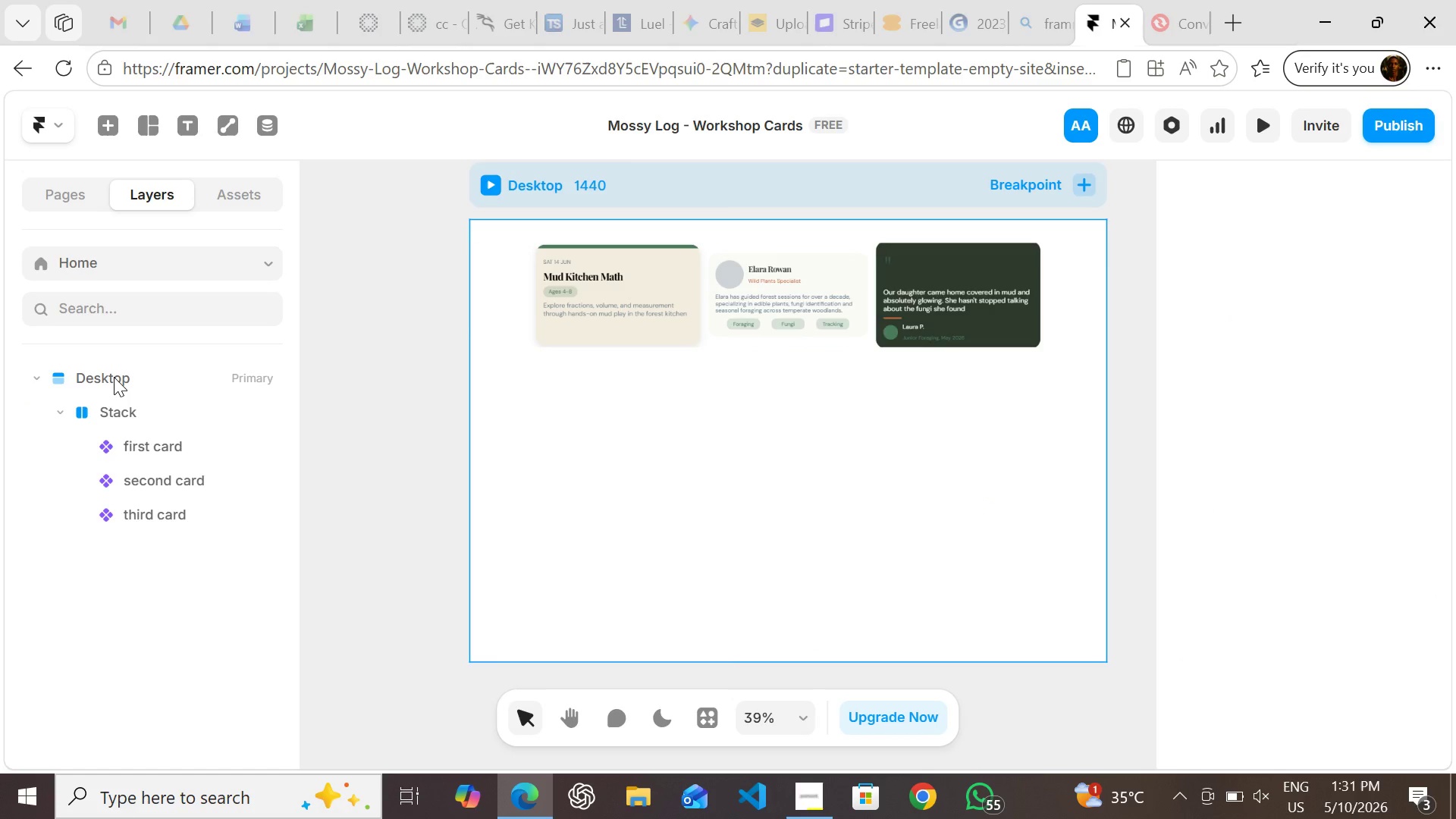 
left_click([114, 377])
 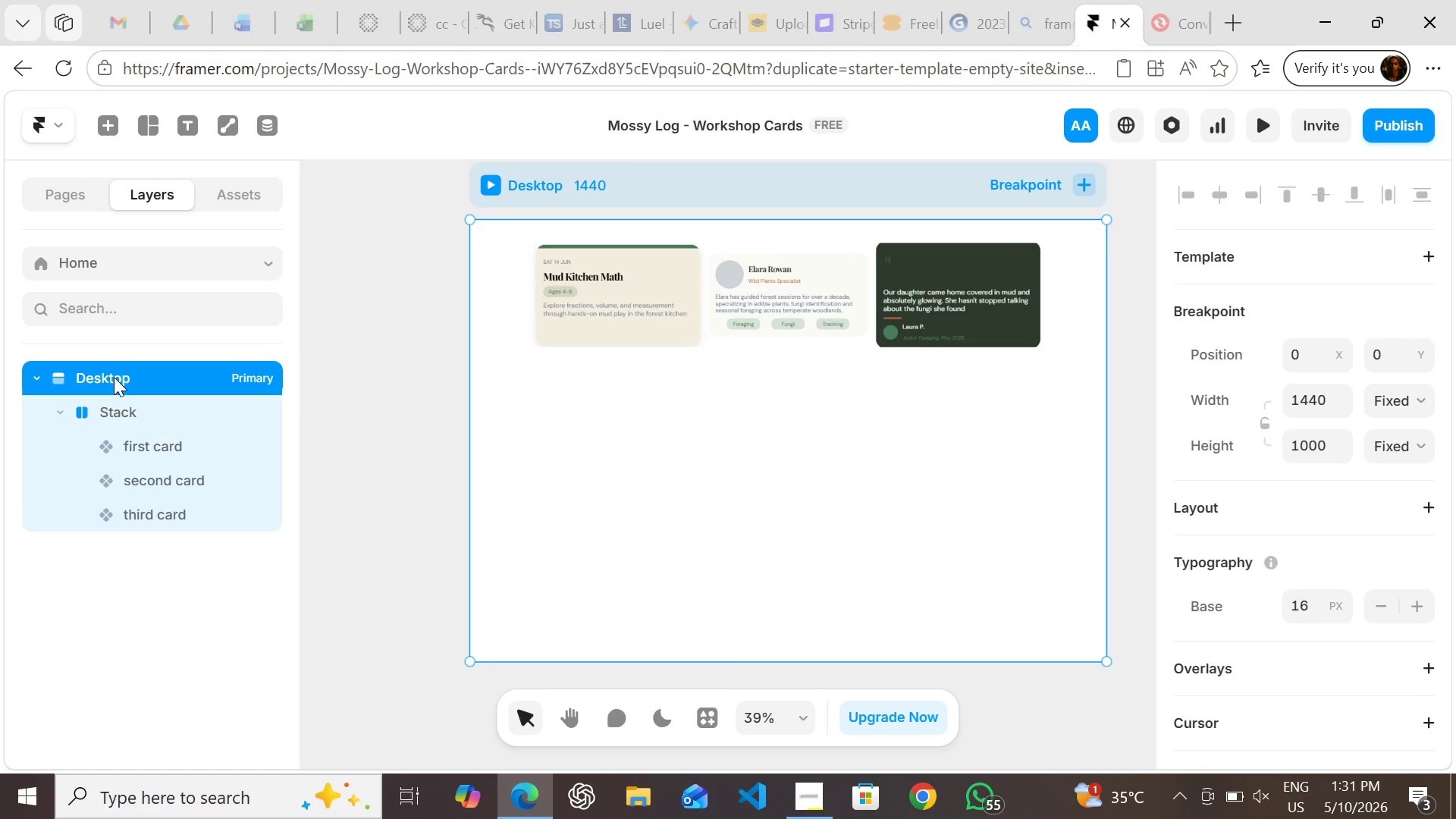 
left_click([114, 377])
 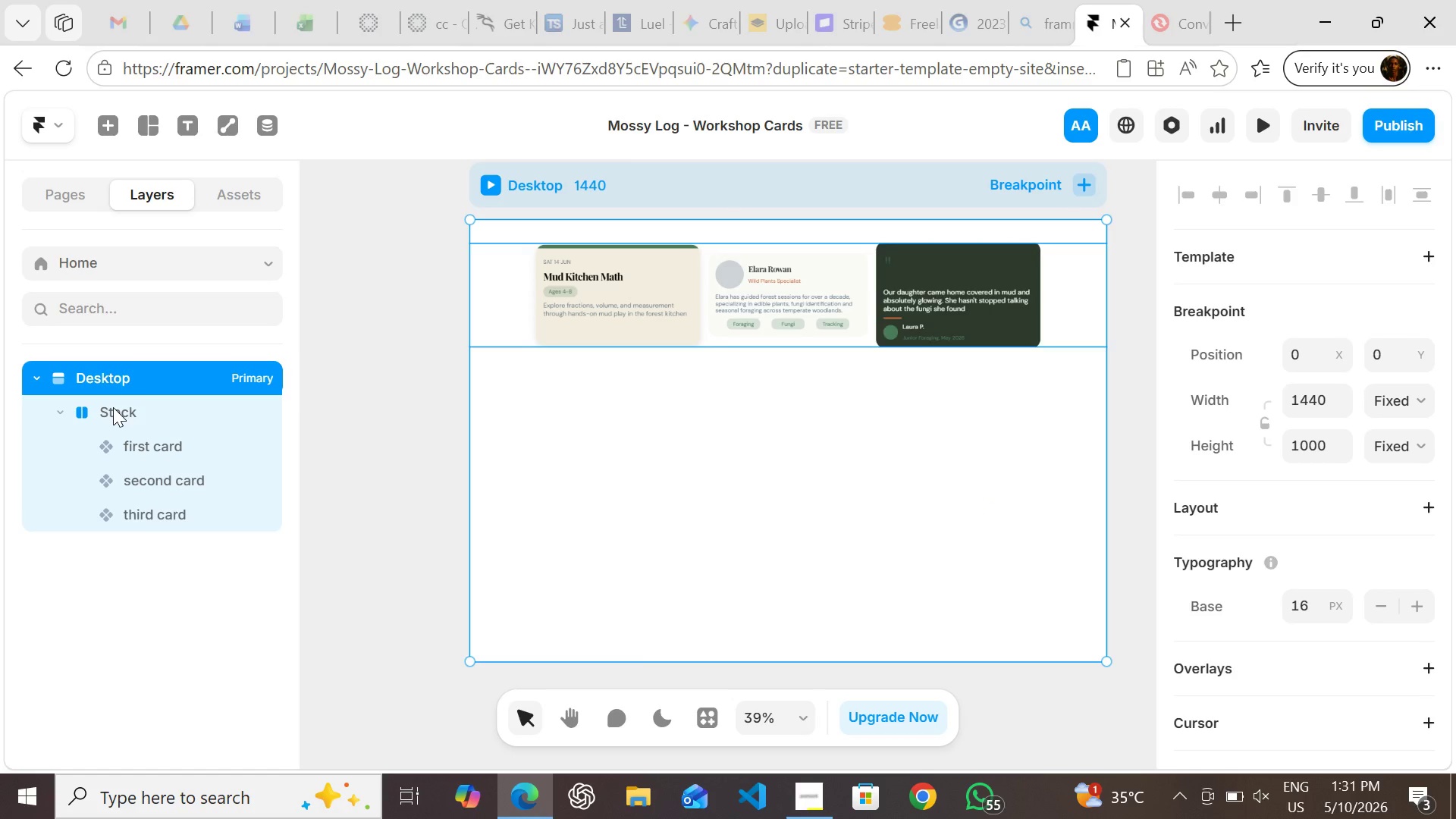 
left_click([113, 407])
 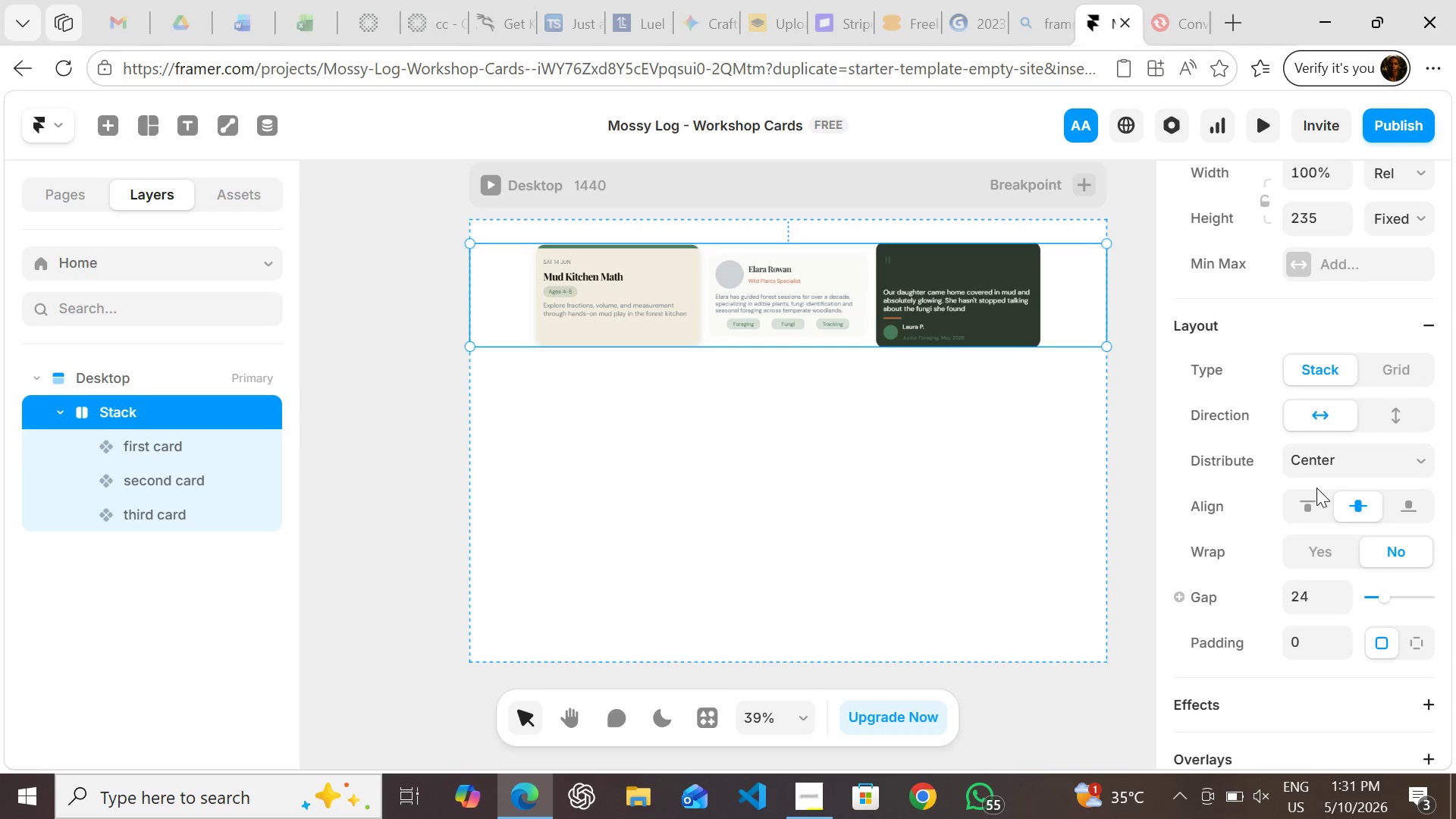 
mouse_move([1345, 439])
 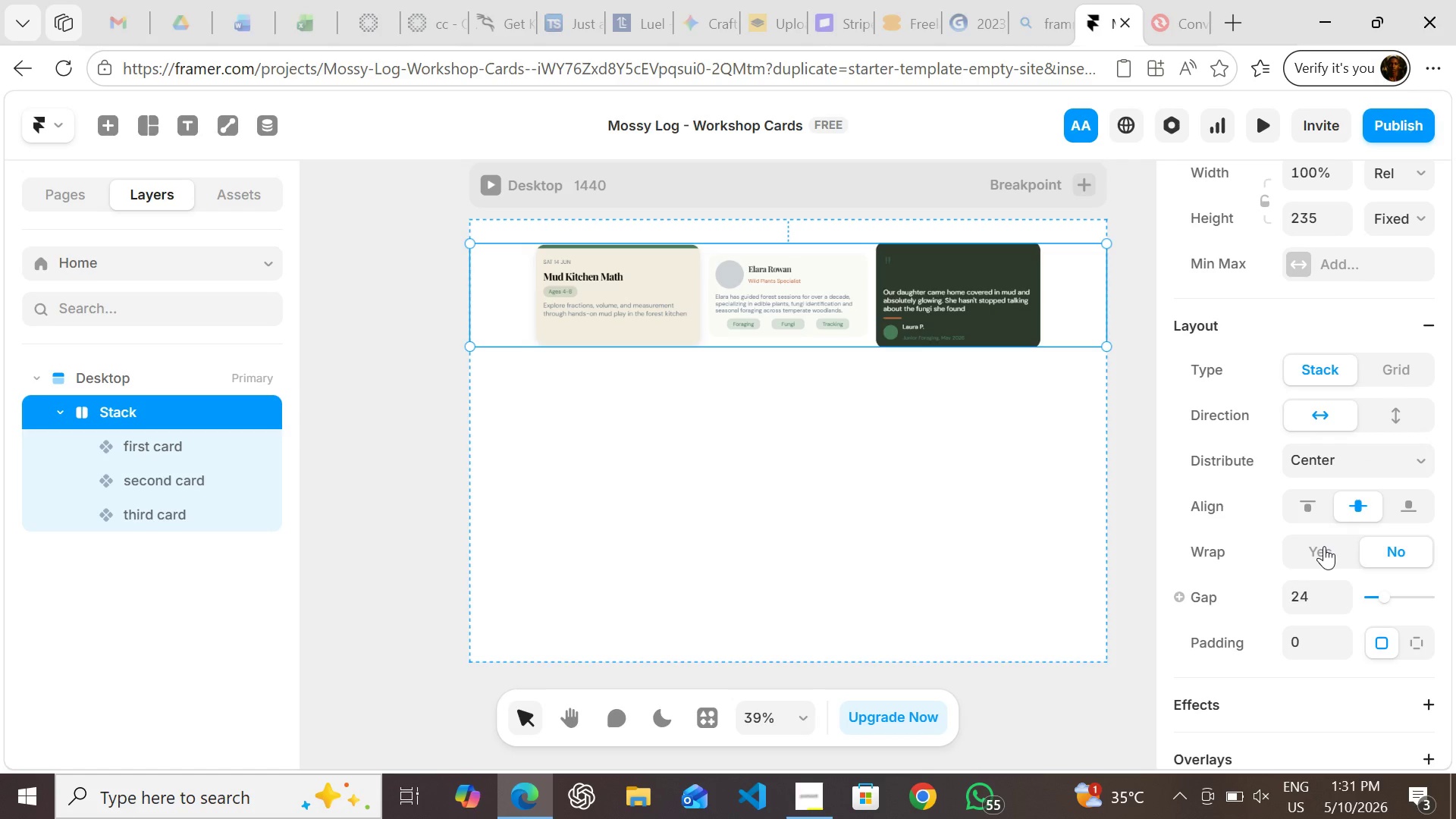 
left_click([1324, 546])
 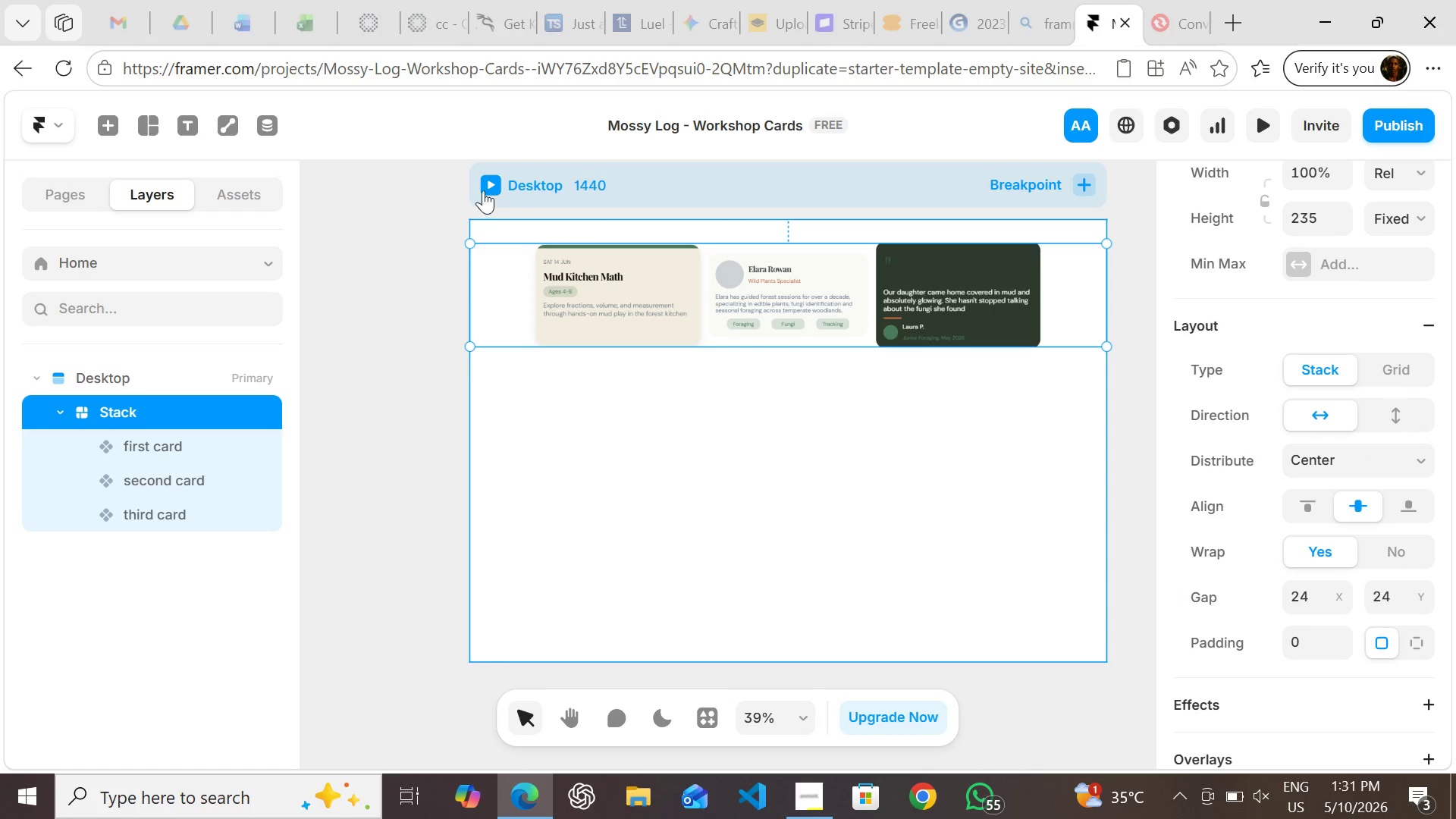 
left_click([483, 183])
 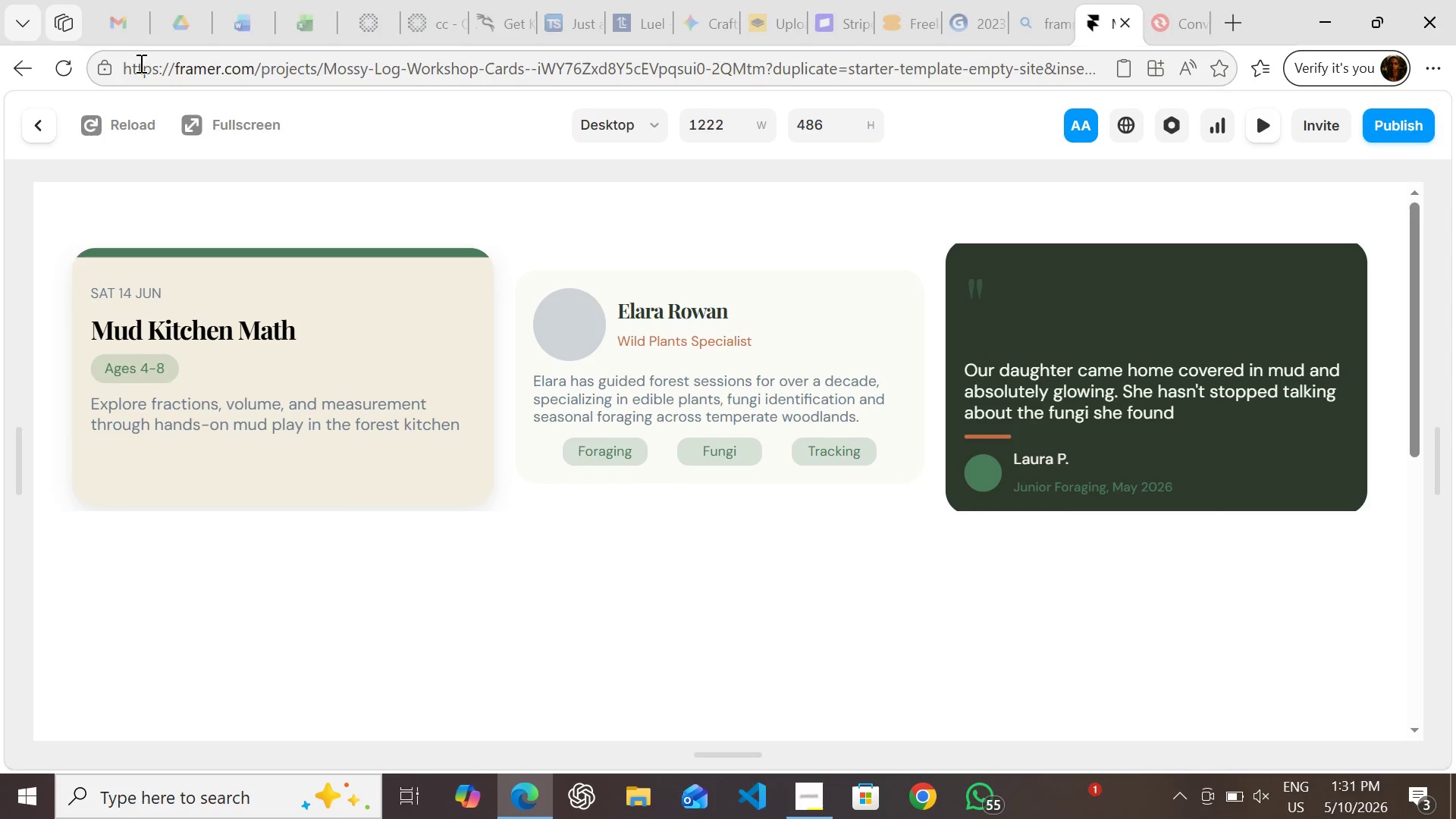 
left_click([39, 121])
 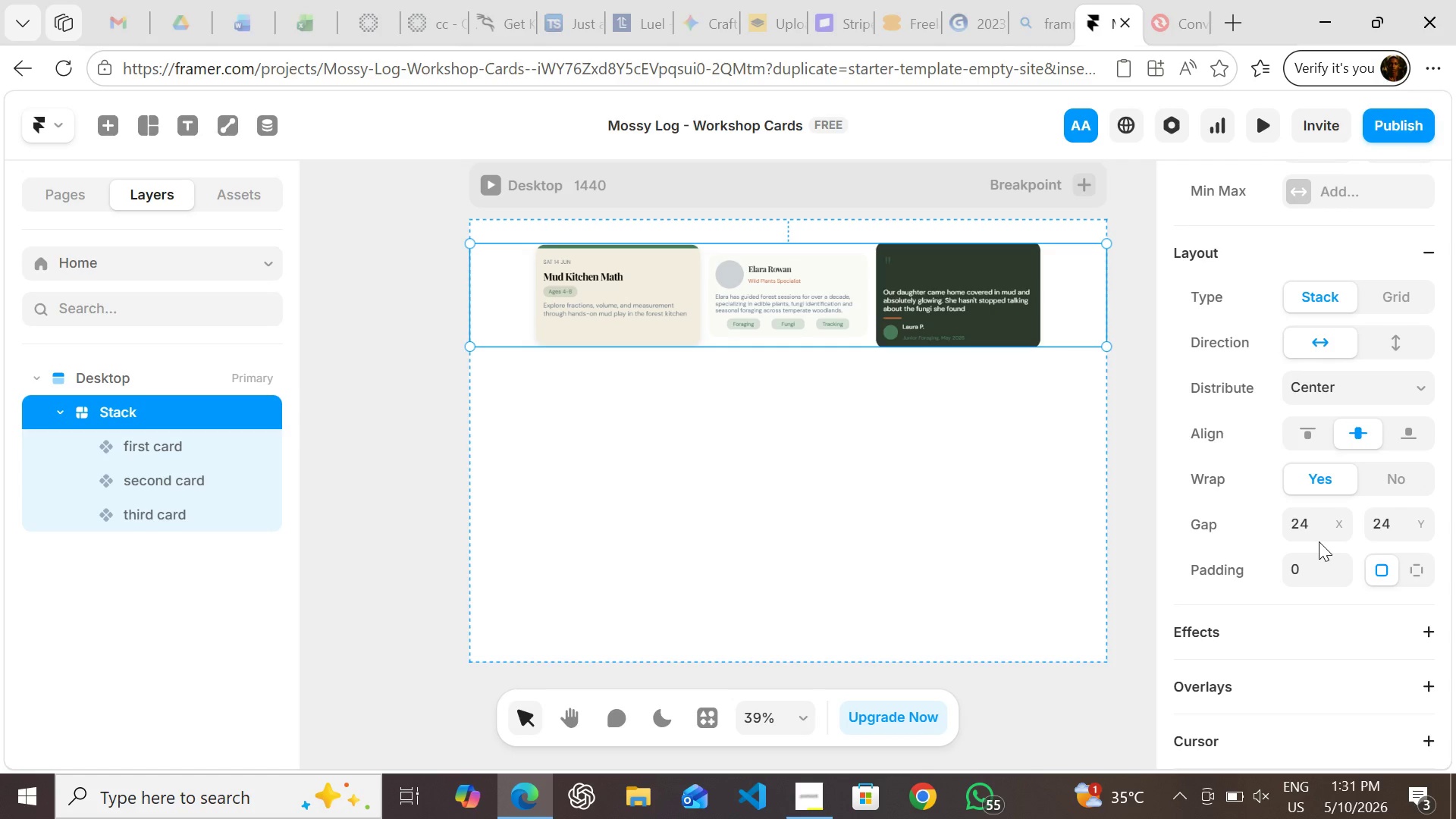 
wait(11.56)
 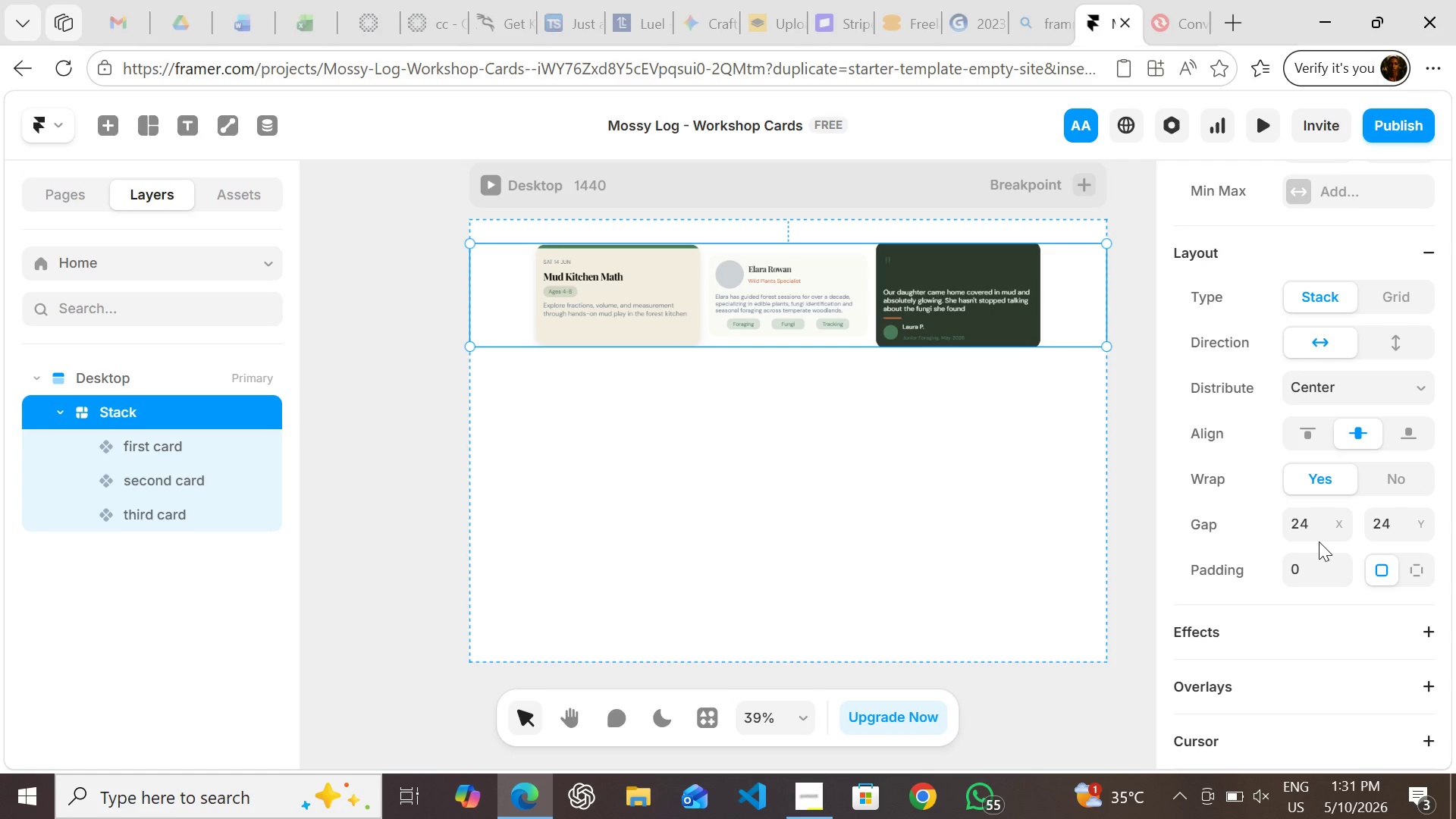 
left_click([936, 454])
 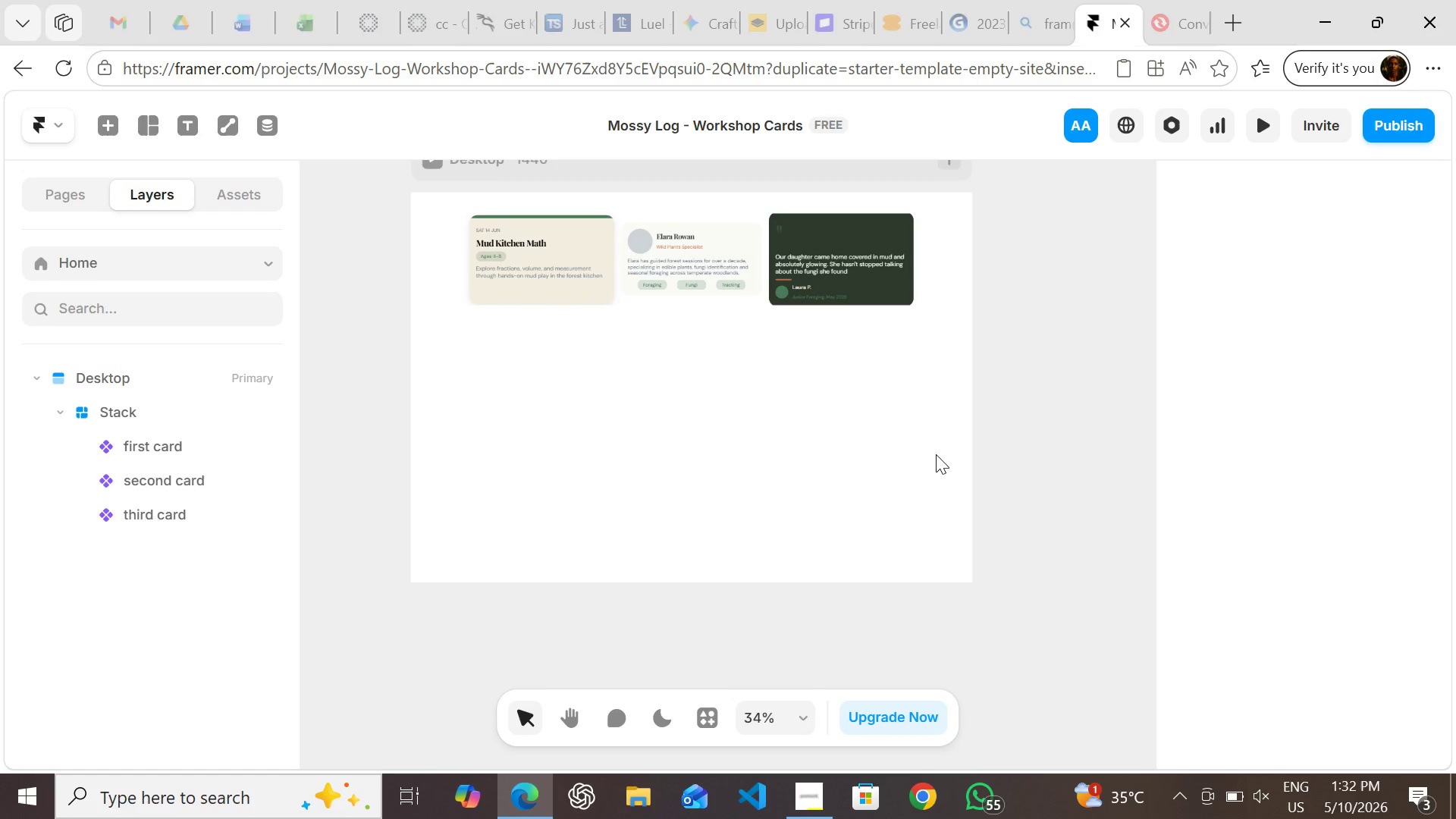 
wait(23.27)
 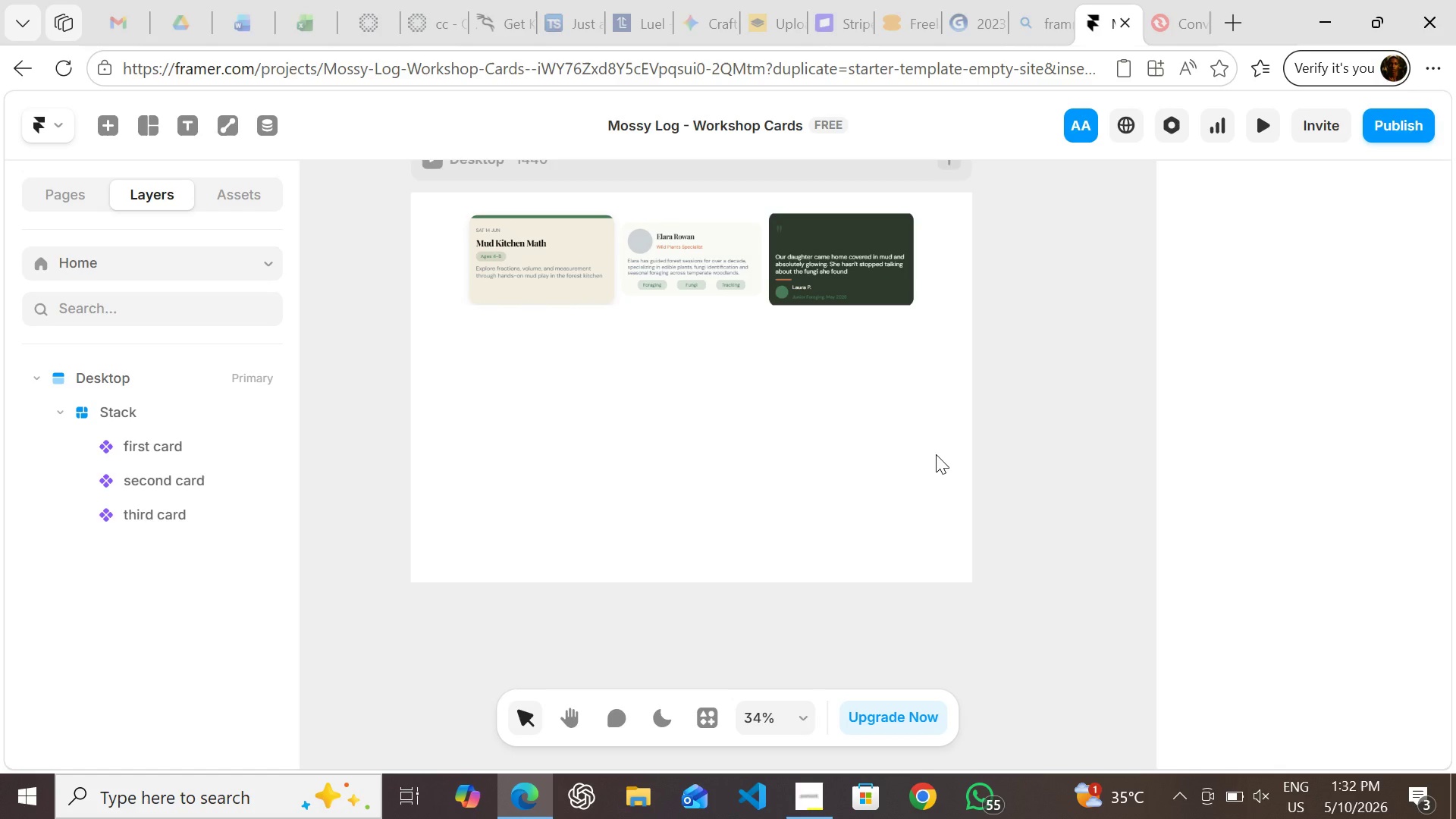 
left_click([941, 227])
 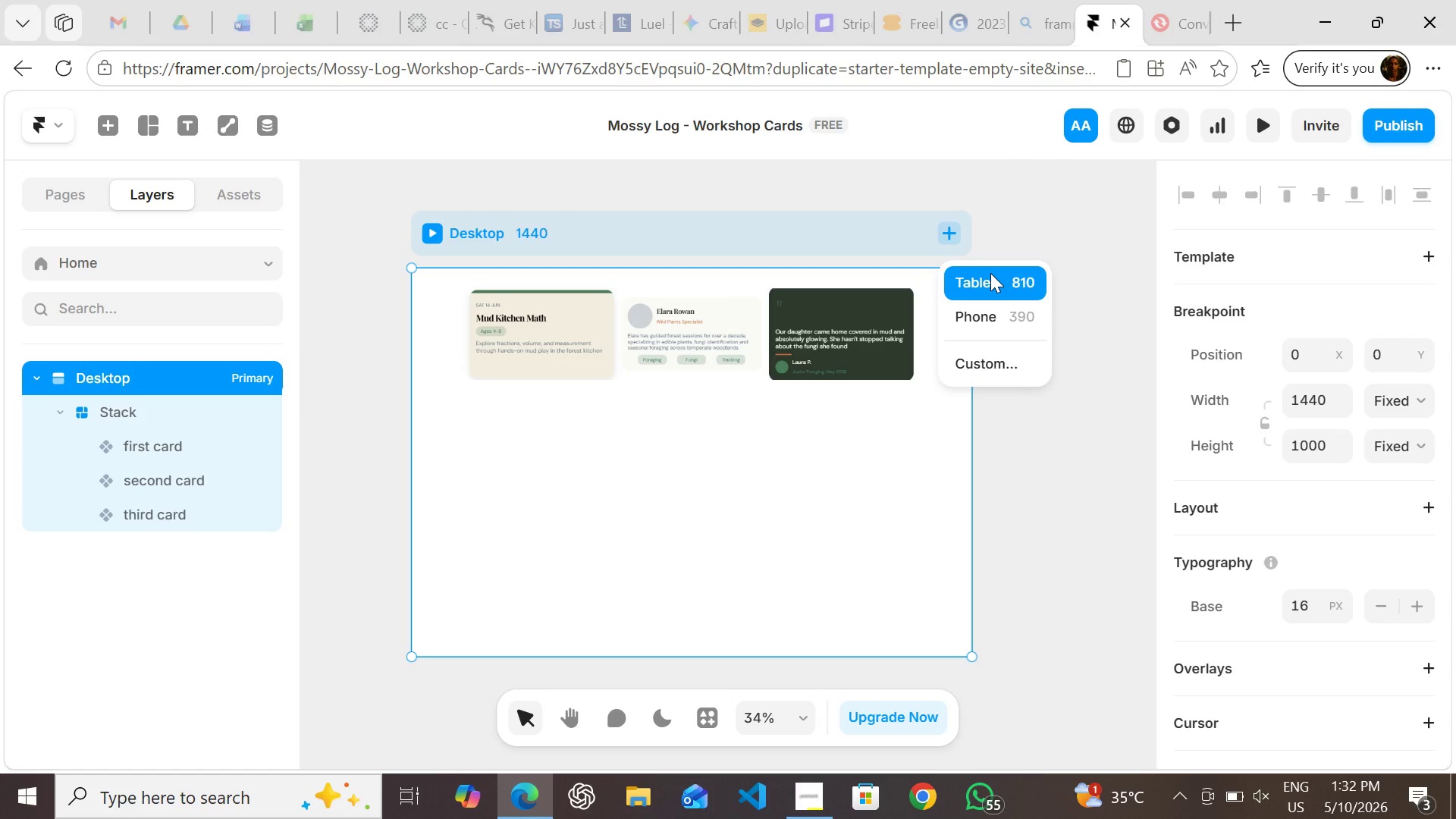 
left_click([990, 273])
 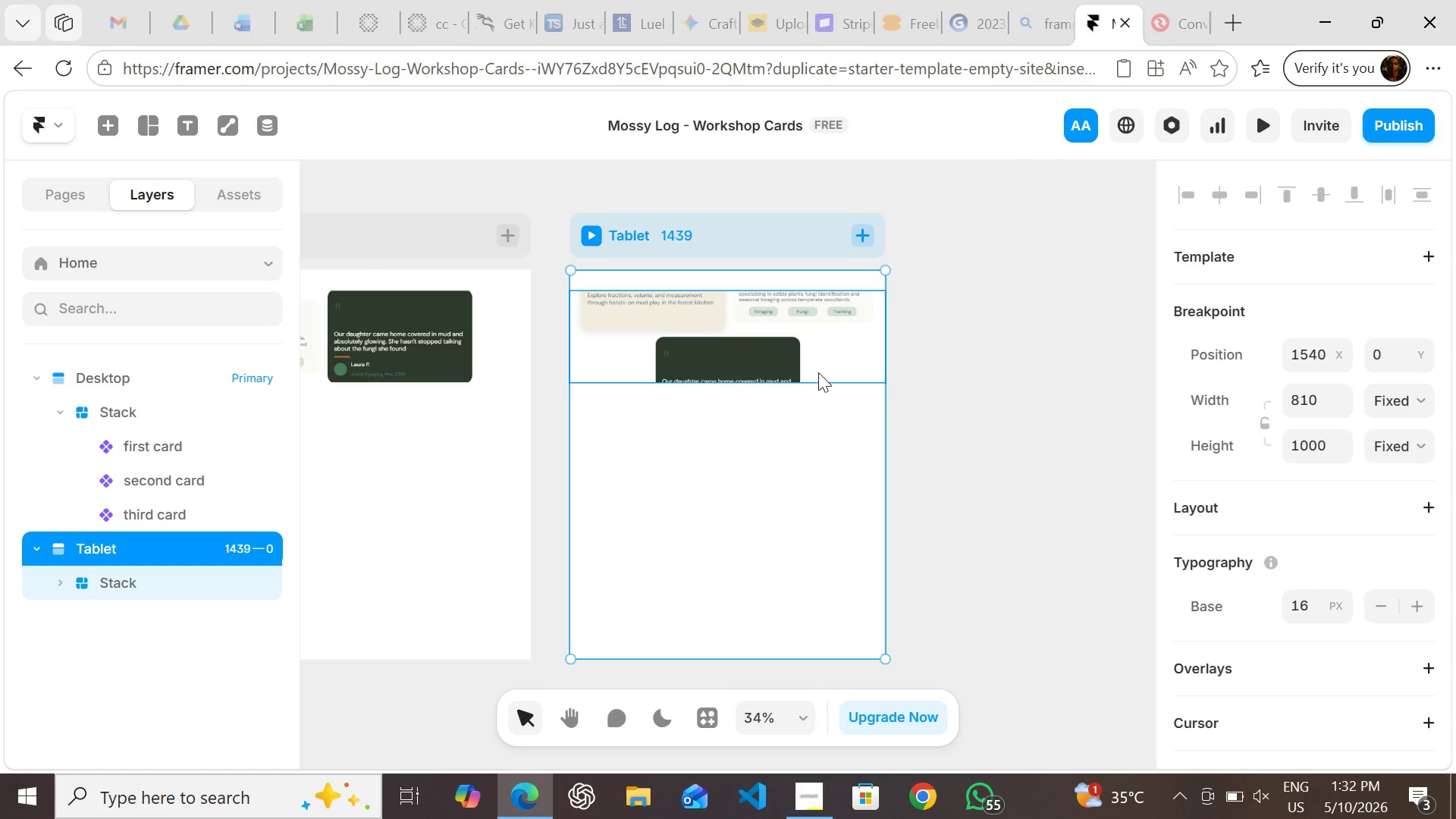 
left_click([833, 351])
 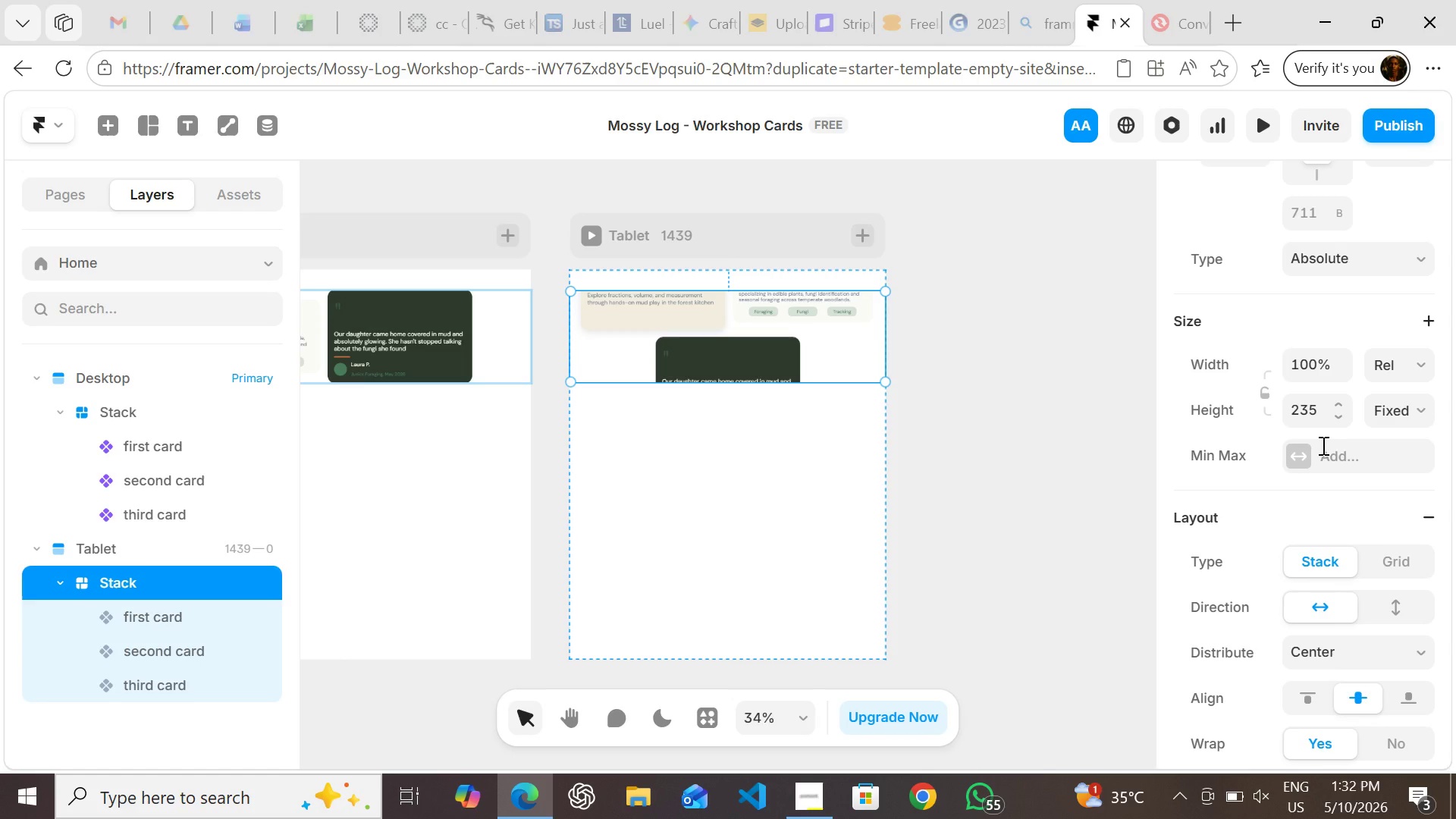 
wait(10.52)
 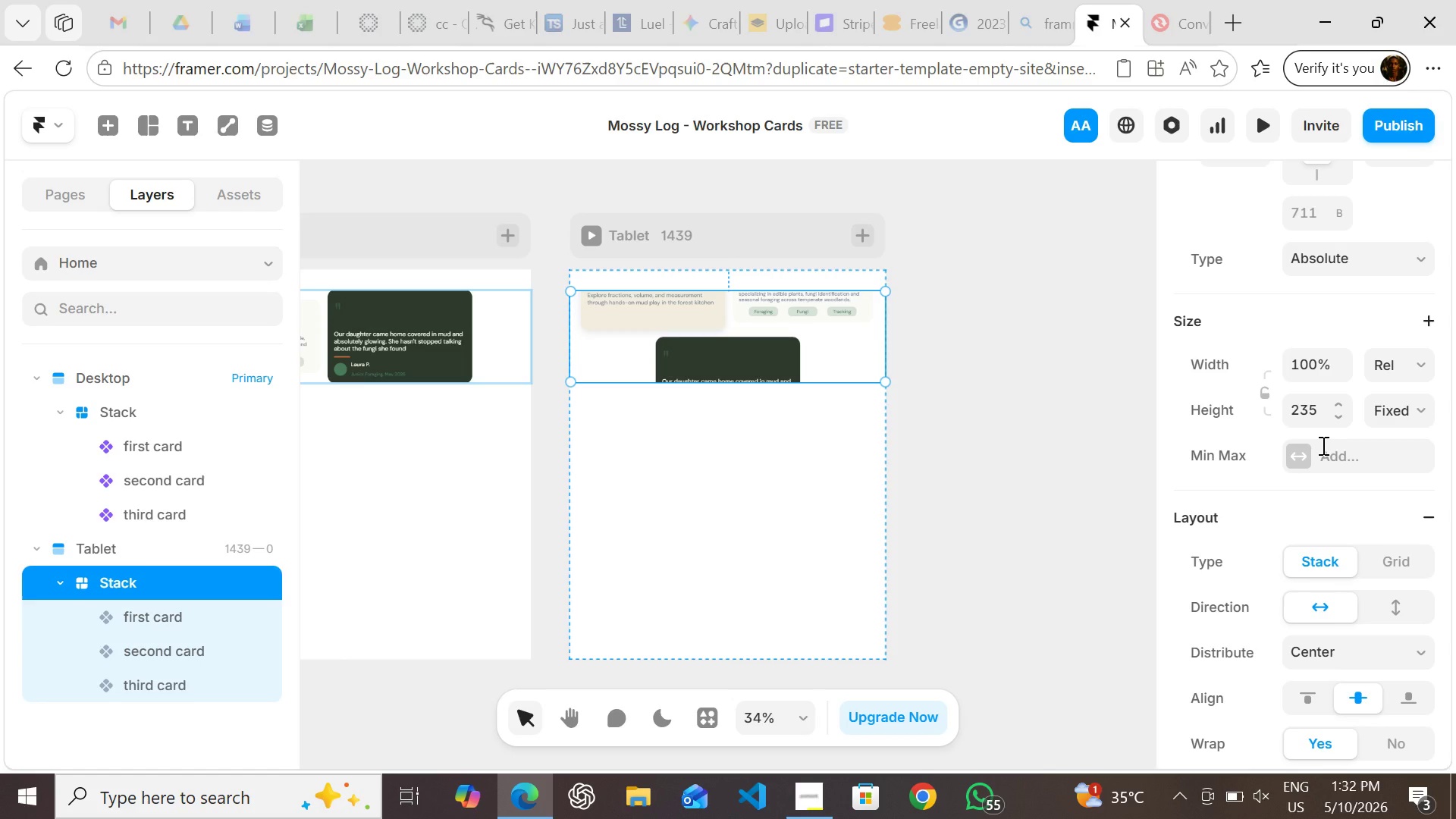 
left_click([1381, 359])
 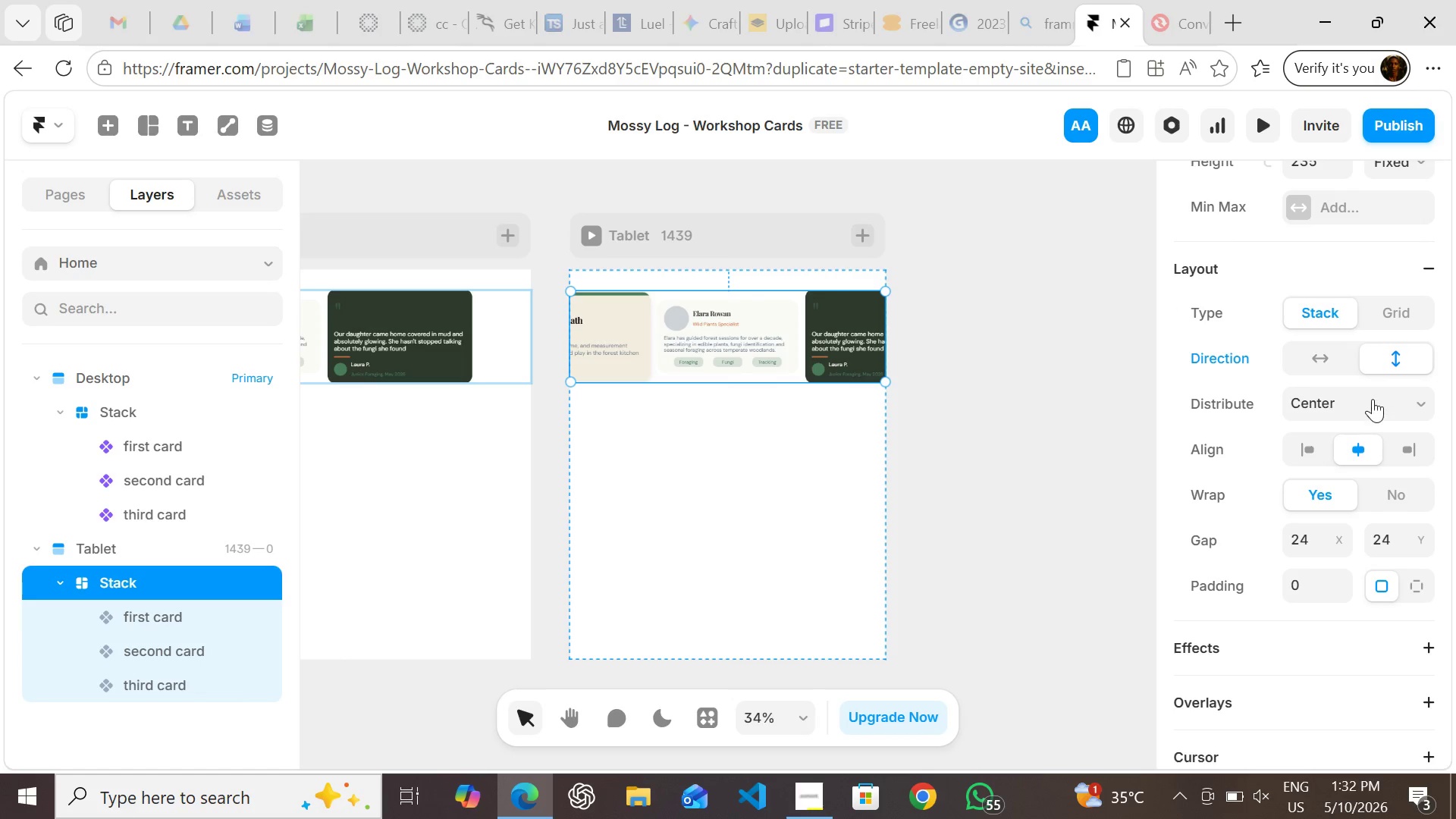 
left_click([1373, 400])
 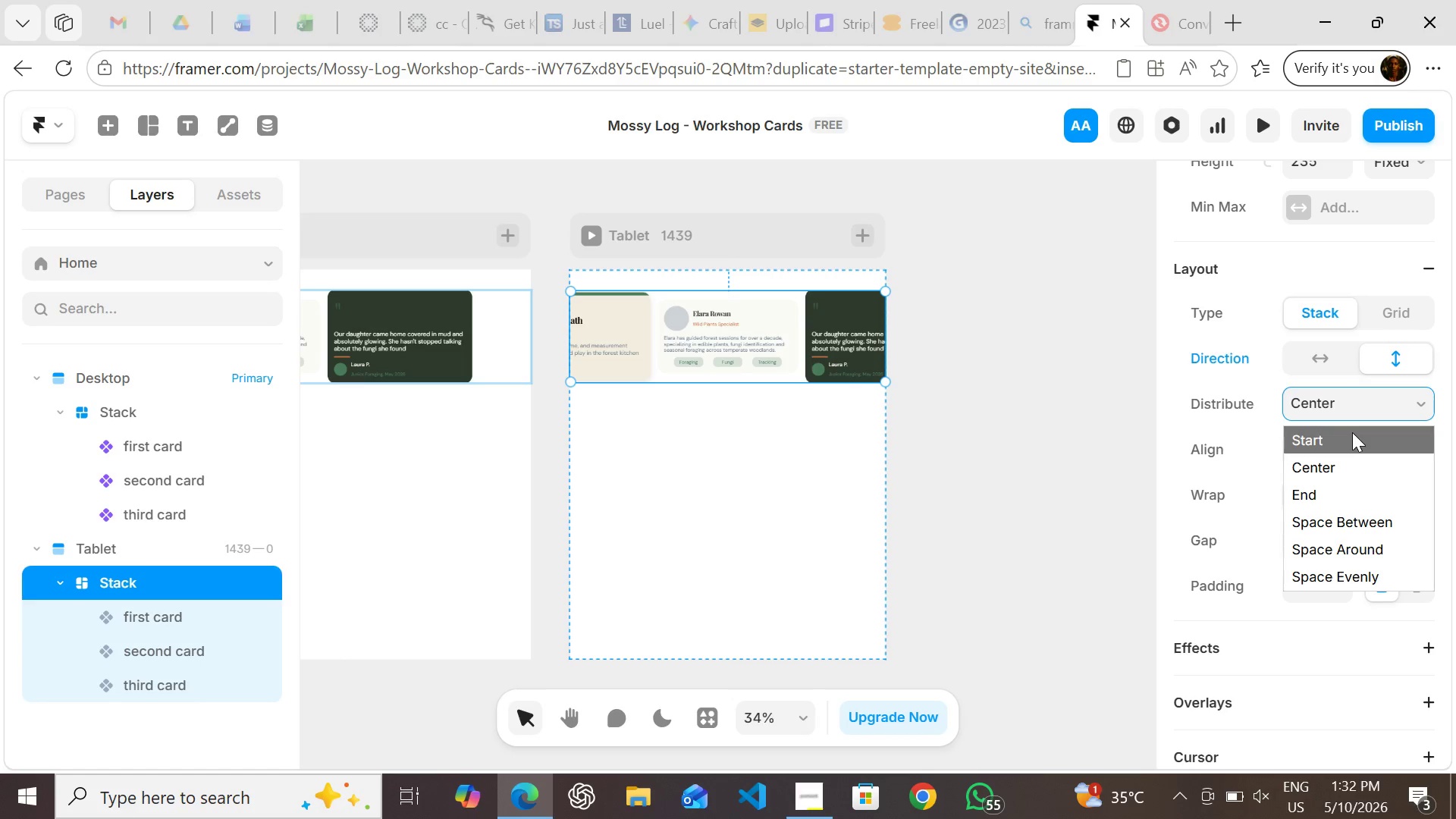 
left_click([1352, 432])
 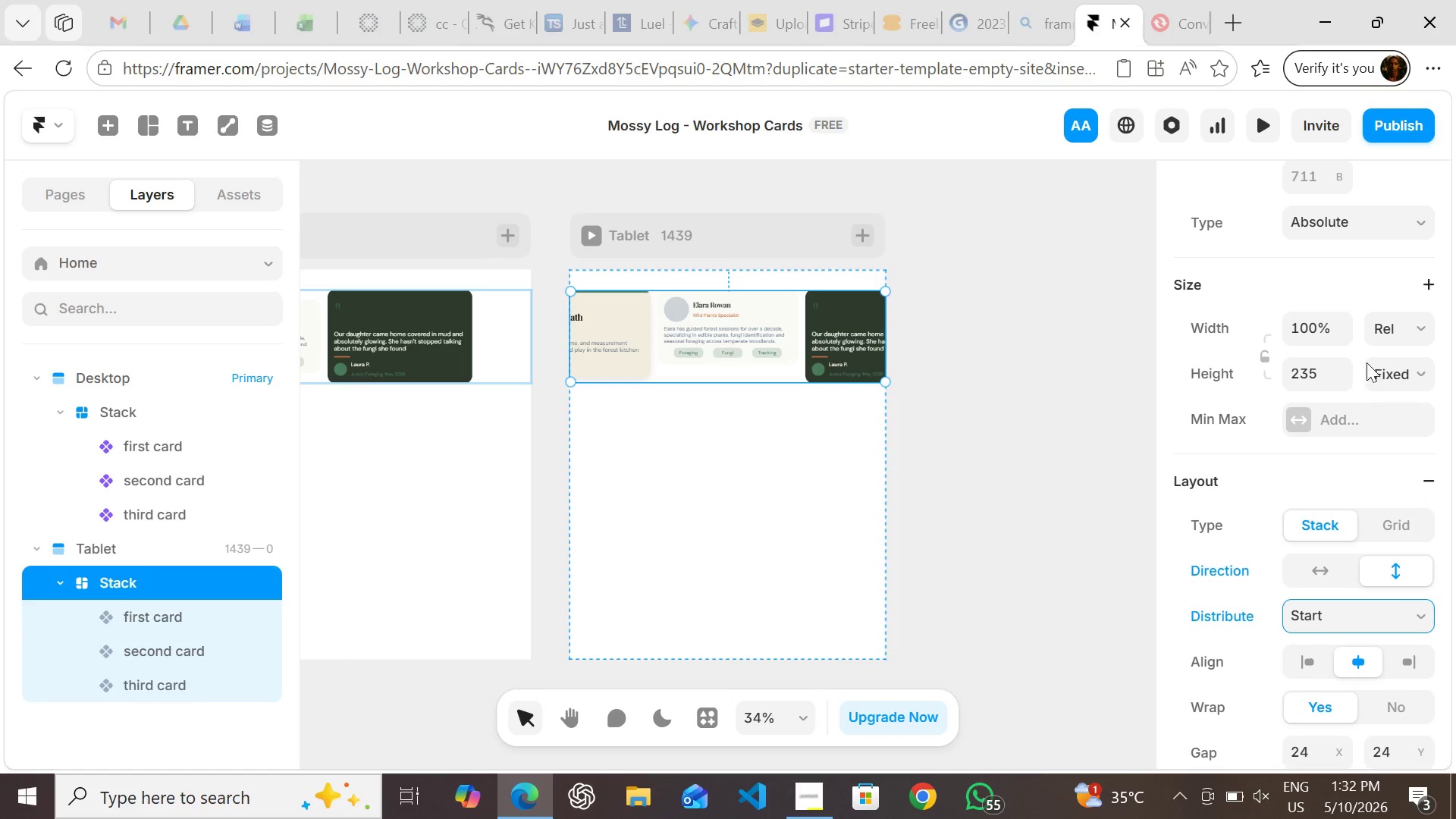 
left_click([1413, 321])
 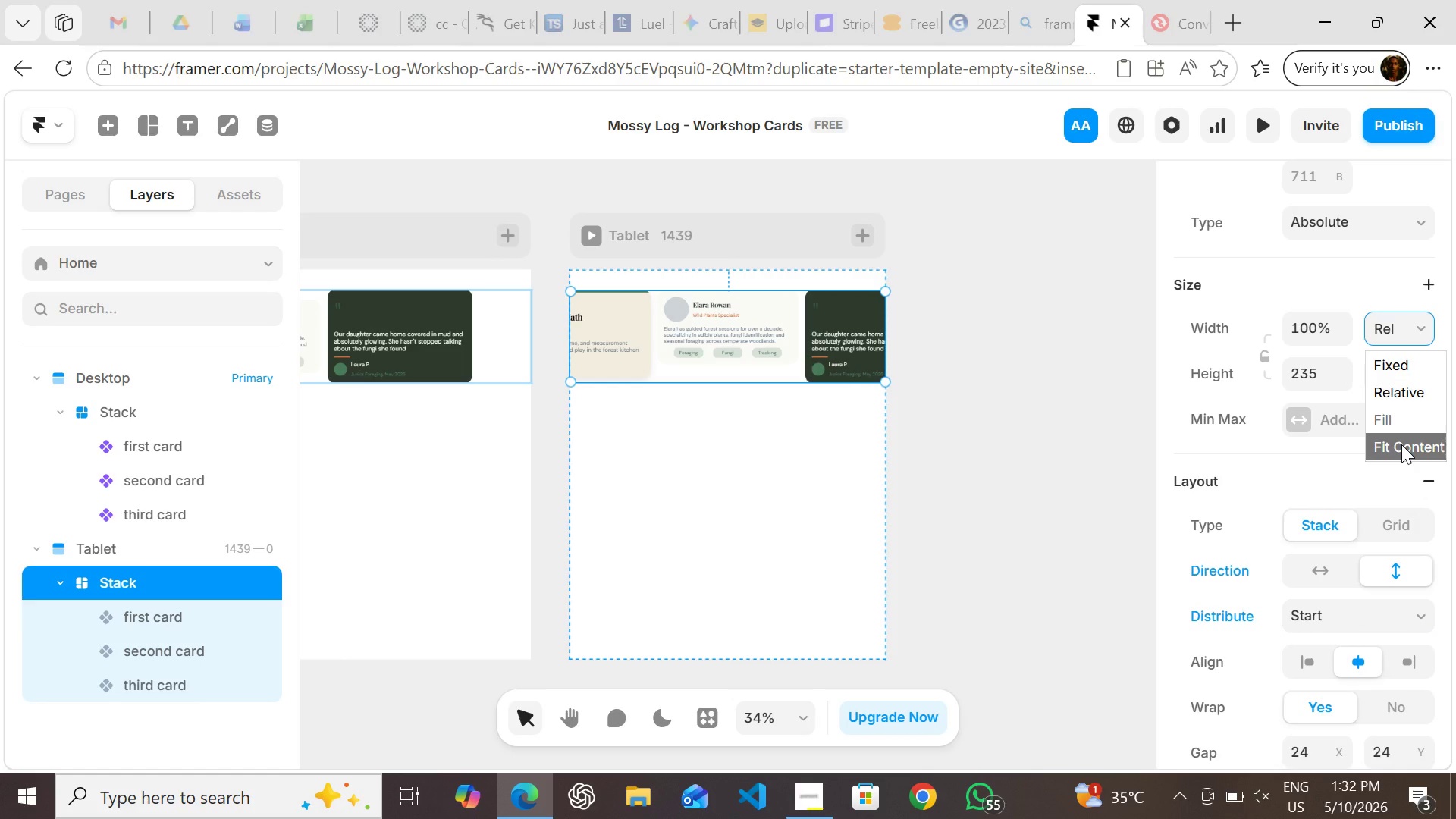 
left_click([1401, 444])
 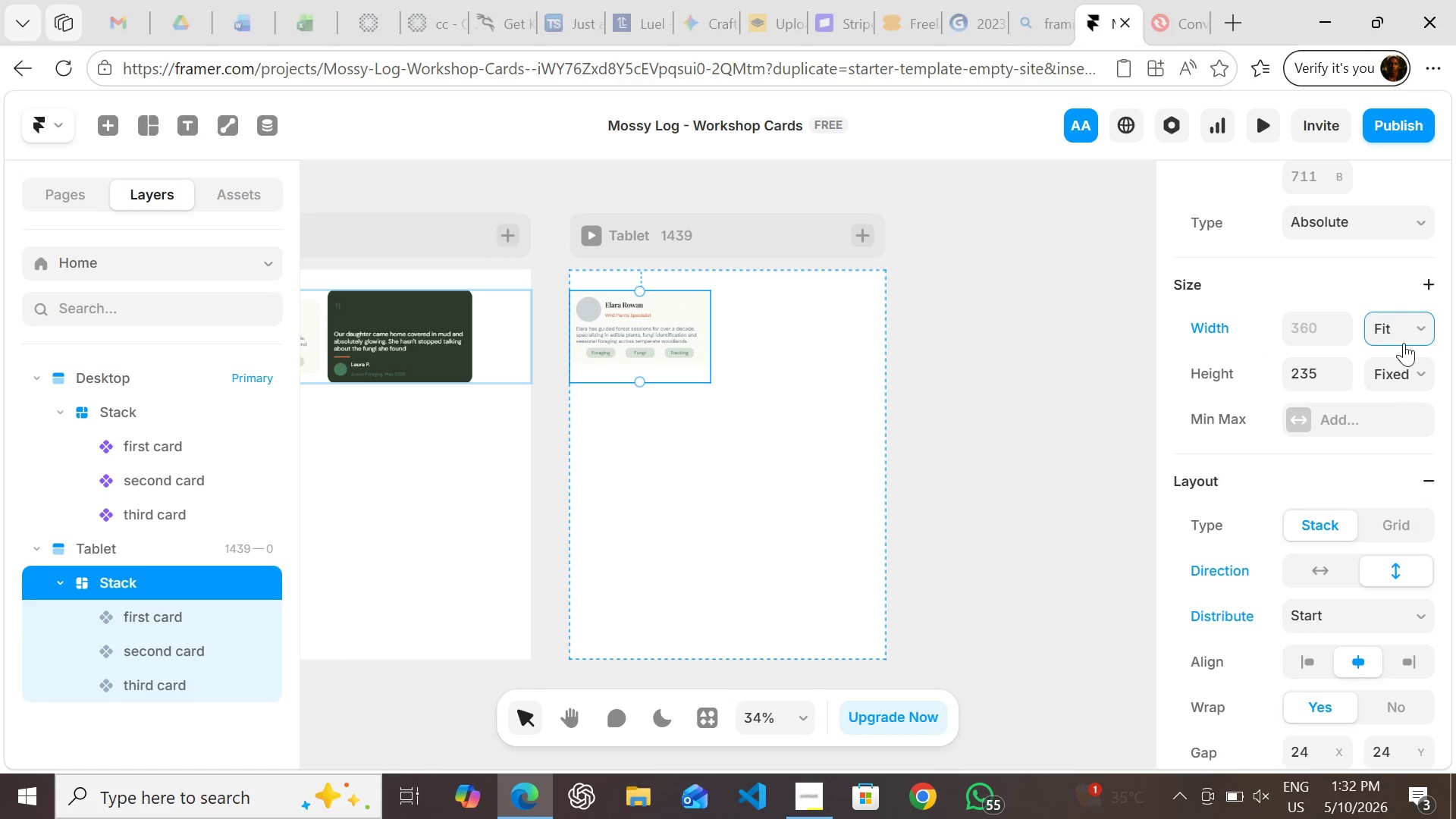 
left_click([1404, 331])
 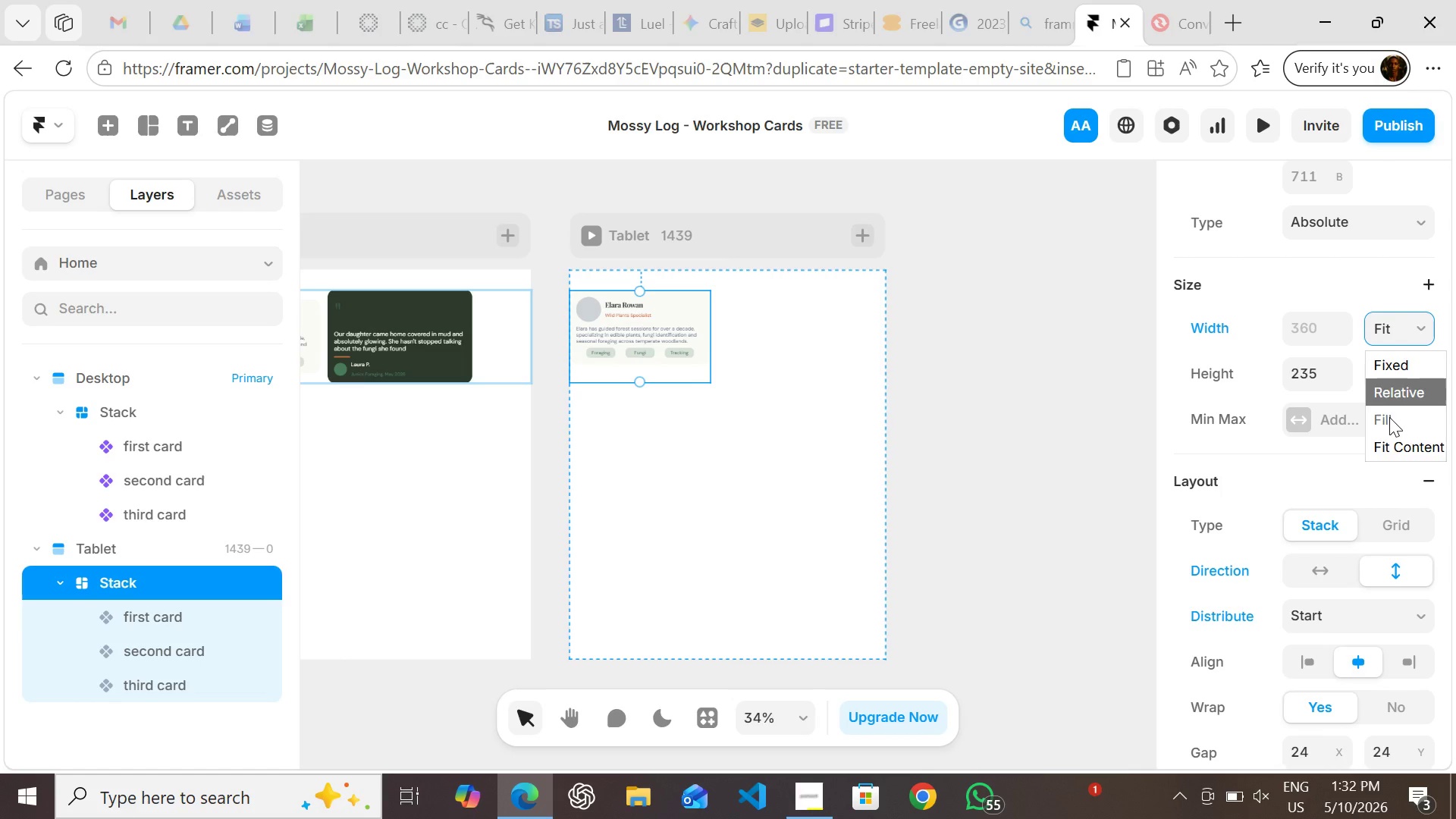 
mouse_move([1365, 529])
 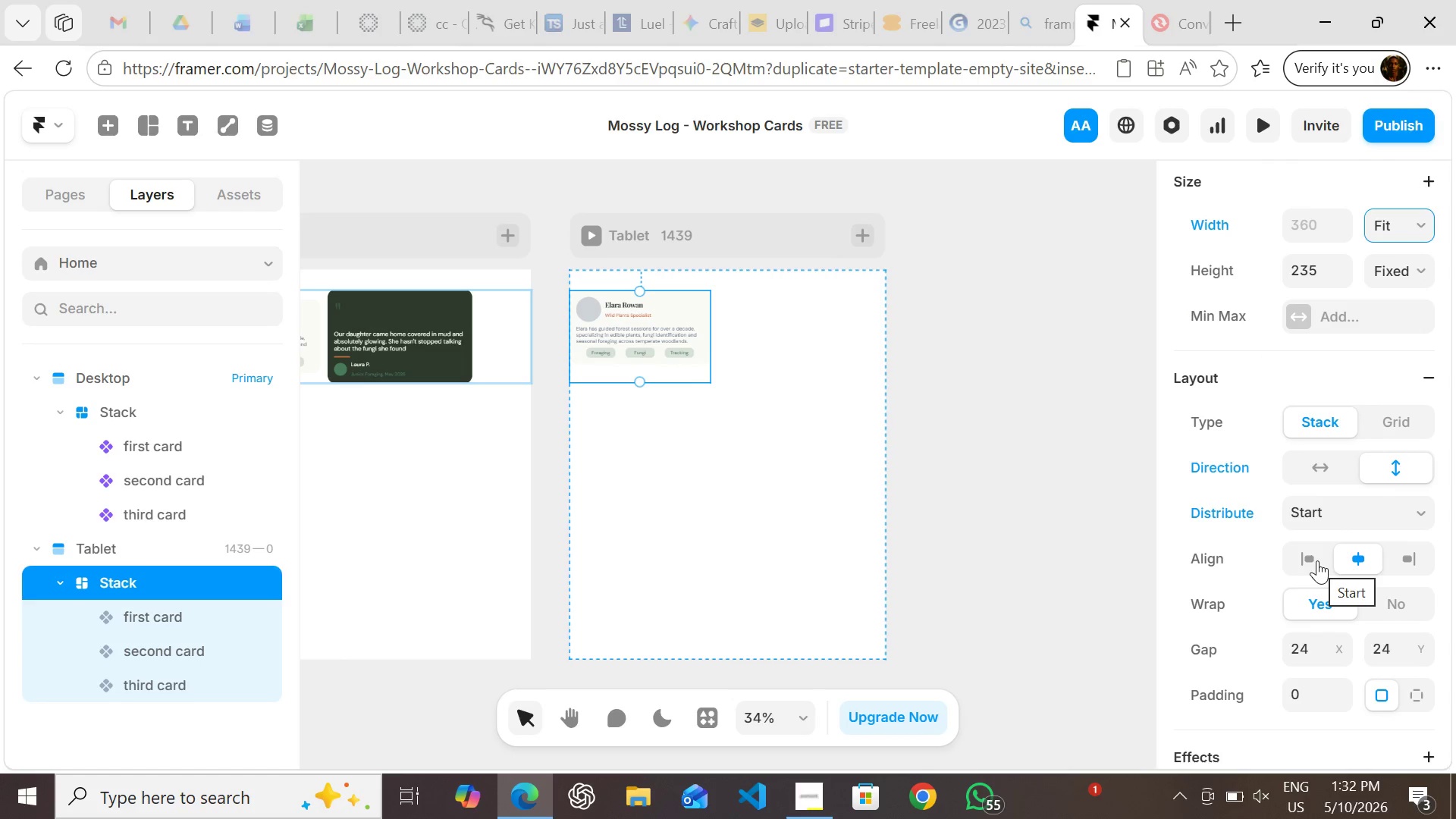 
left_click([1317, 560])
 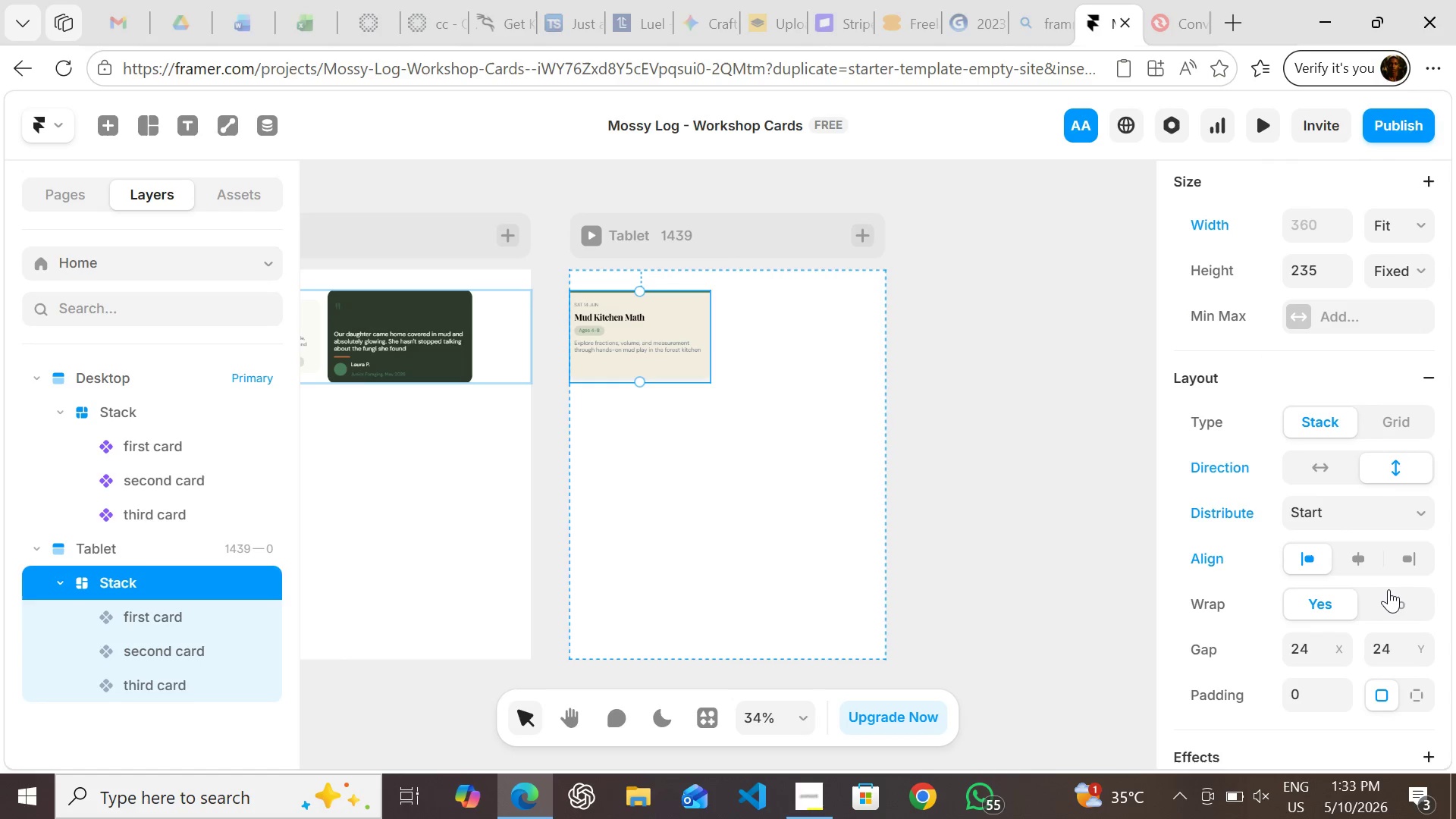 
left_click([1389, 598])
 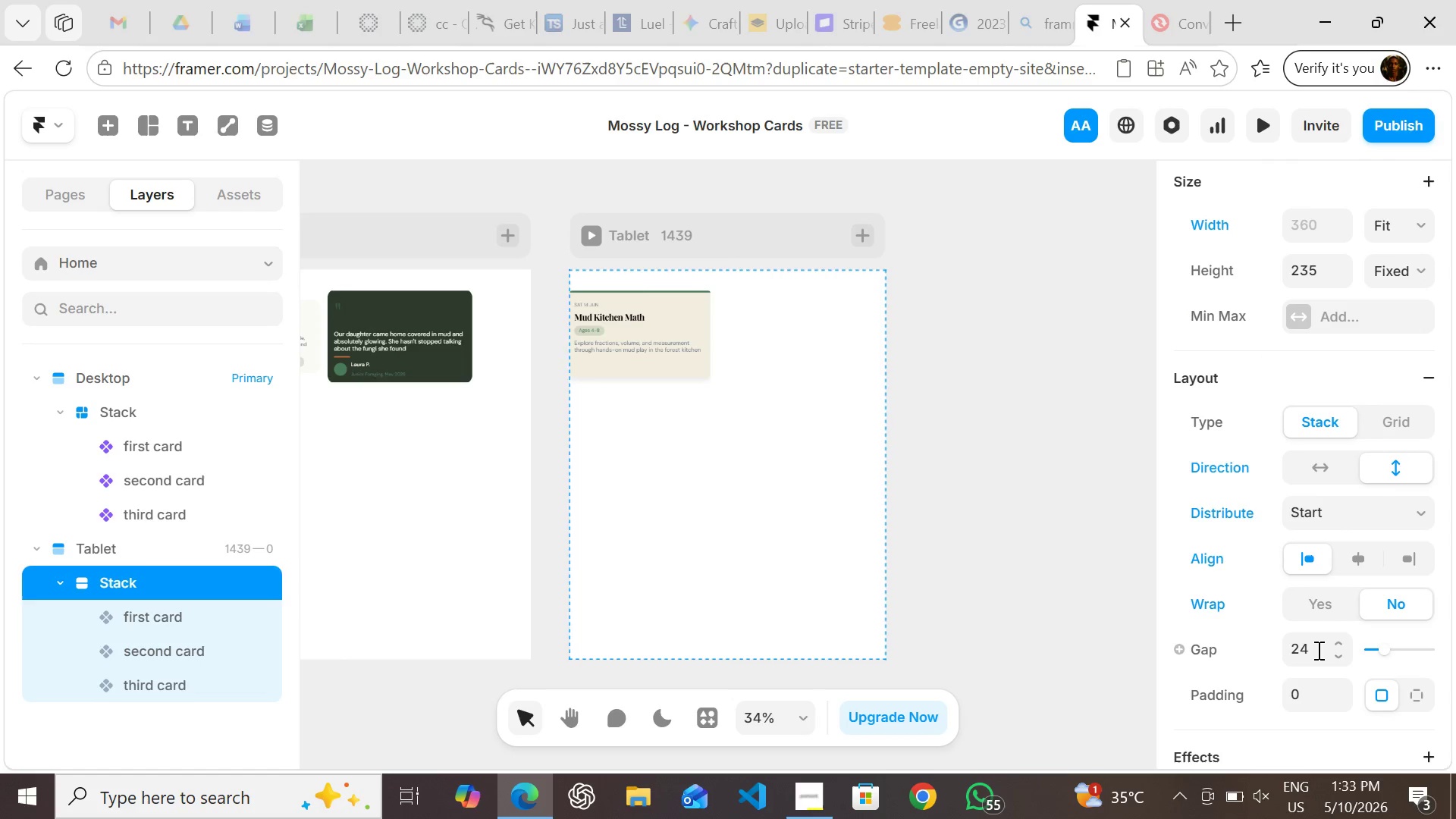 
left_click([1317, 650])
 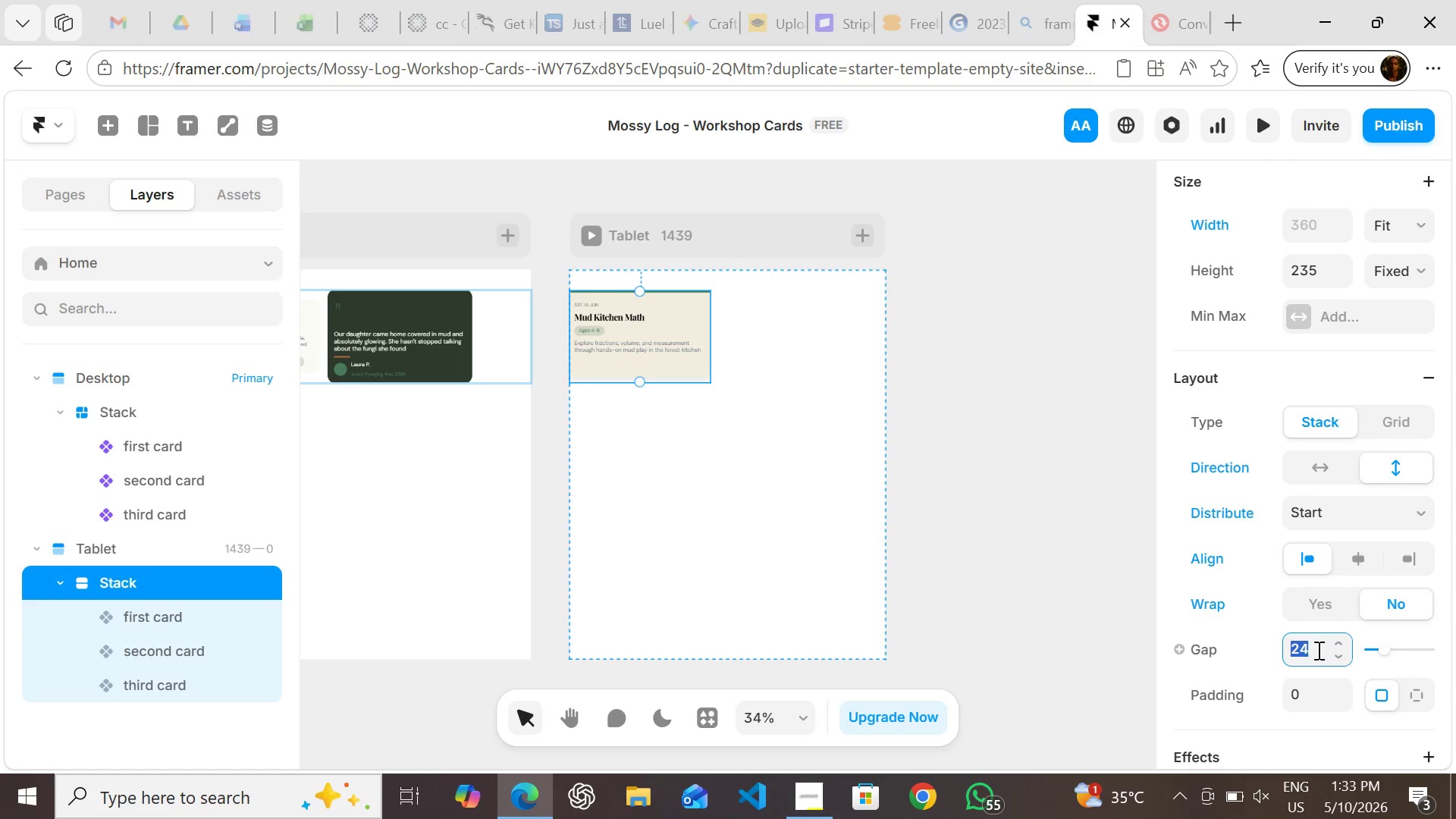 
key(Delete)
 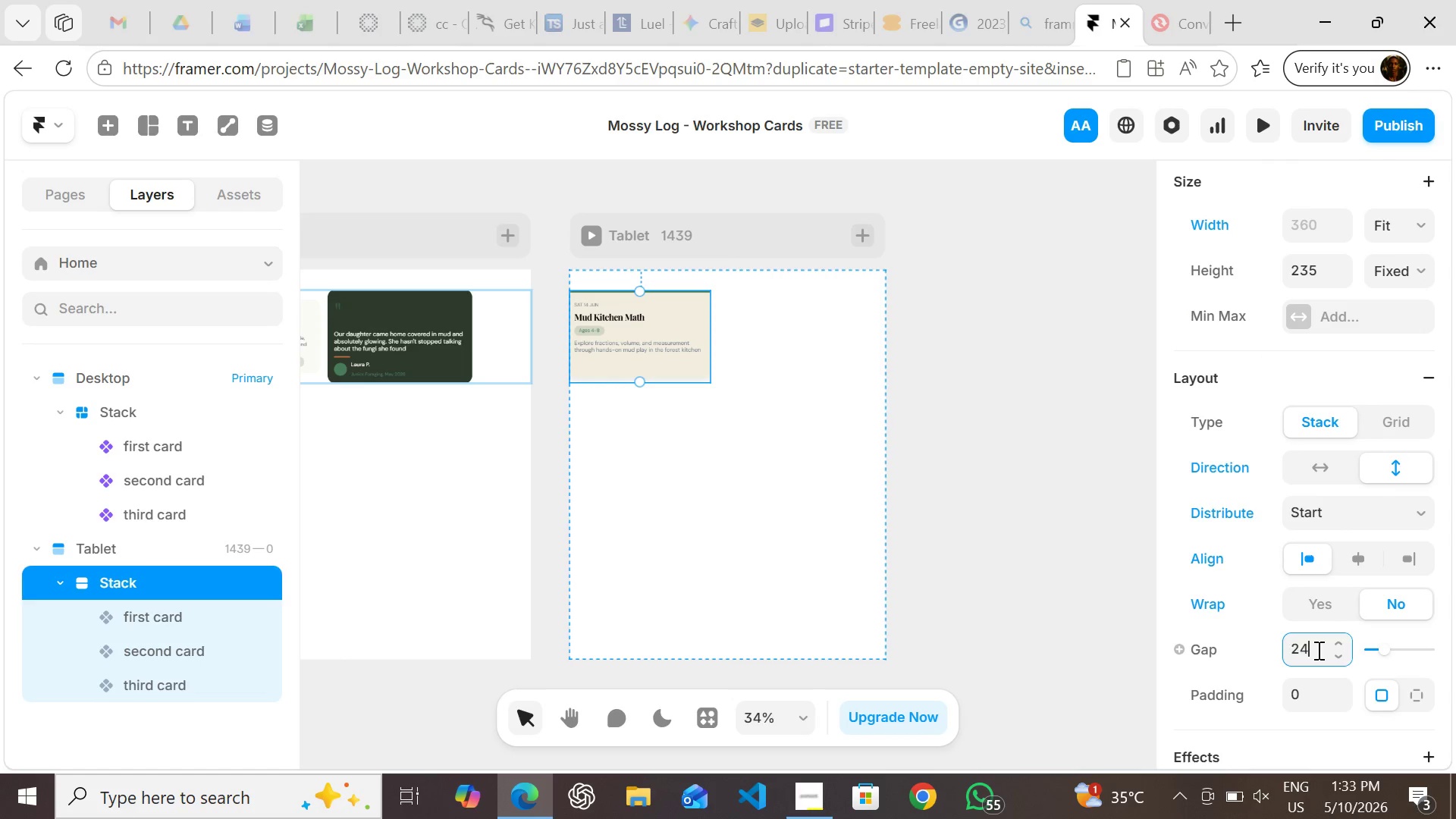 
key(Enter)
 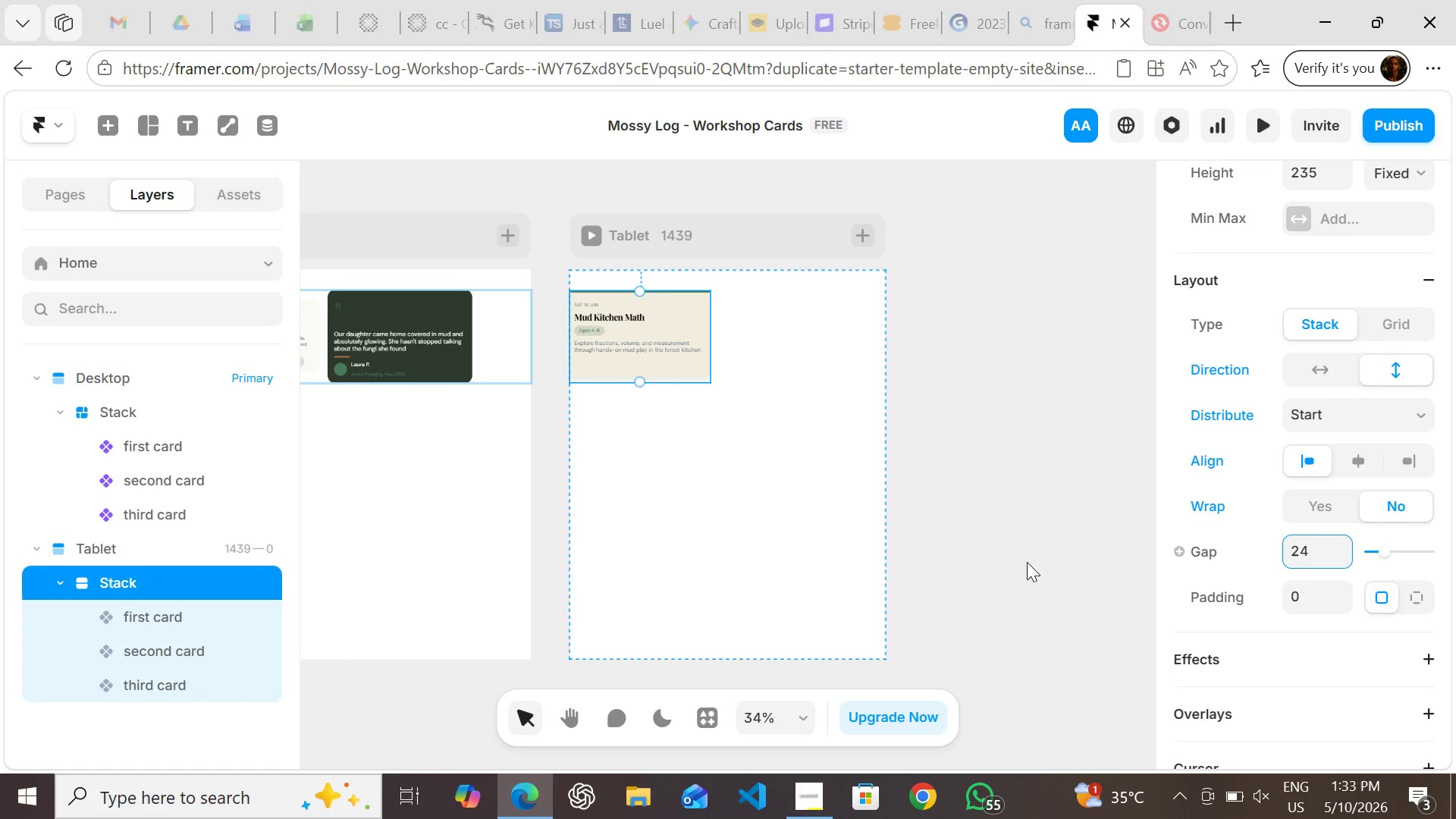 
wait(5.2)
 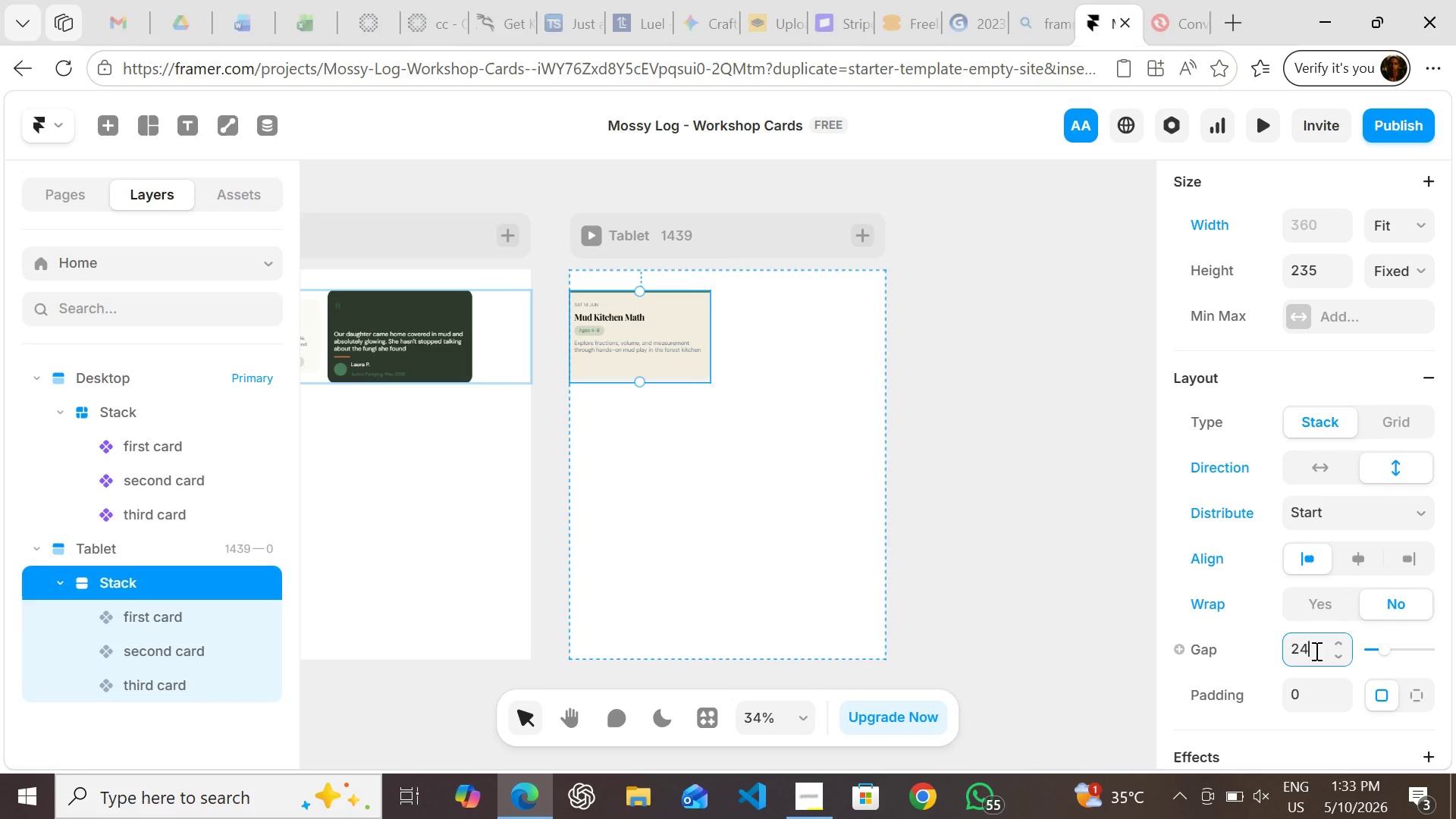 
left_click([959, 438])
 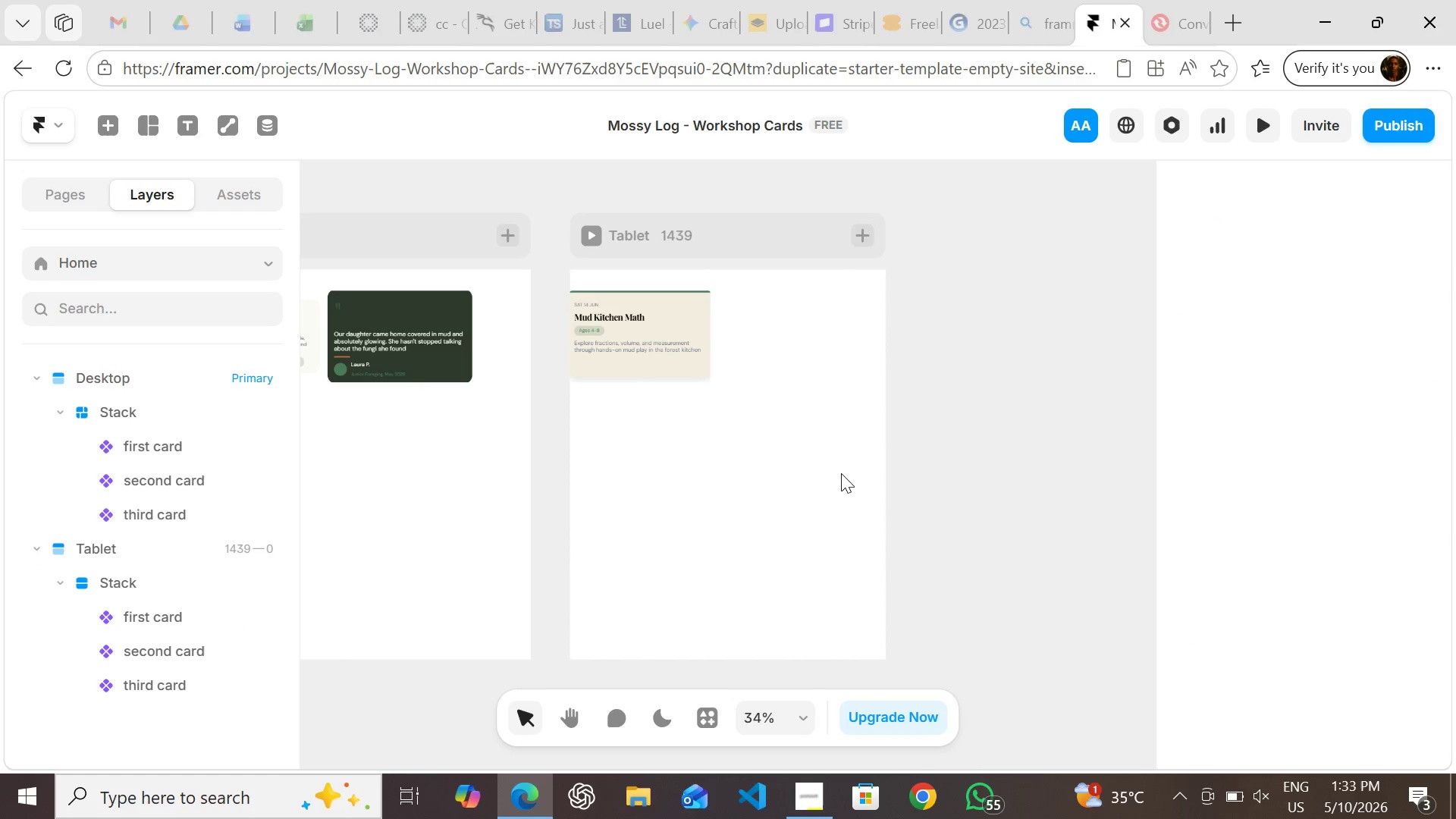 
left_click([841, 473])
 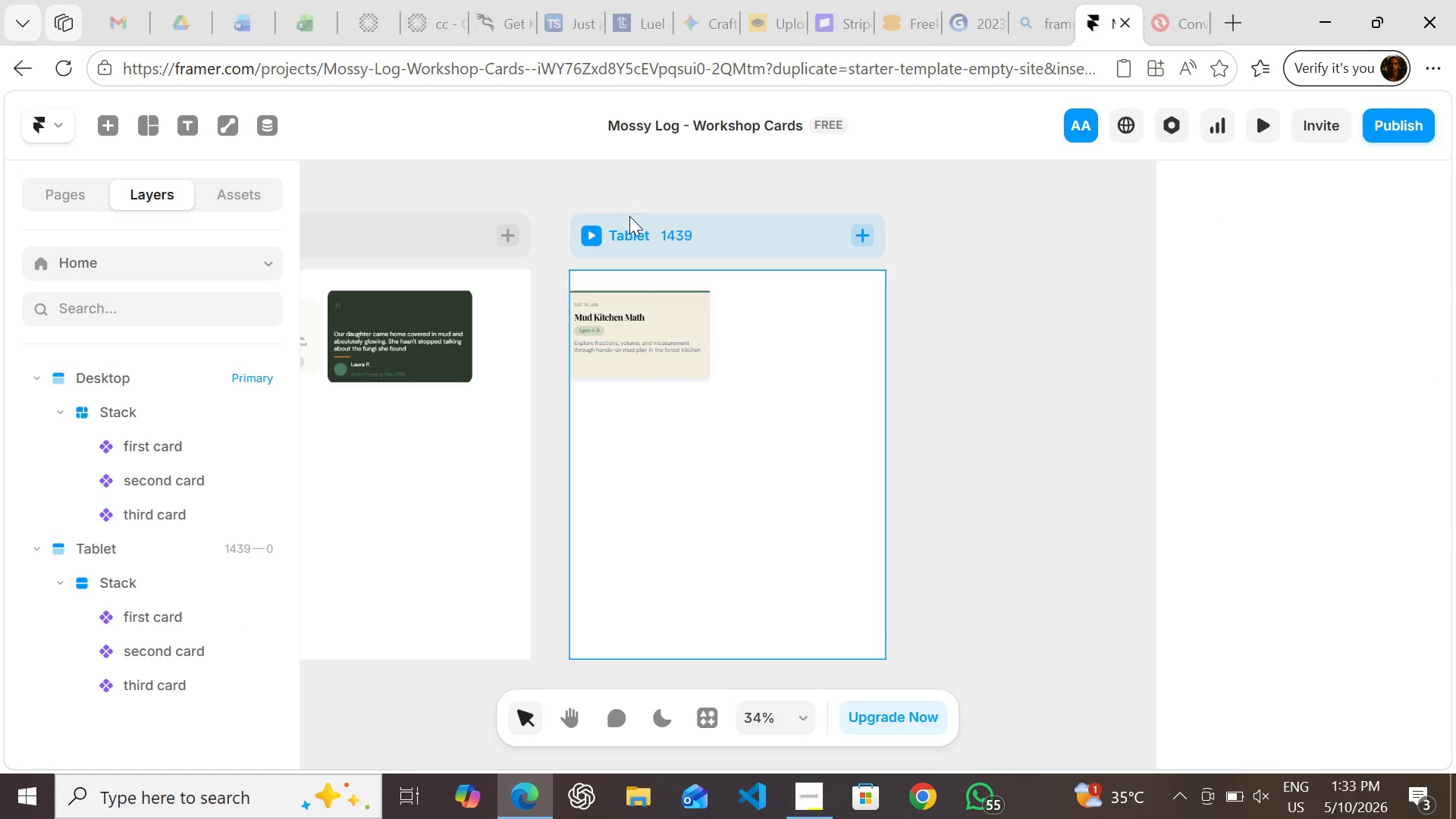 
left_click([629, 232])
 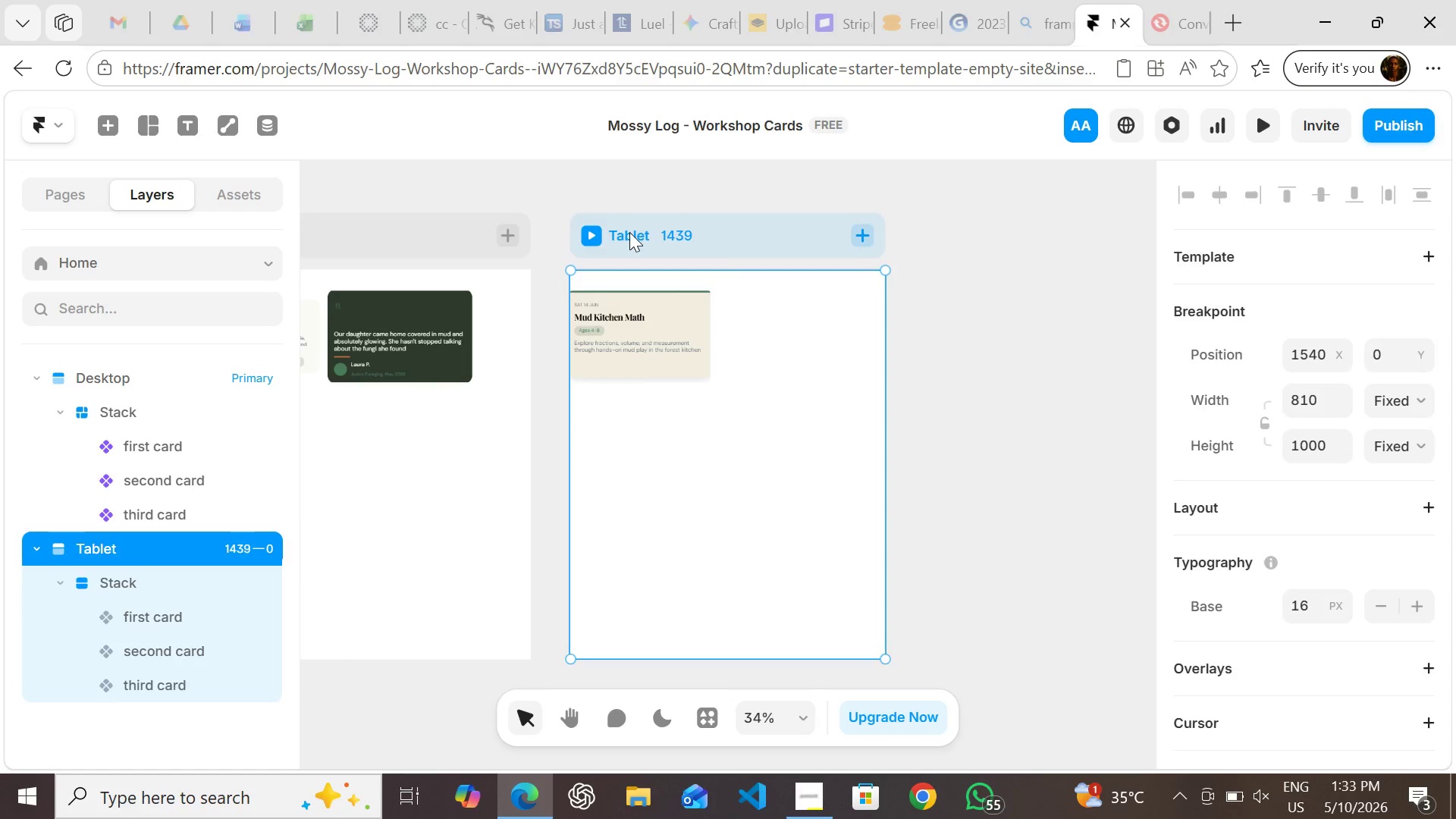 
key(Delete)
 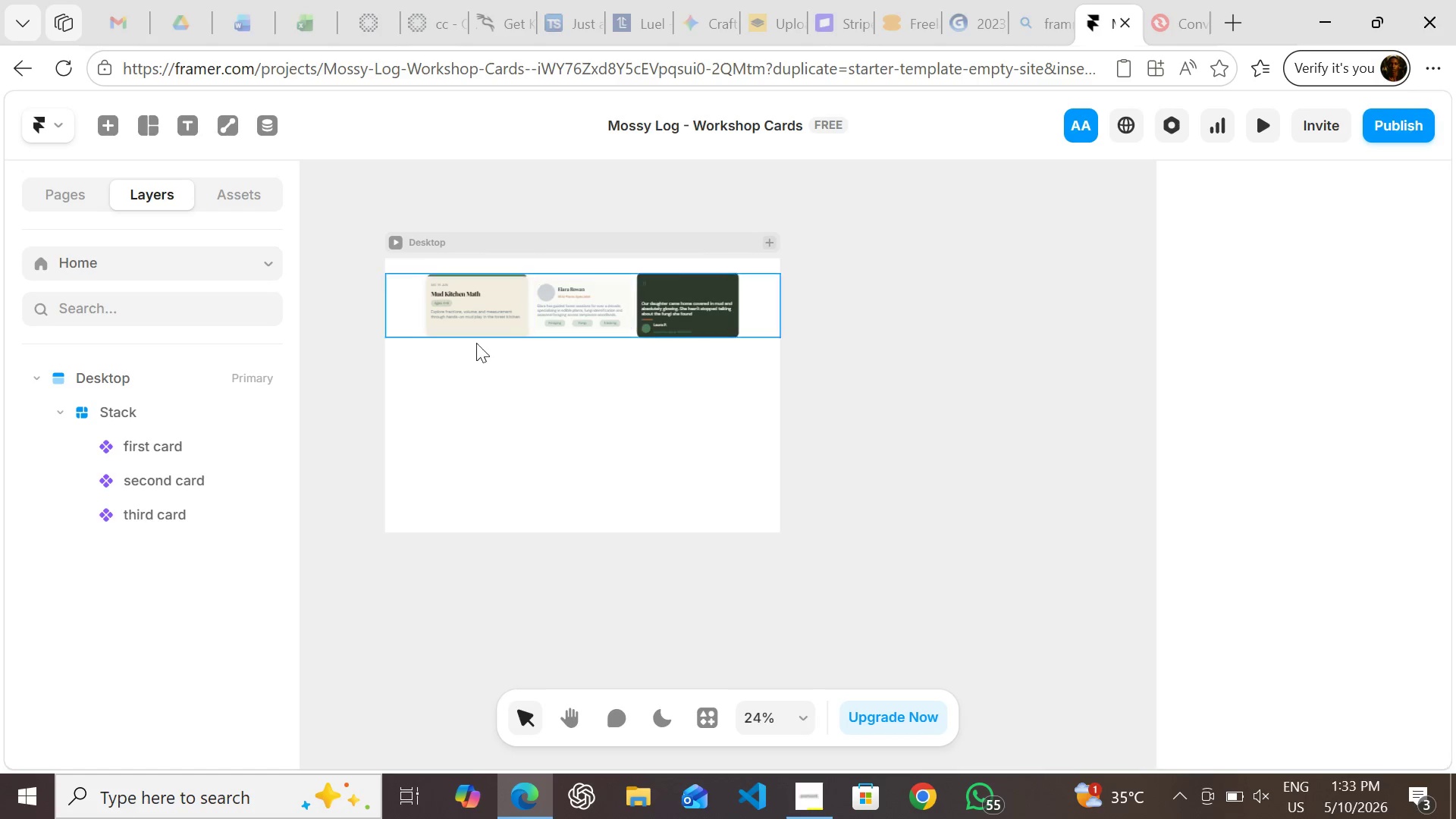 
left_click([398, 314])
 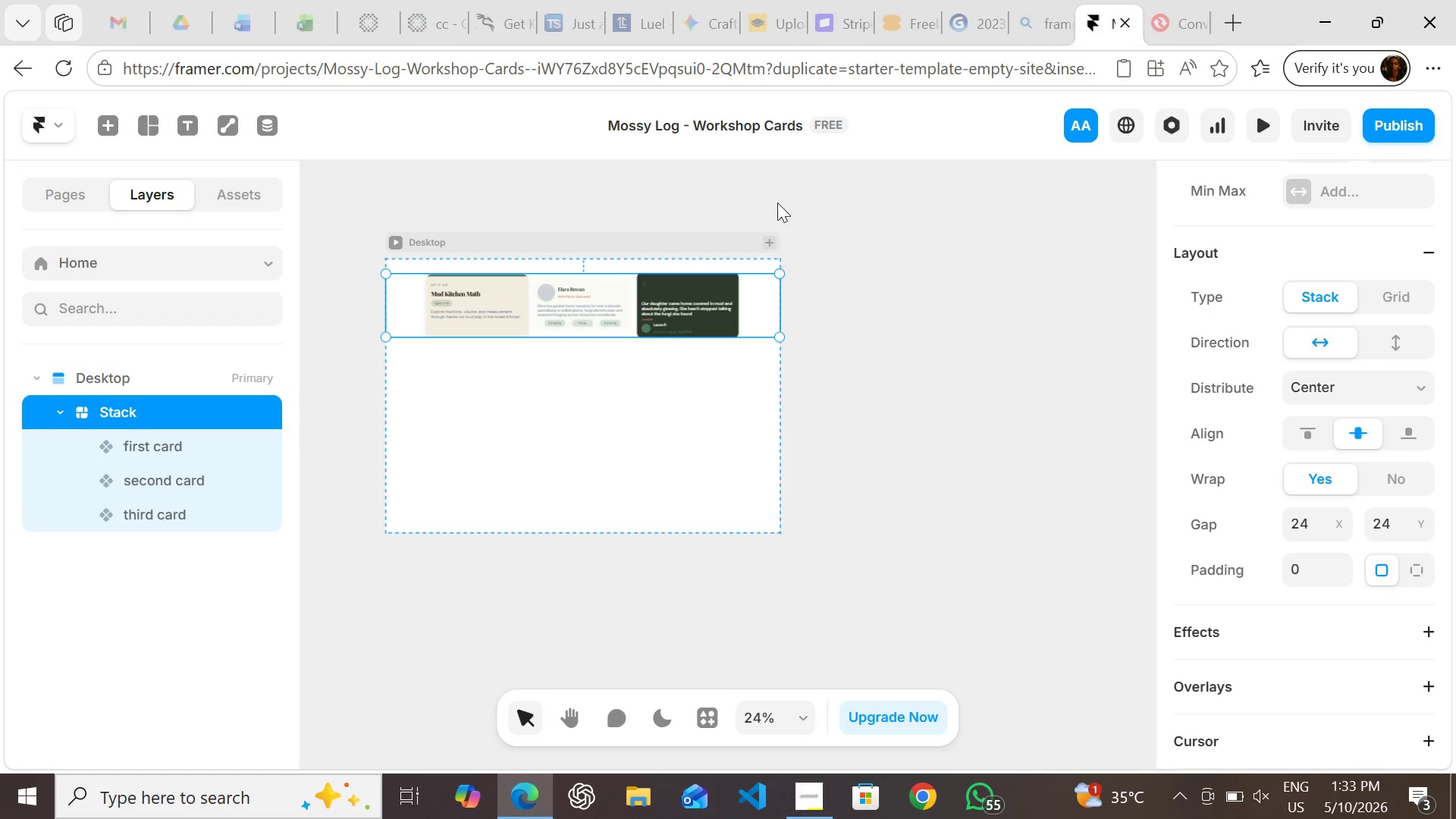 
left_click([774, 239])
 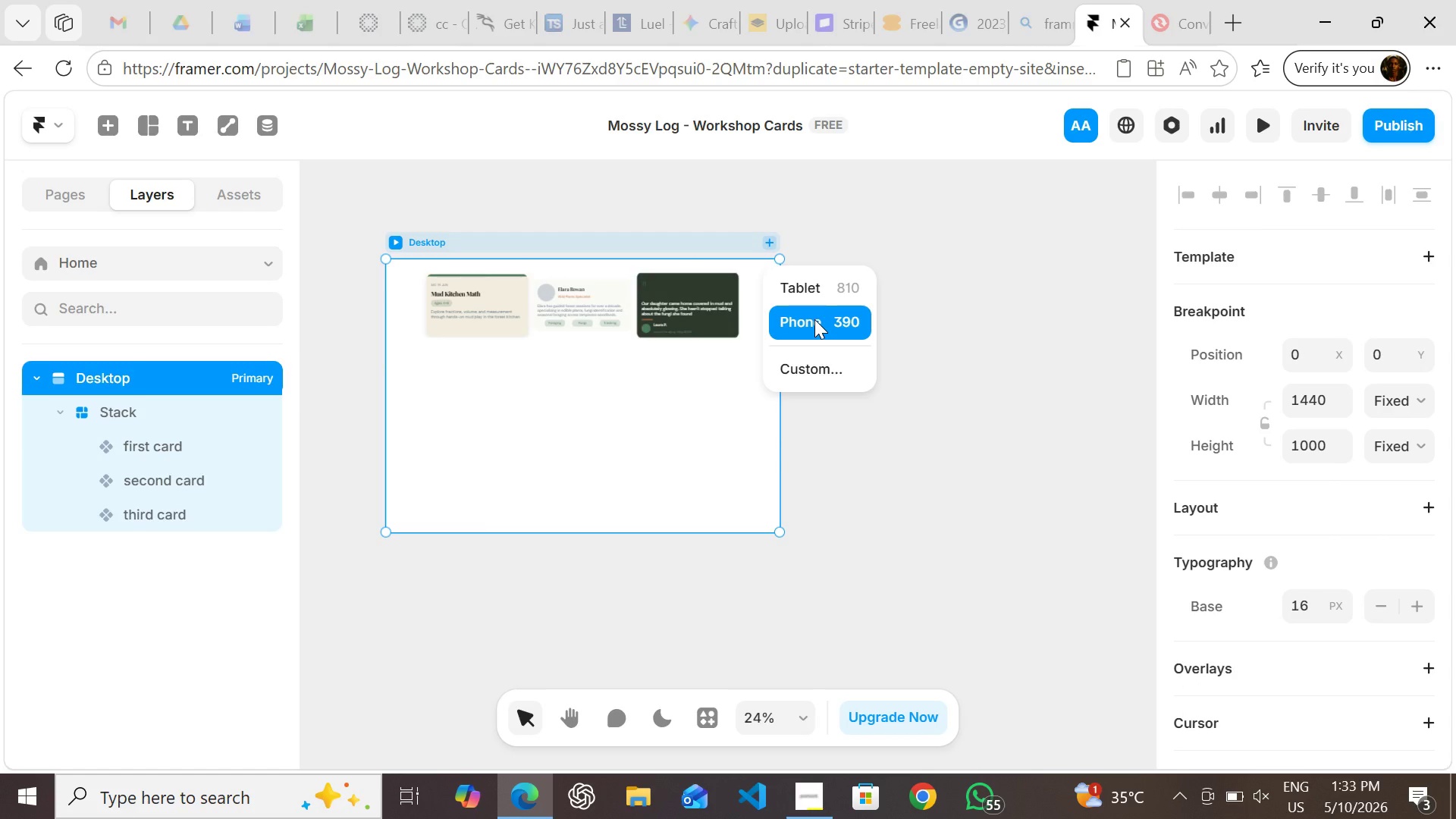 
left_click([814, 319])
 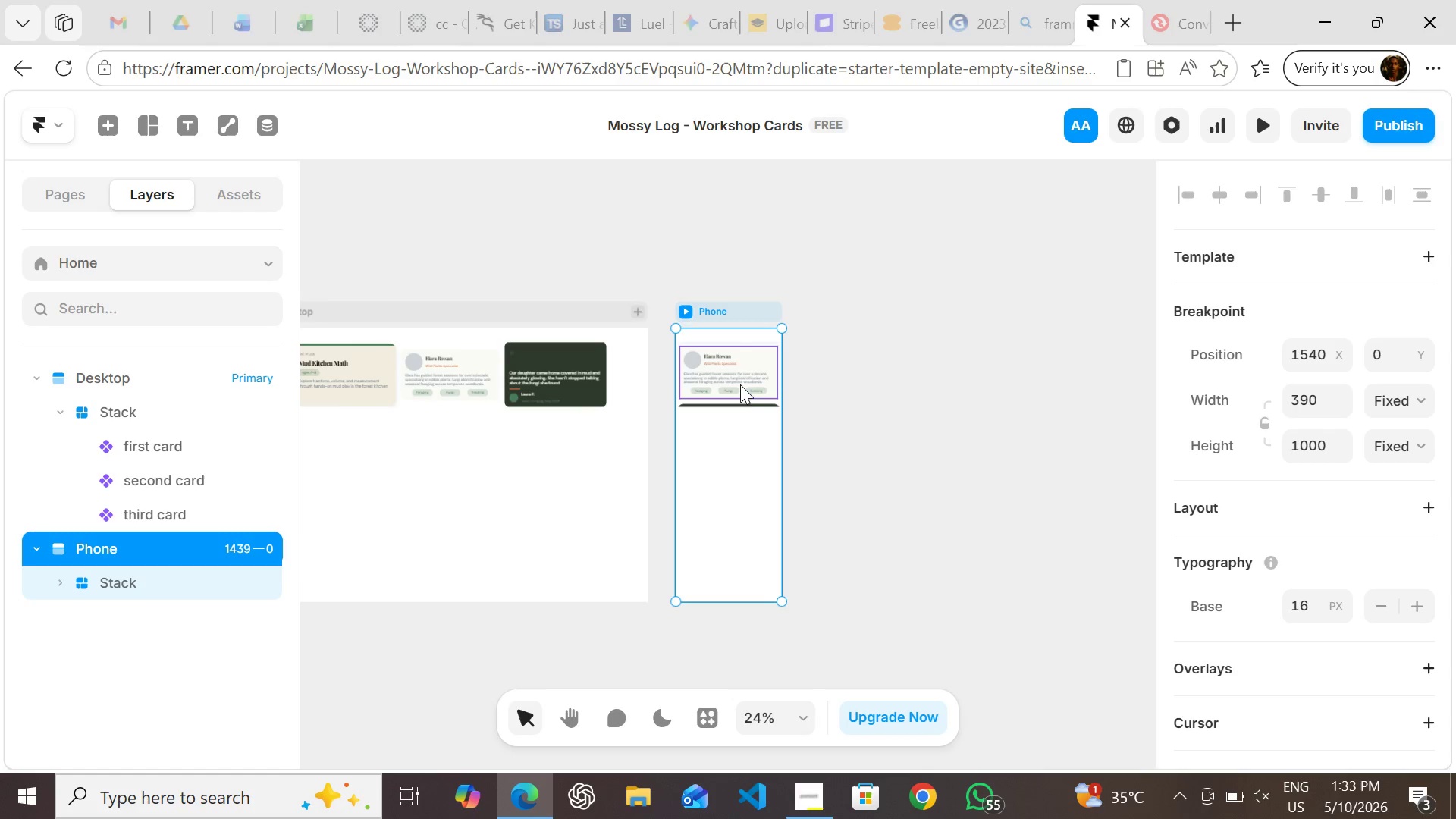 
left_click([740, 388])
 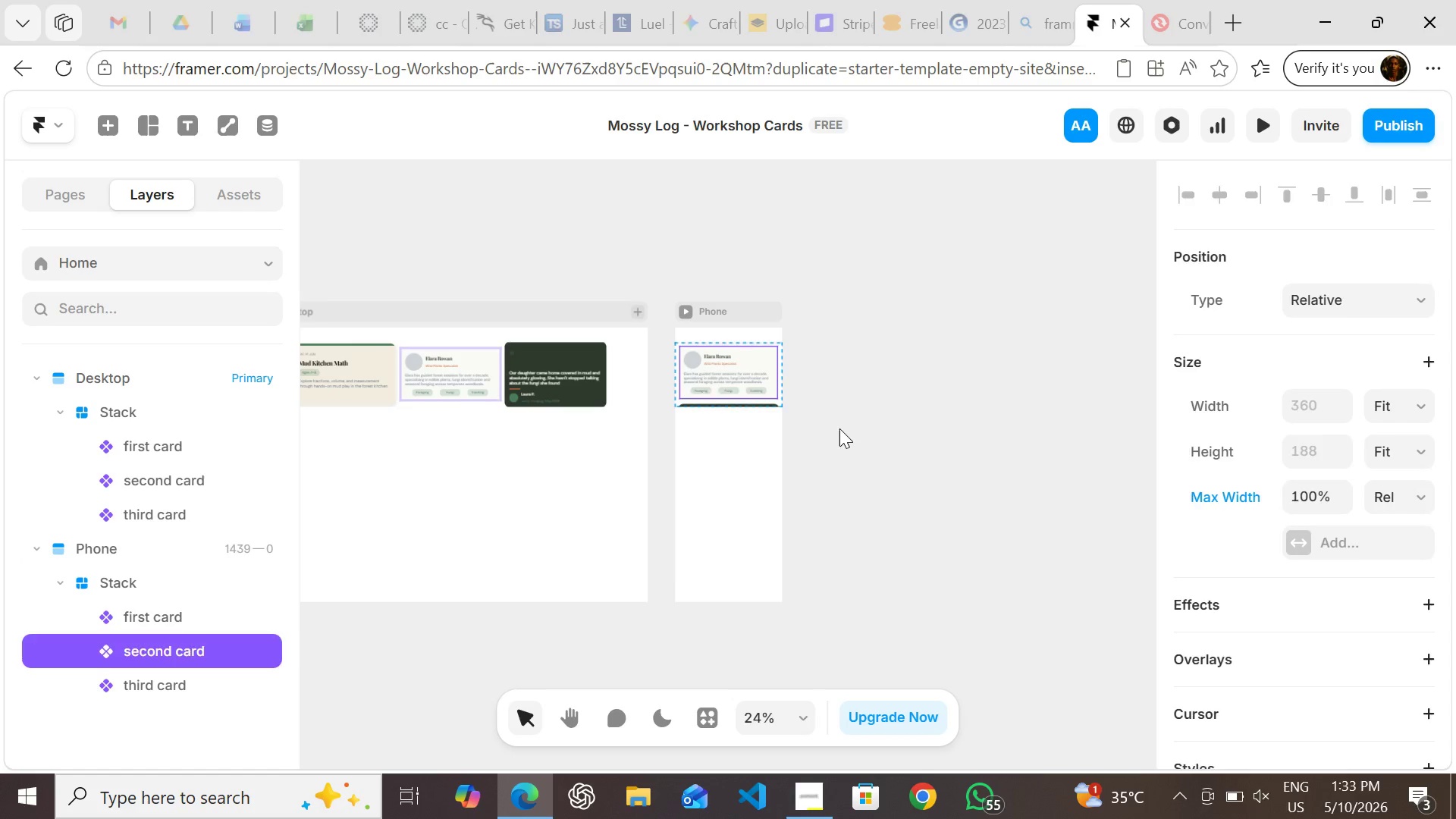 
left_click([839, 428])
 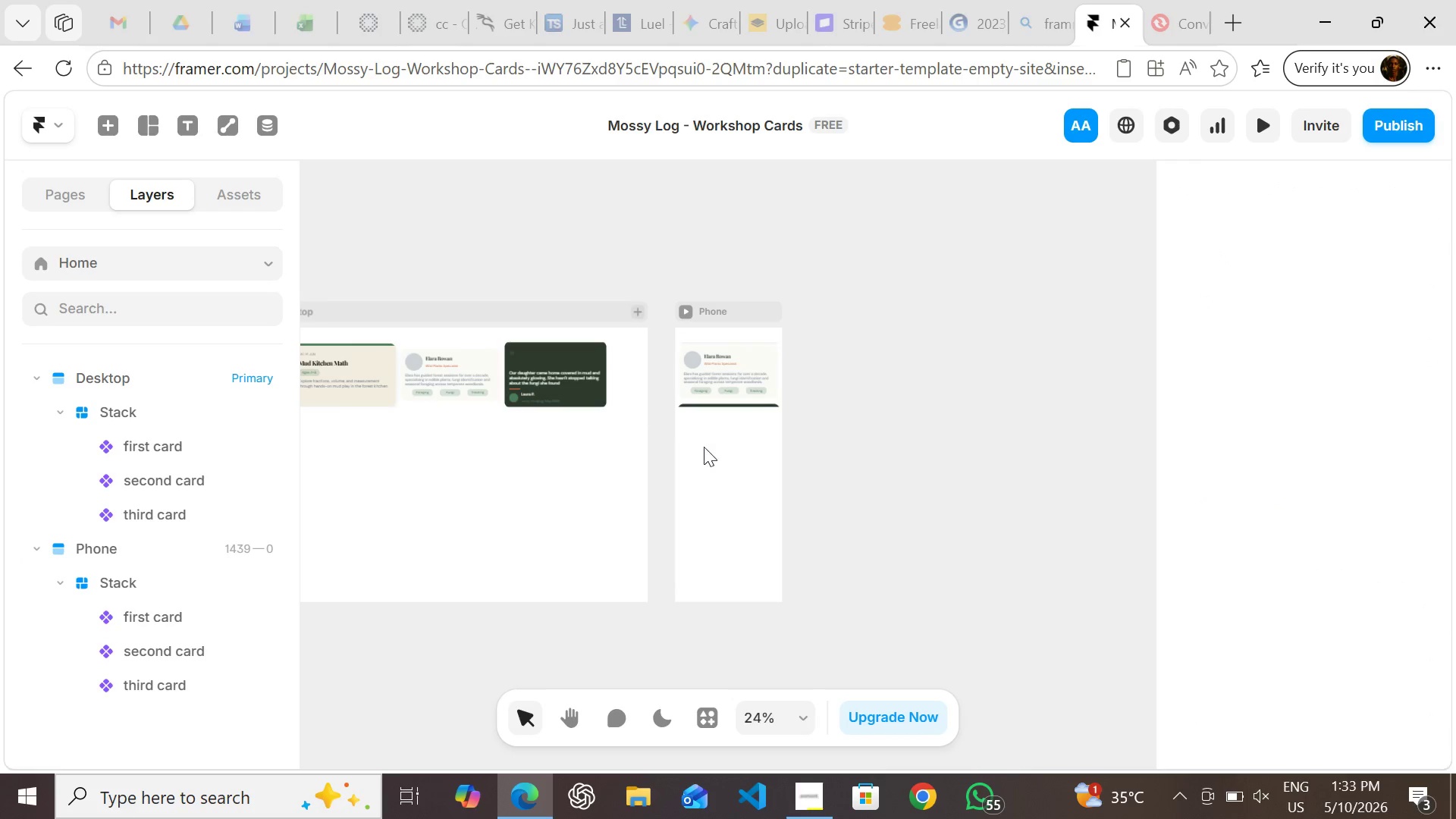 
mouse_move([686, 449])
 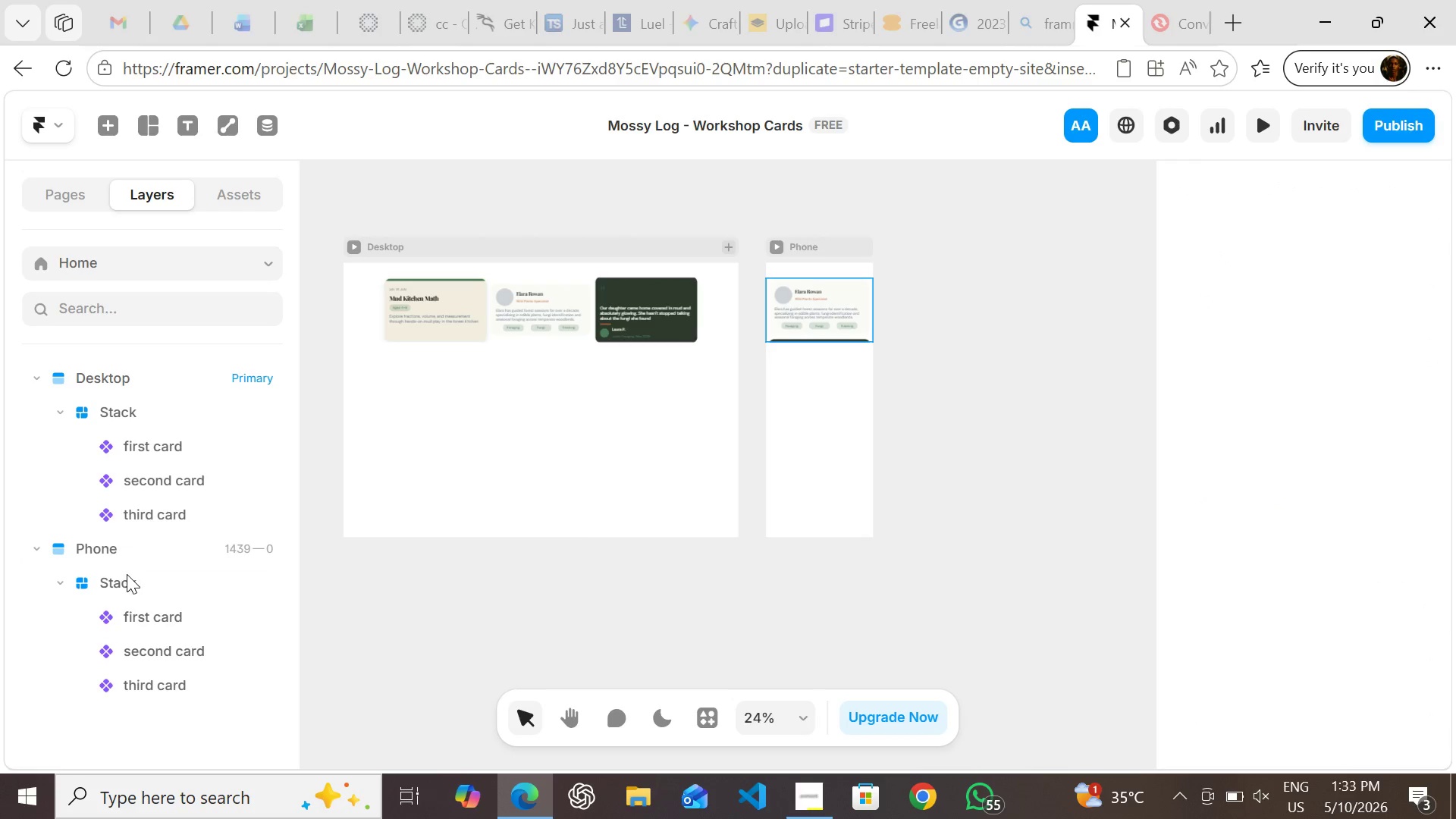 
left_click([127, 579])
 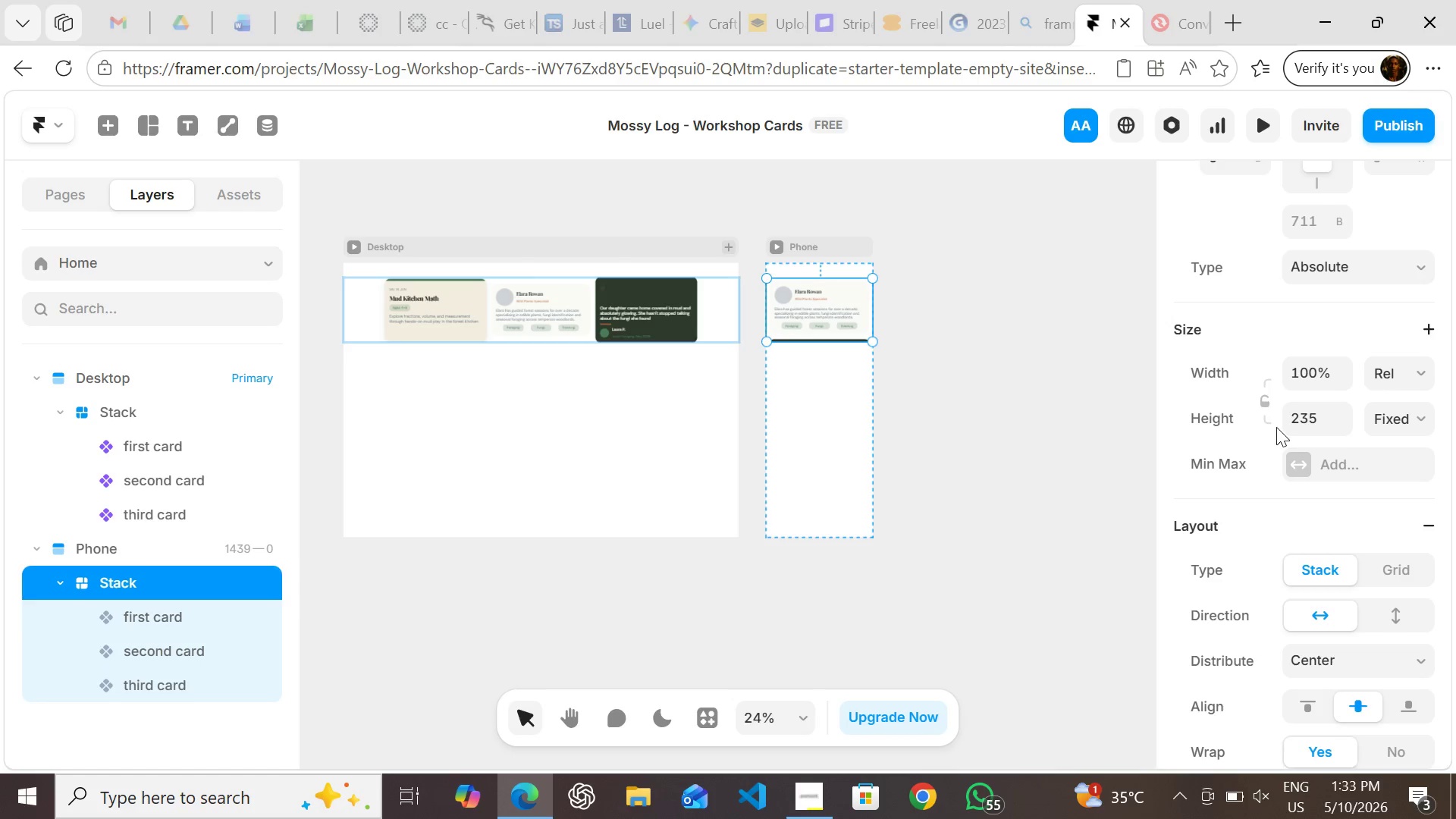 
left_click([1411, 368])
 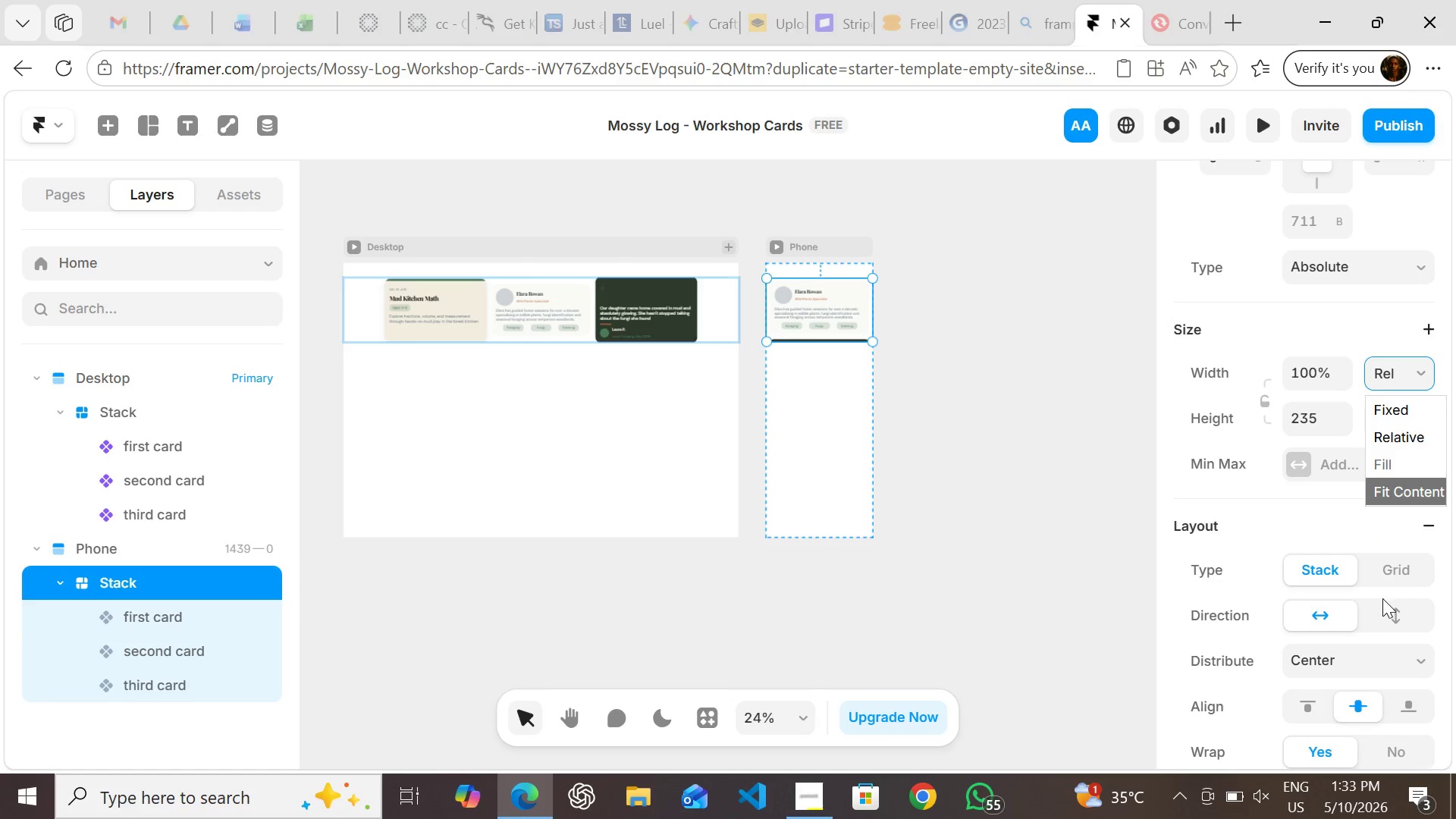 
left_click([1382, 607])
 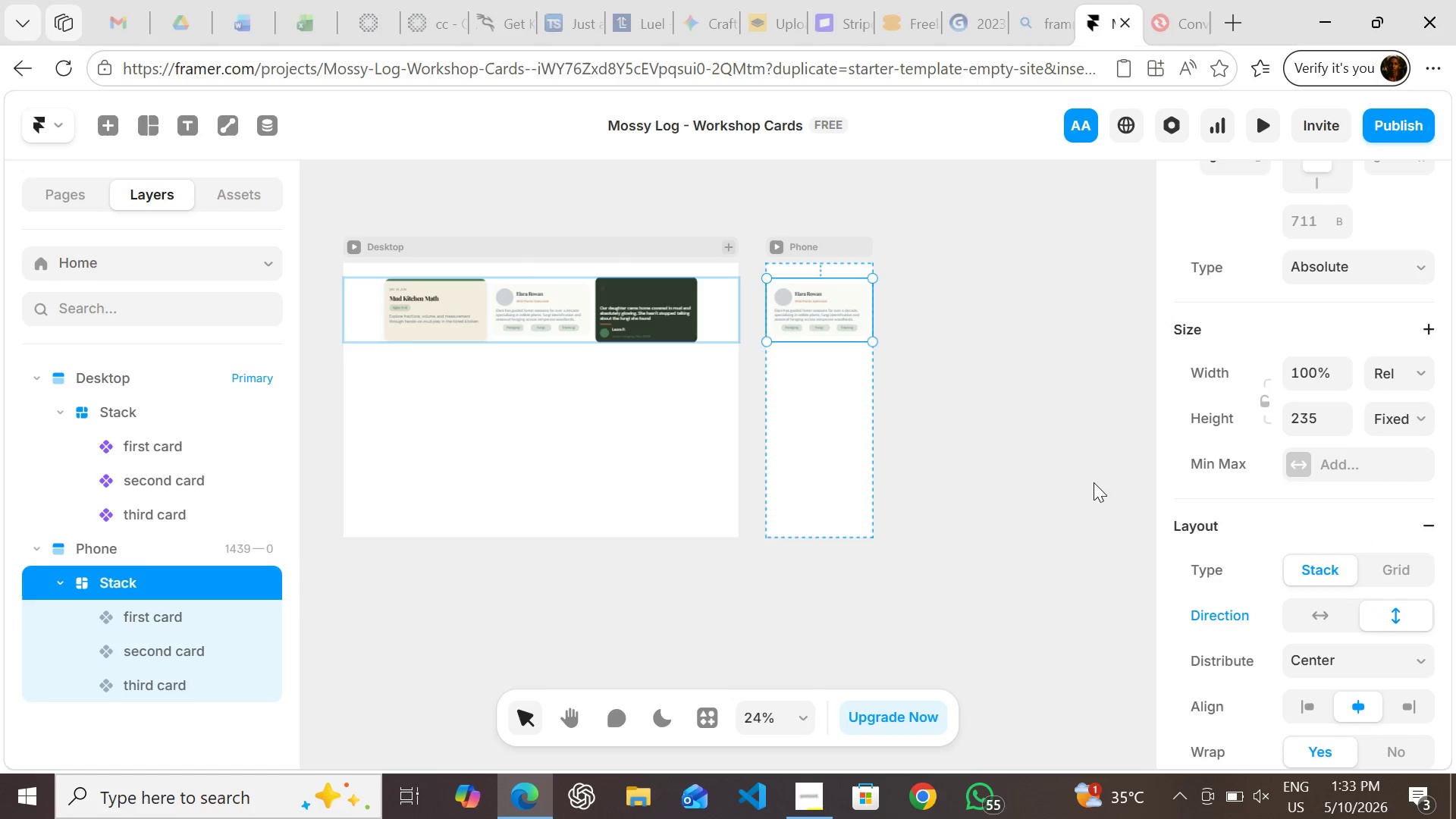 
left_click([1072, 476])
 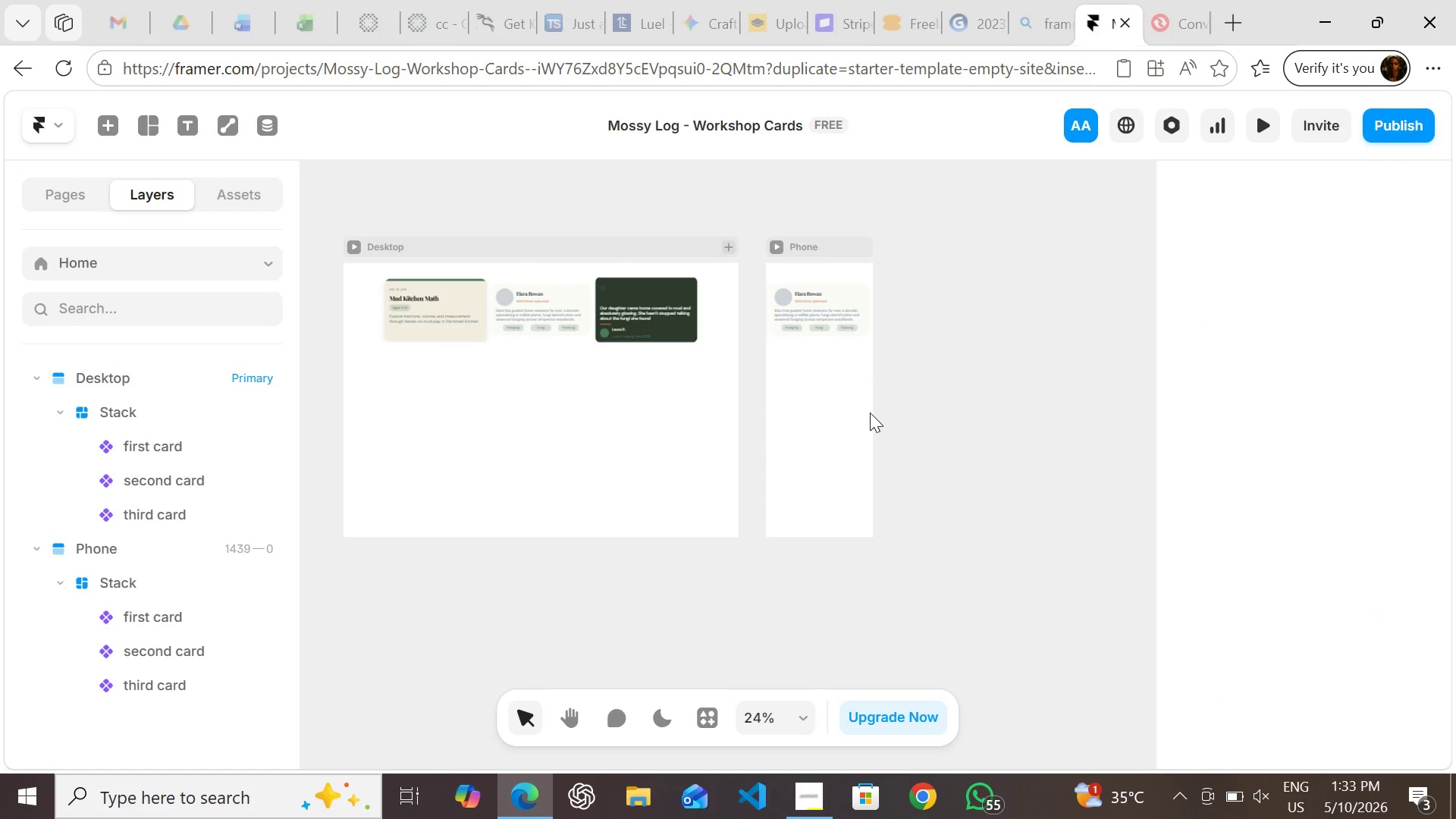 
left_click([870, 413])
 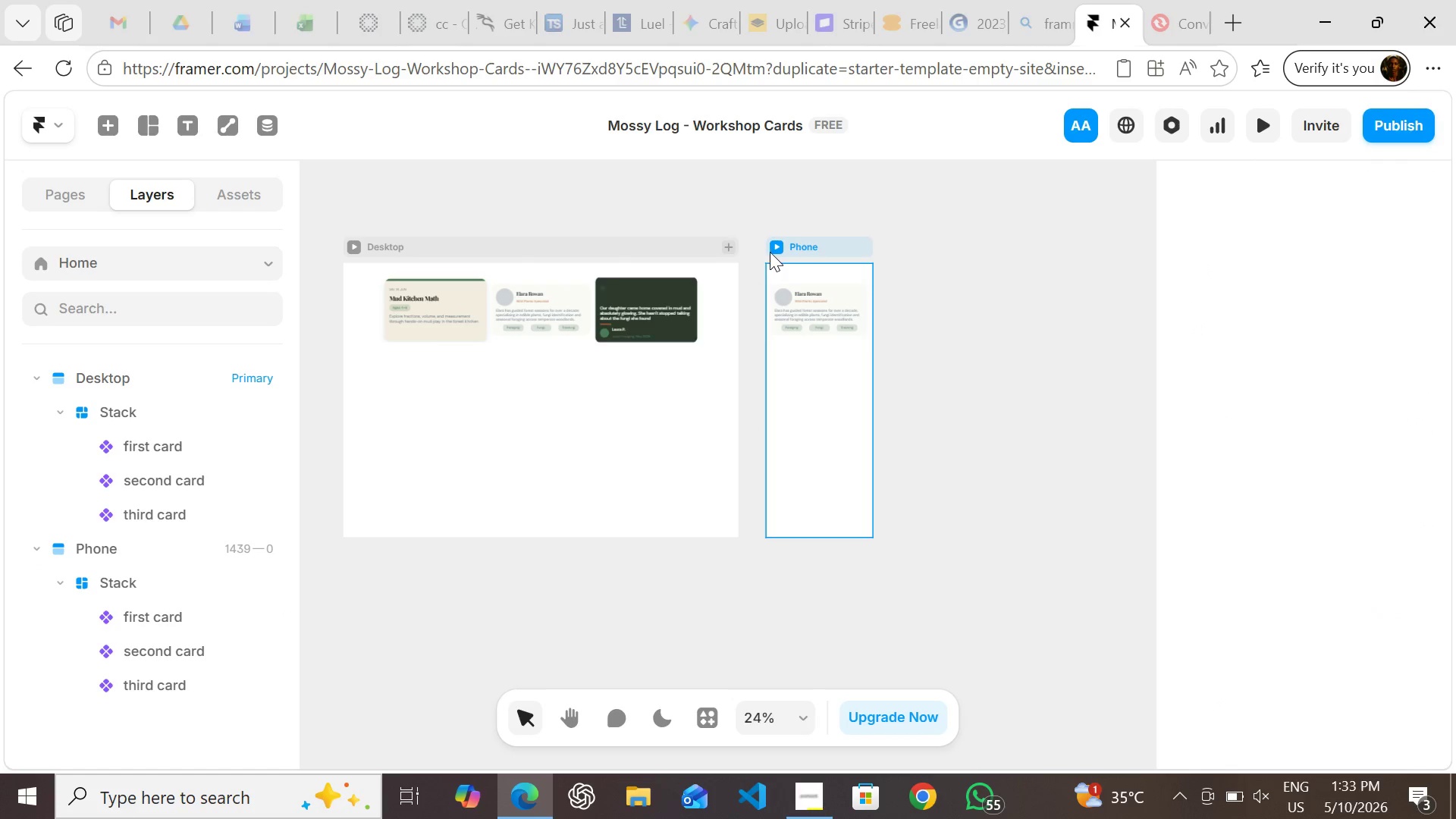 
left_click([771, 247])
 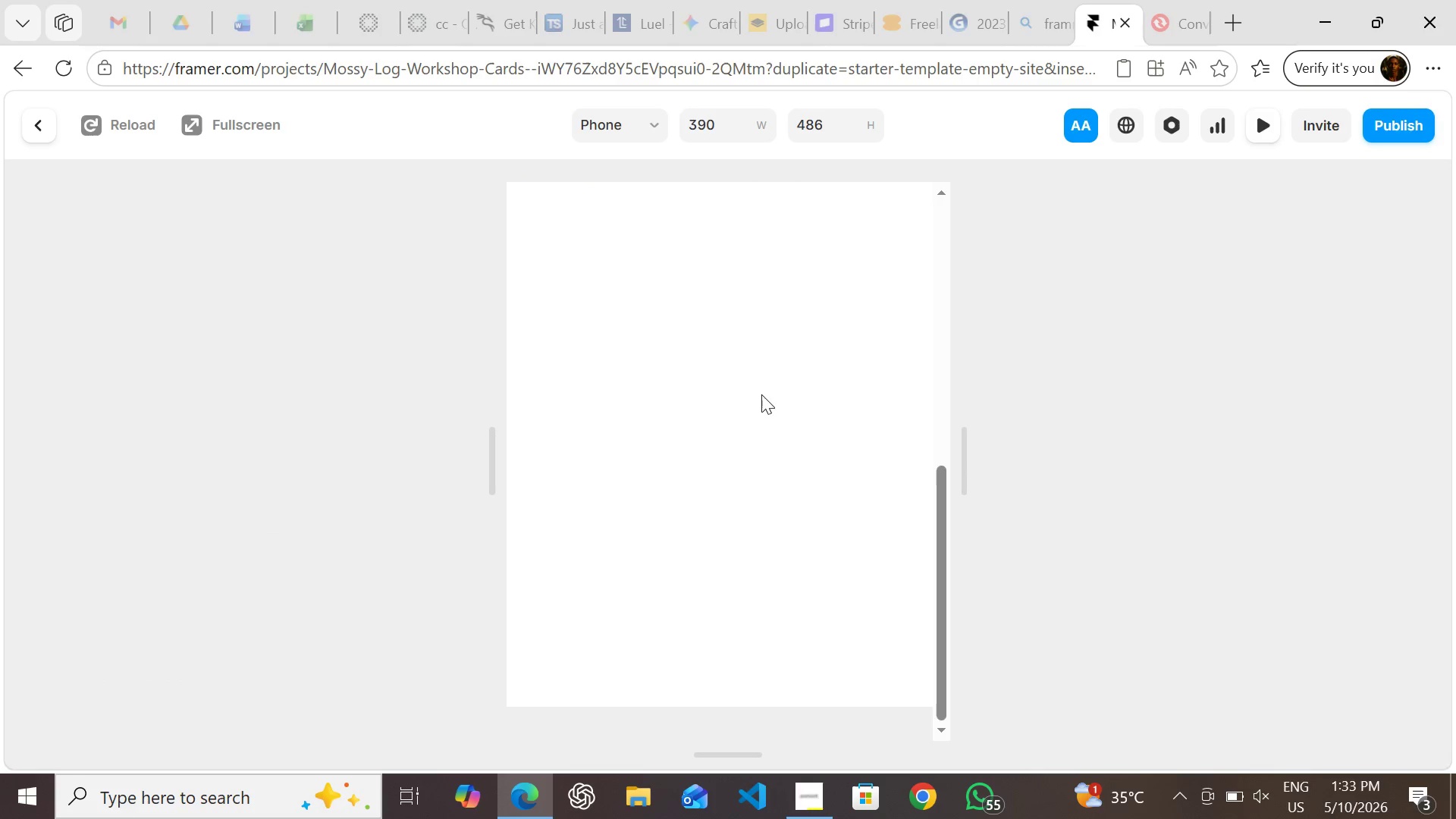 
wait(6.95)
 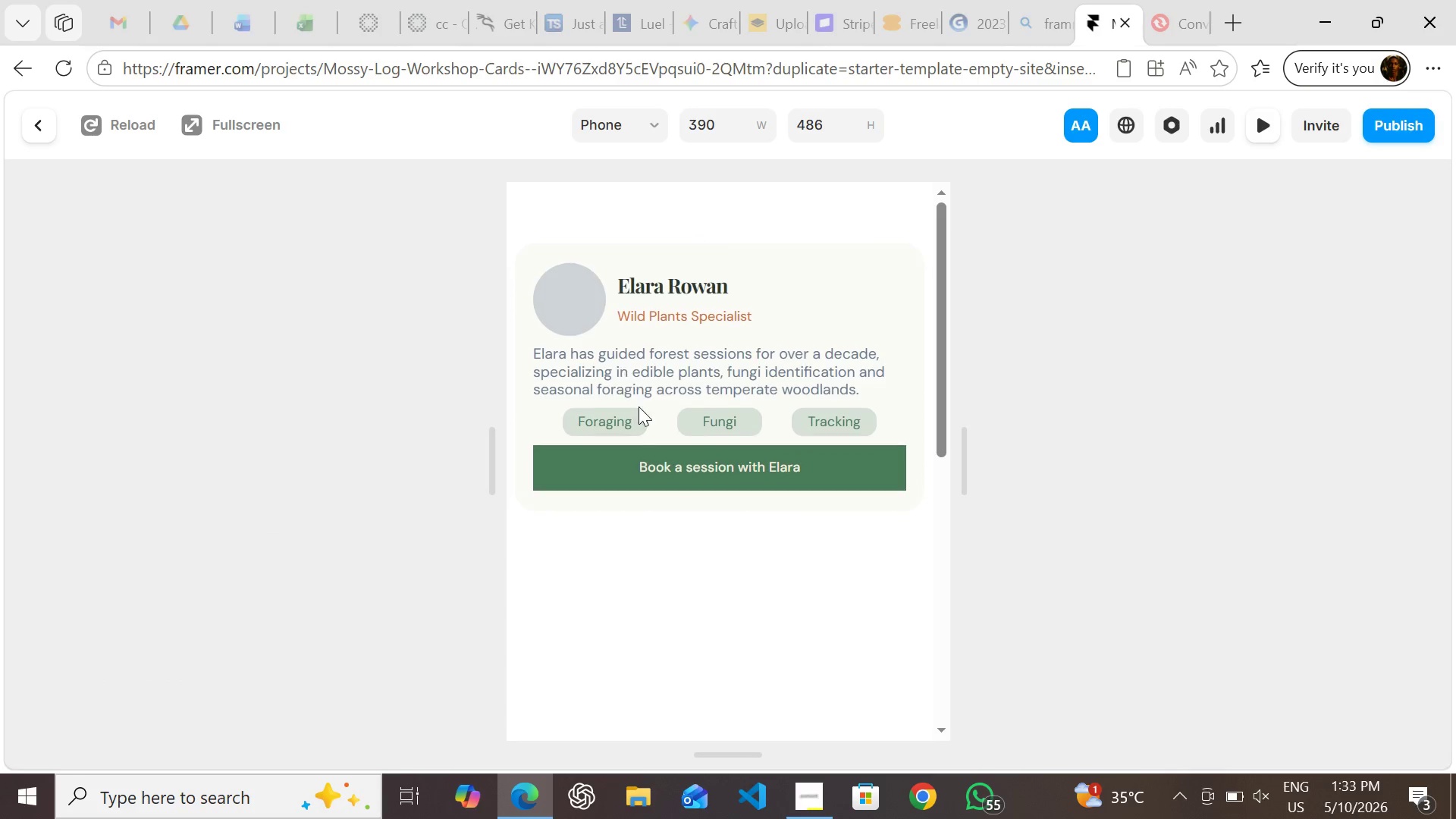 
left_click([45, 128])
 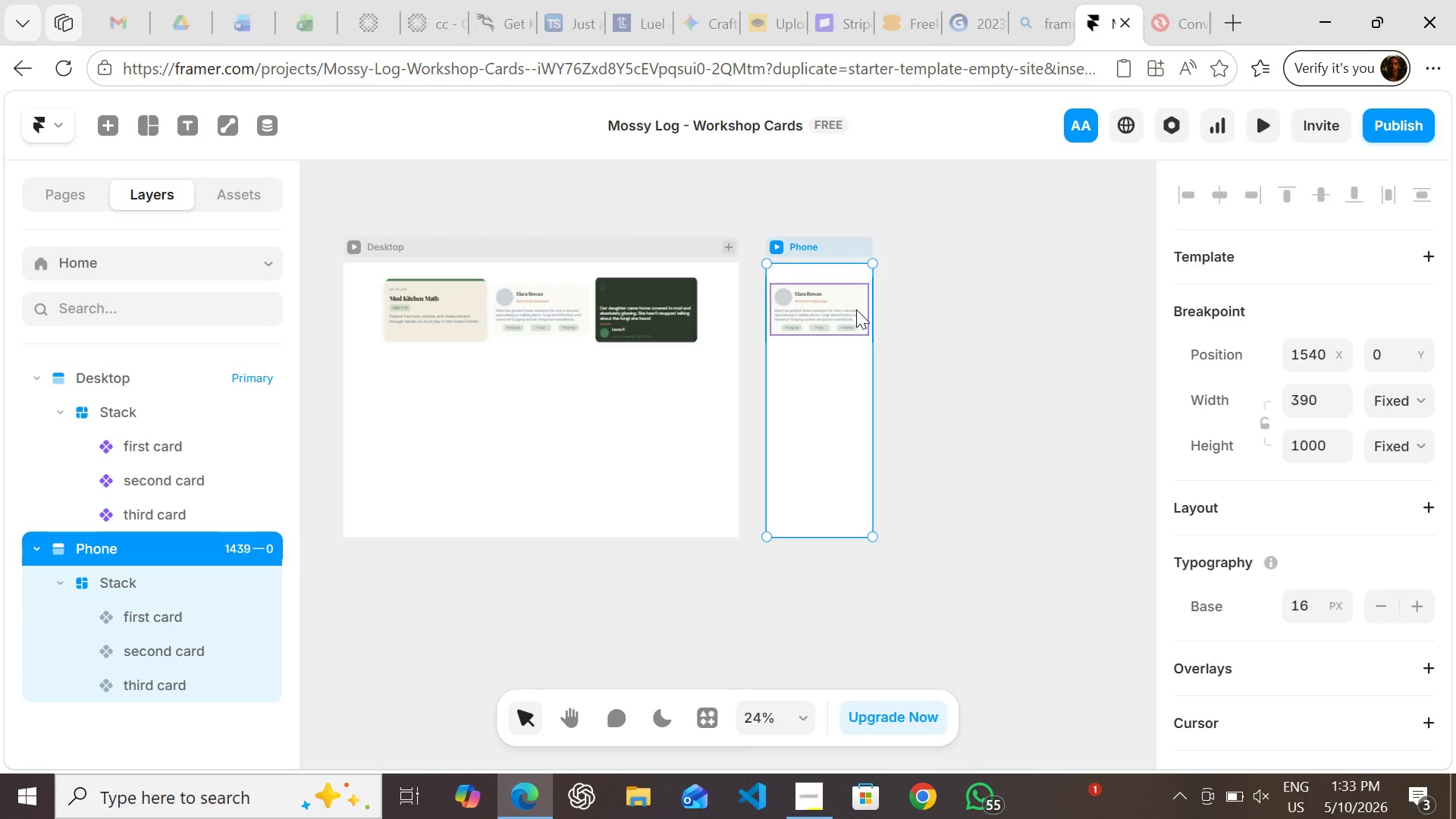 
key(Delete)
 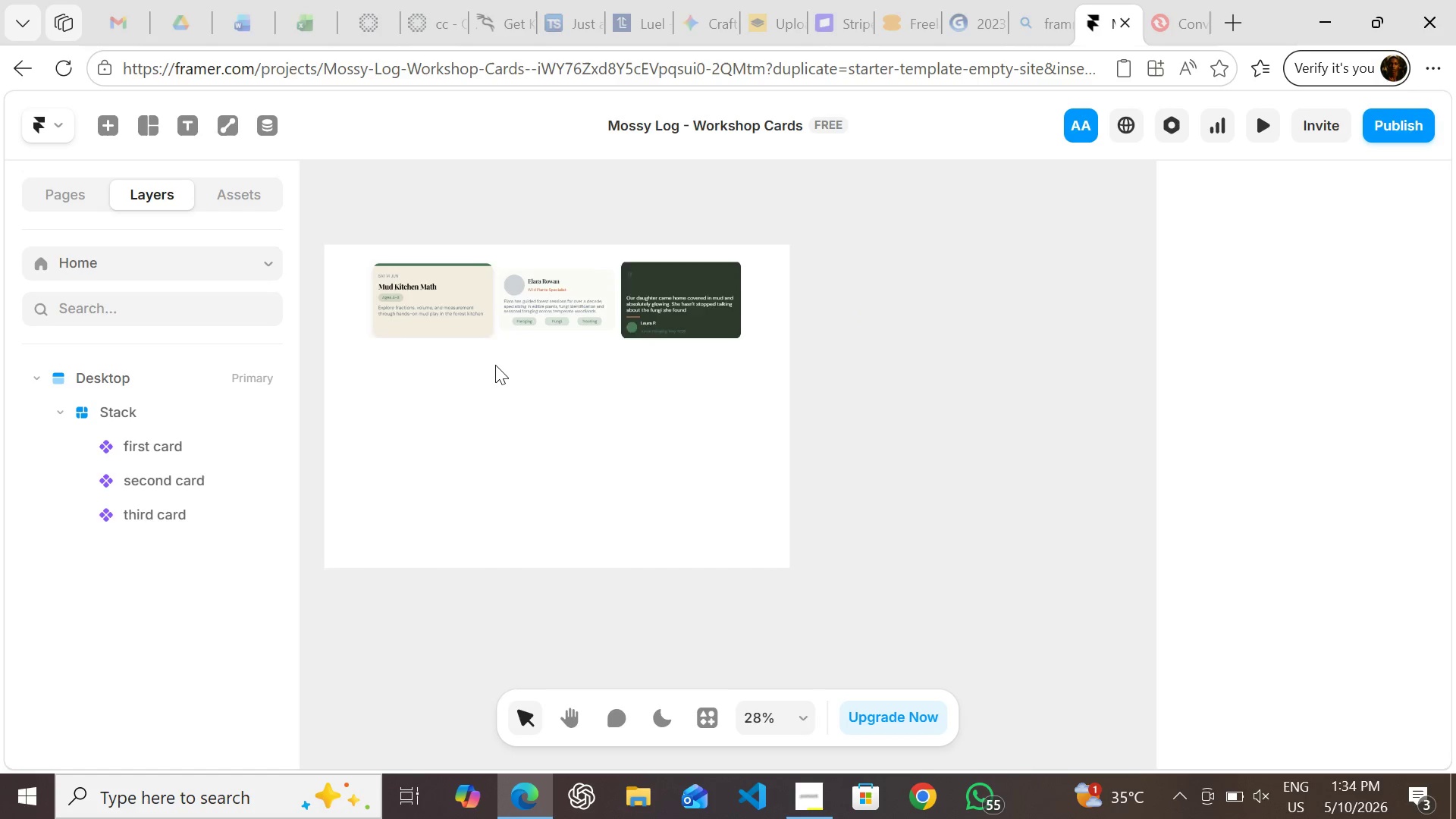 
key(Control+Z)
 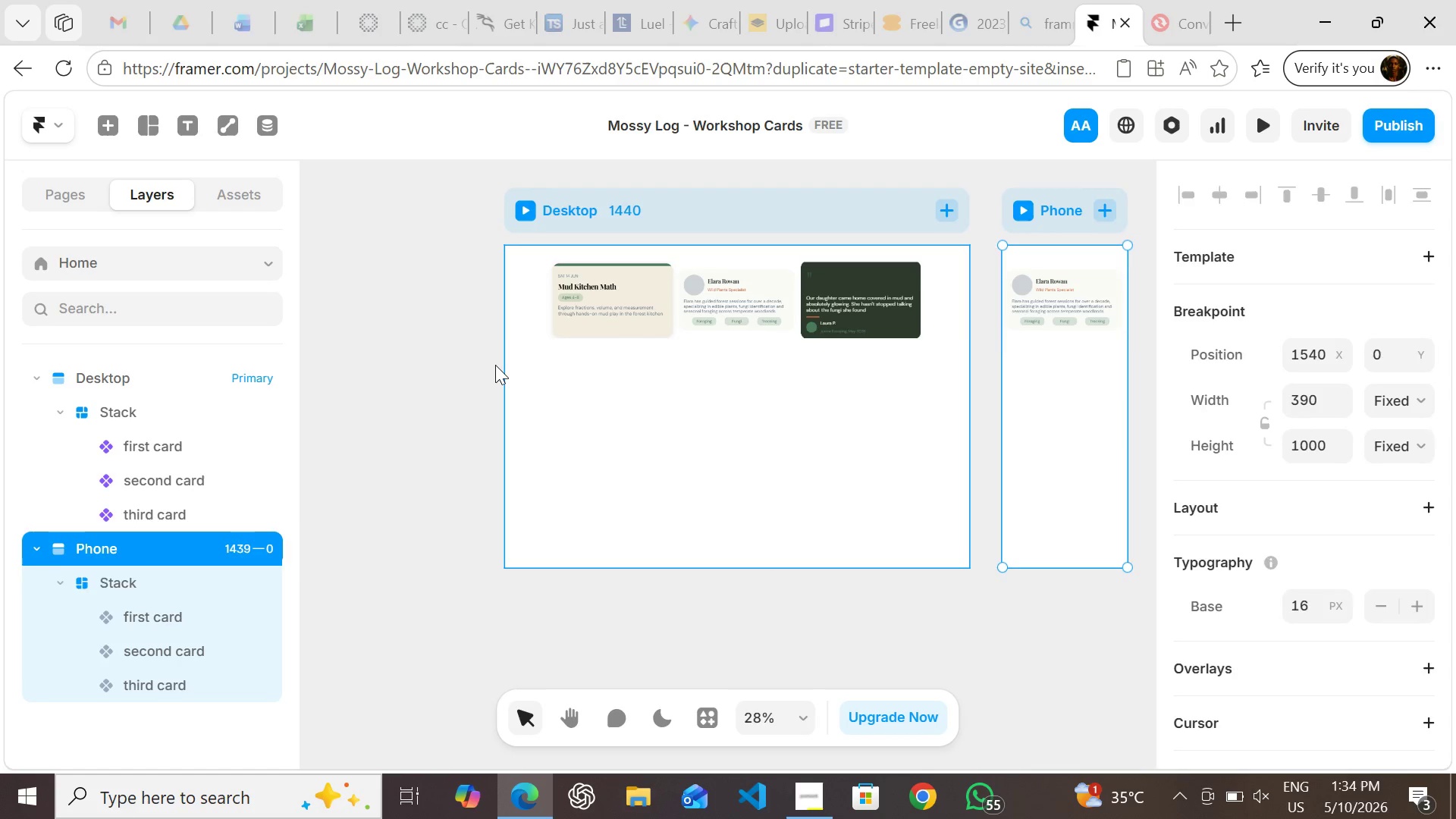 
key(Control+ControlLeft)
 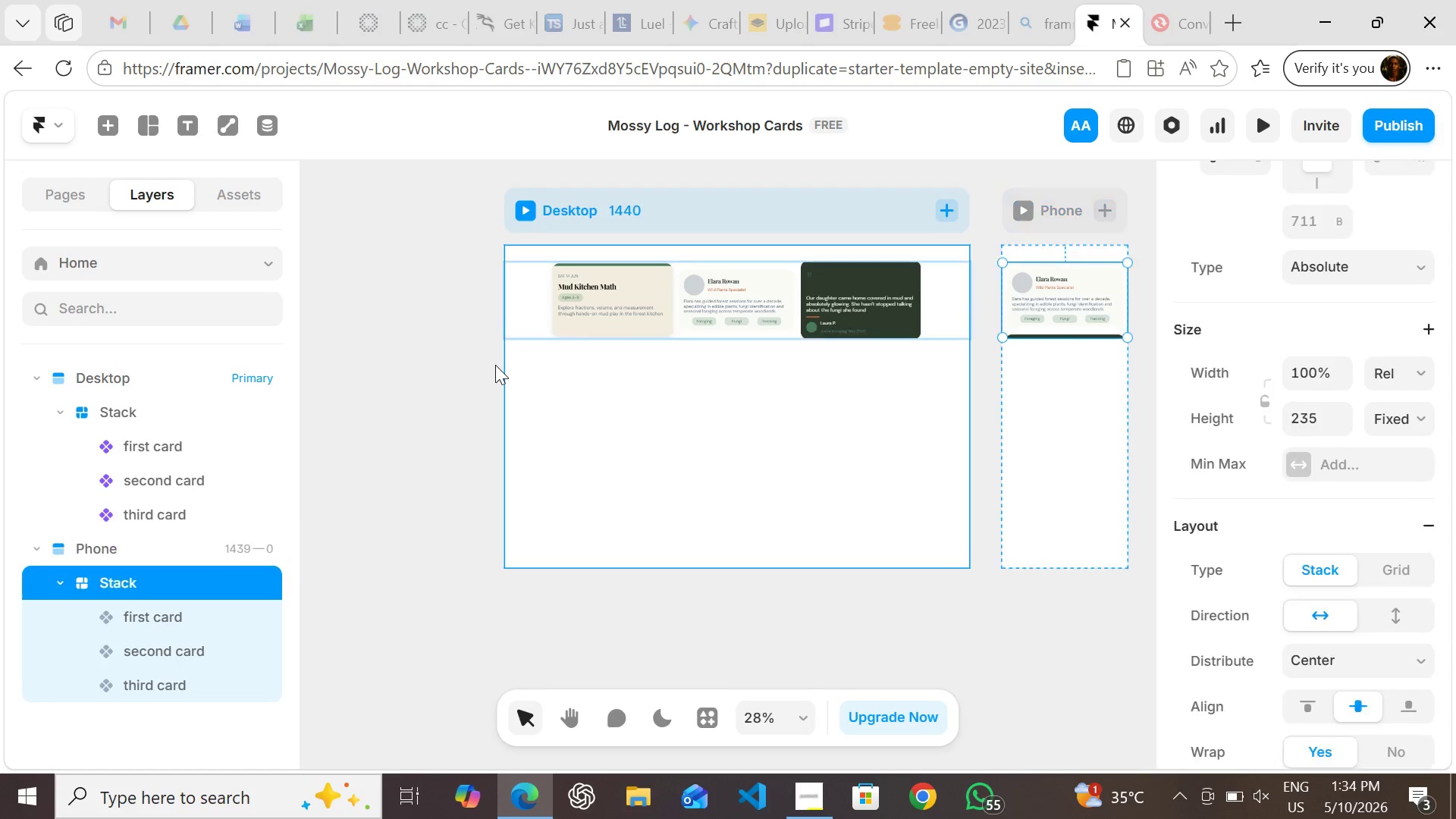 
key(Control+Z)
 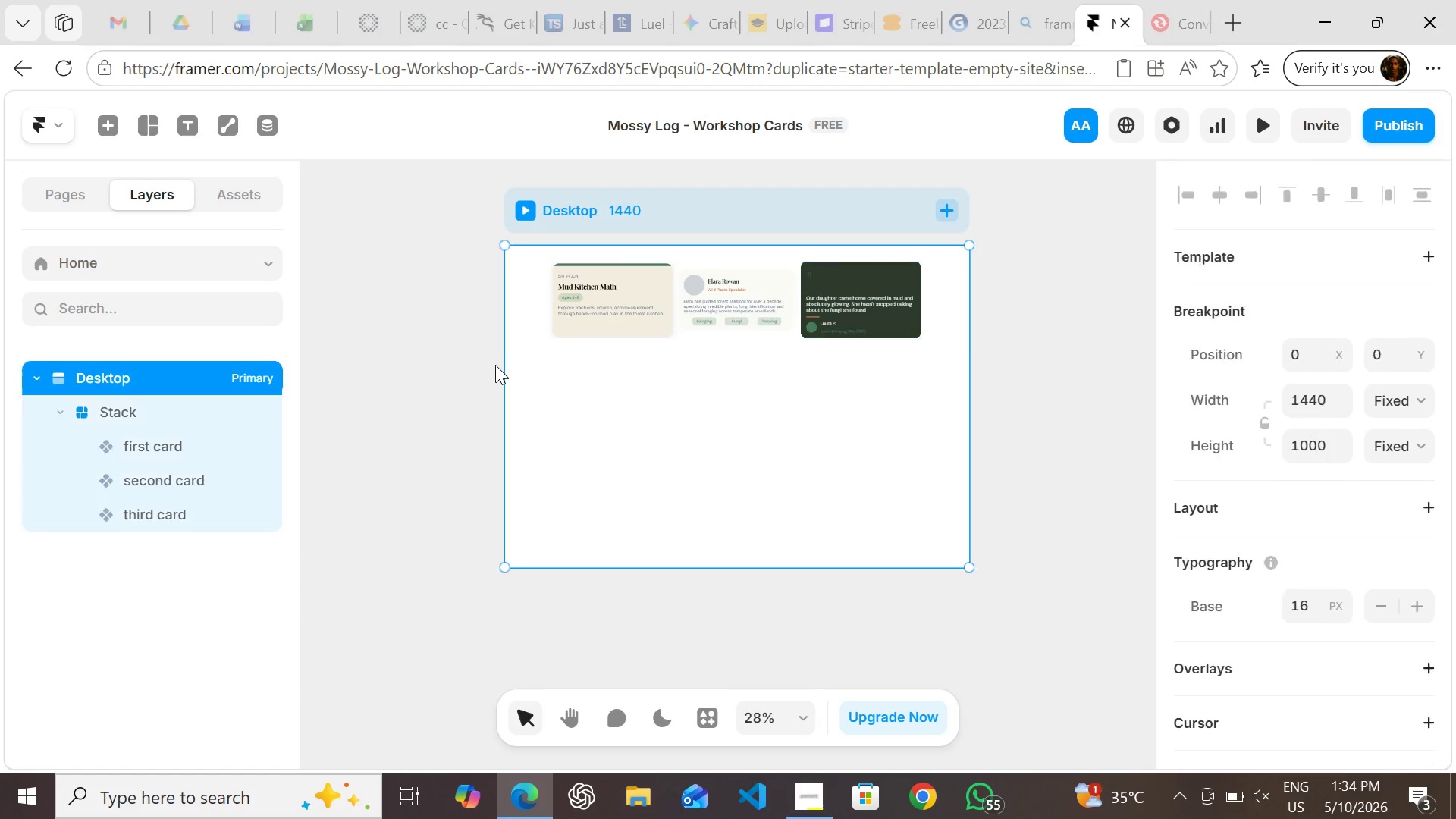 
key(Control+Z)
 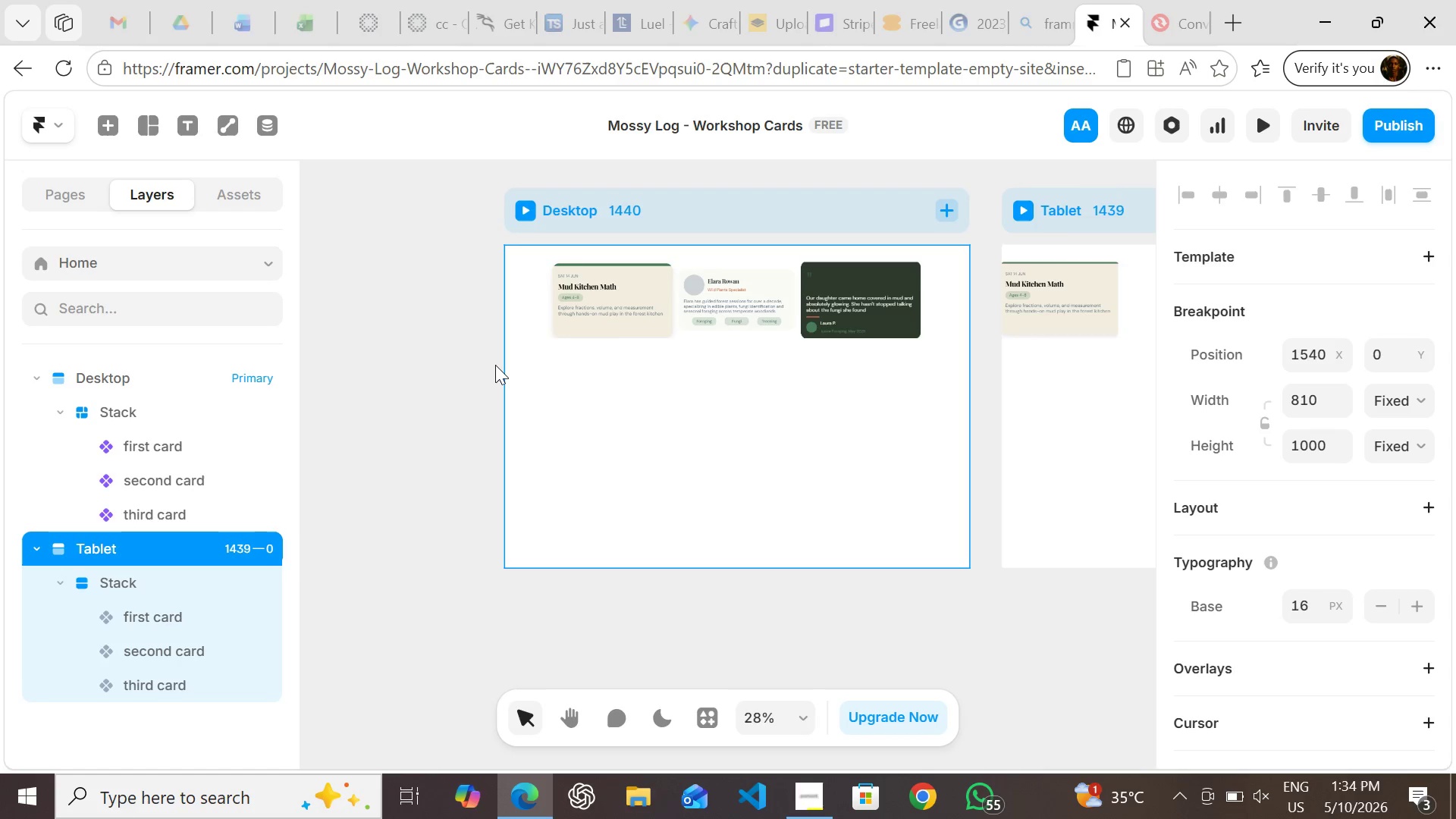 
key(Control+Z)
 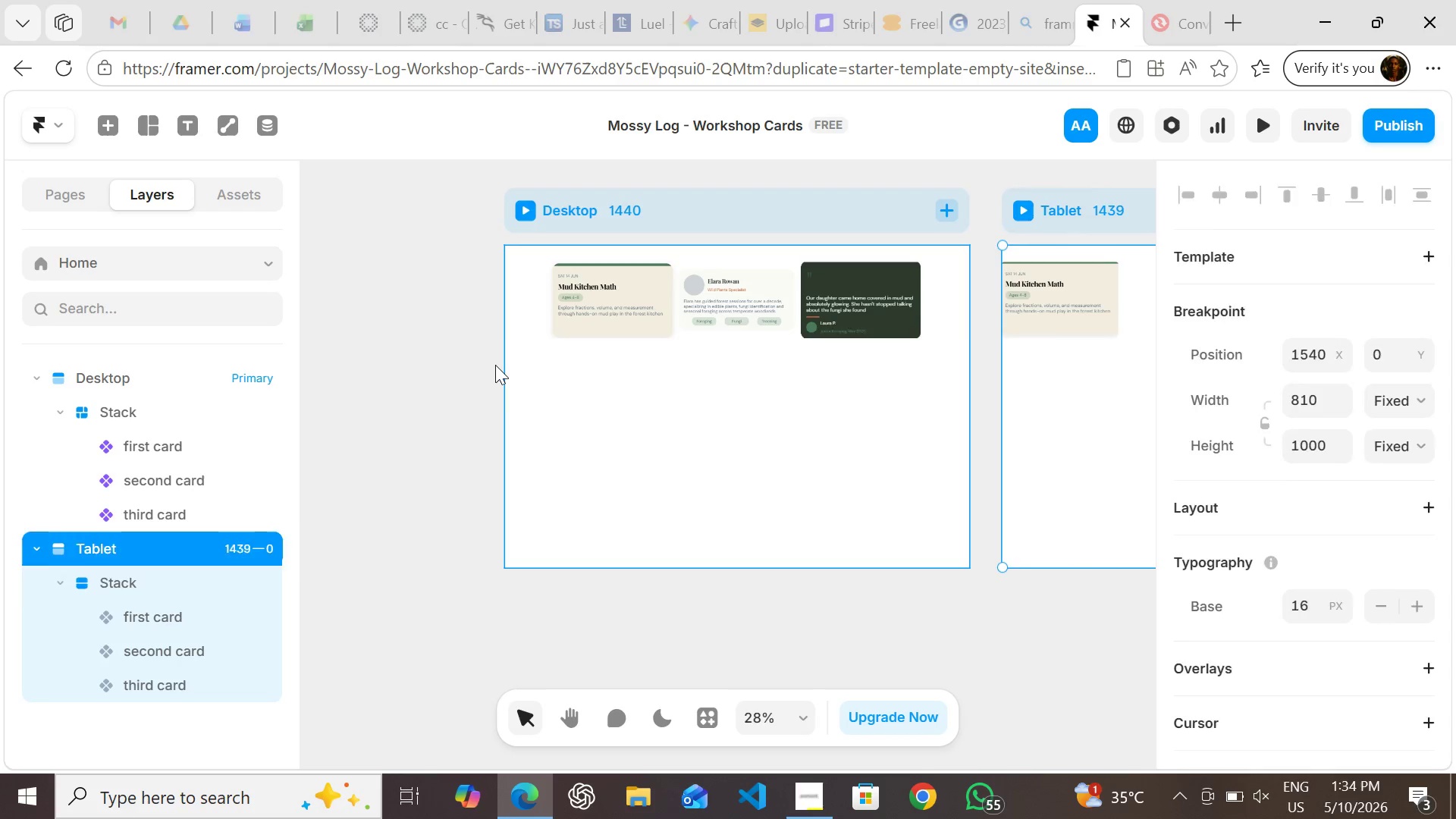 
key(Control+Z)
 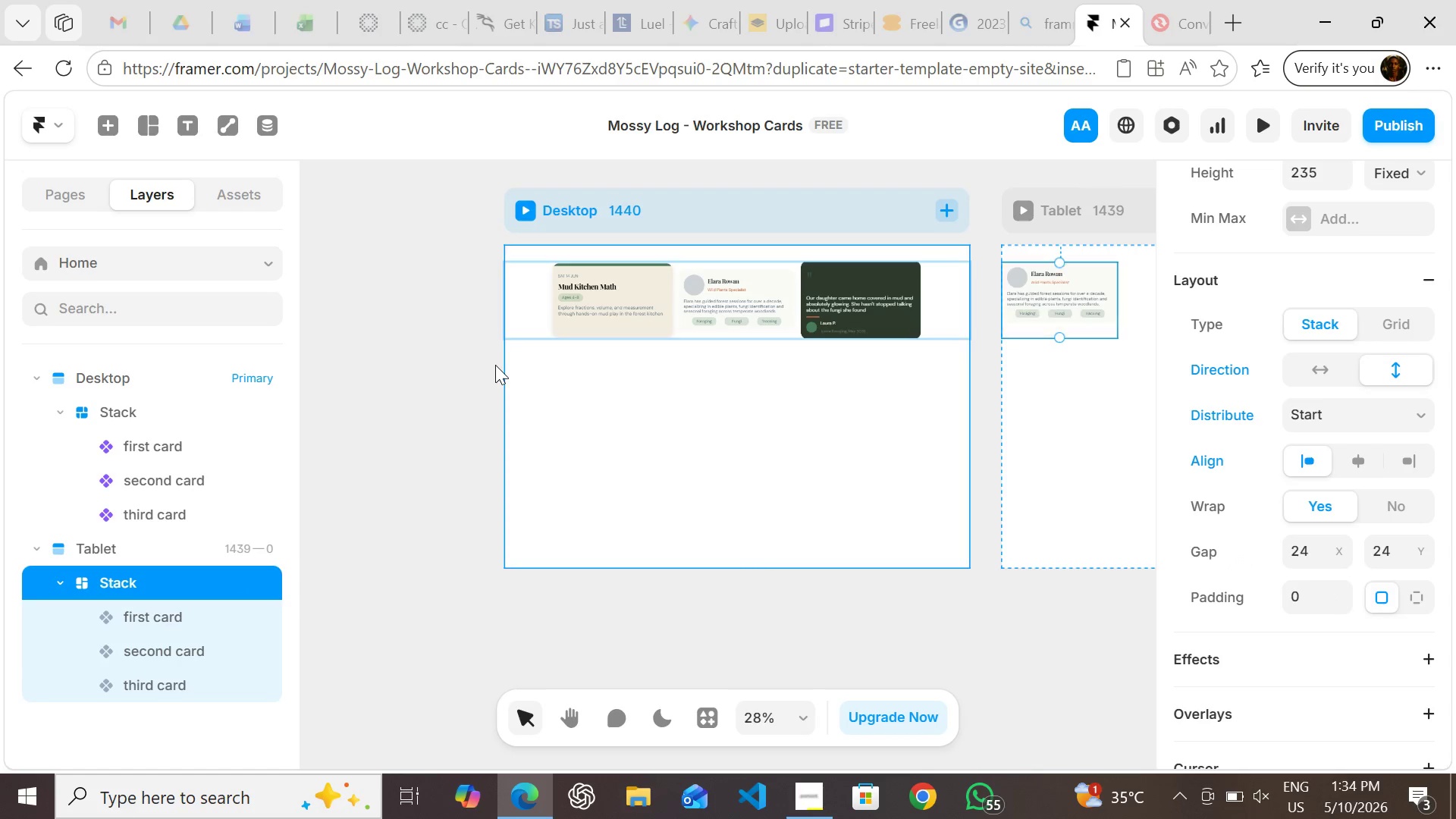 
key(Control+Z)
 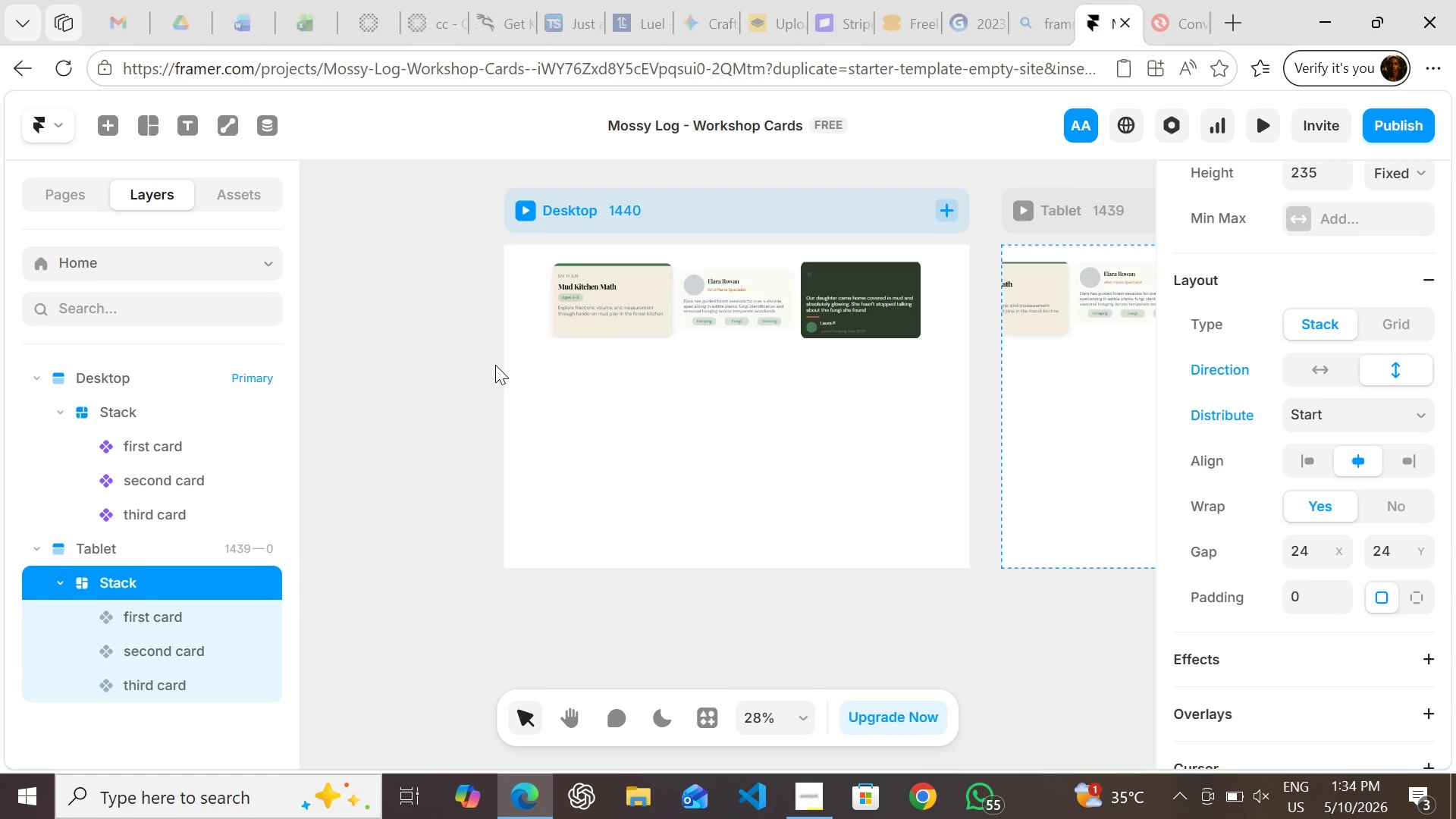 
key(Control+Z)
 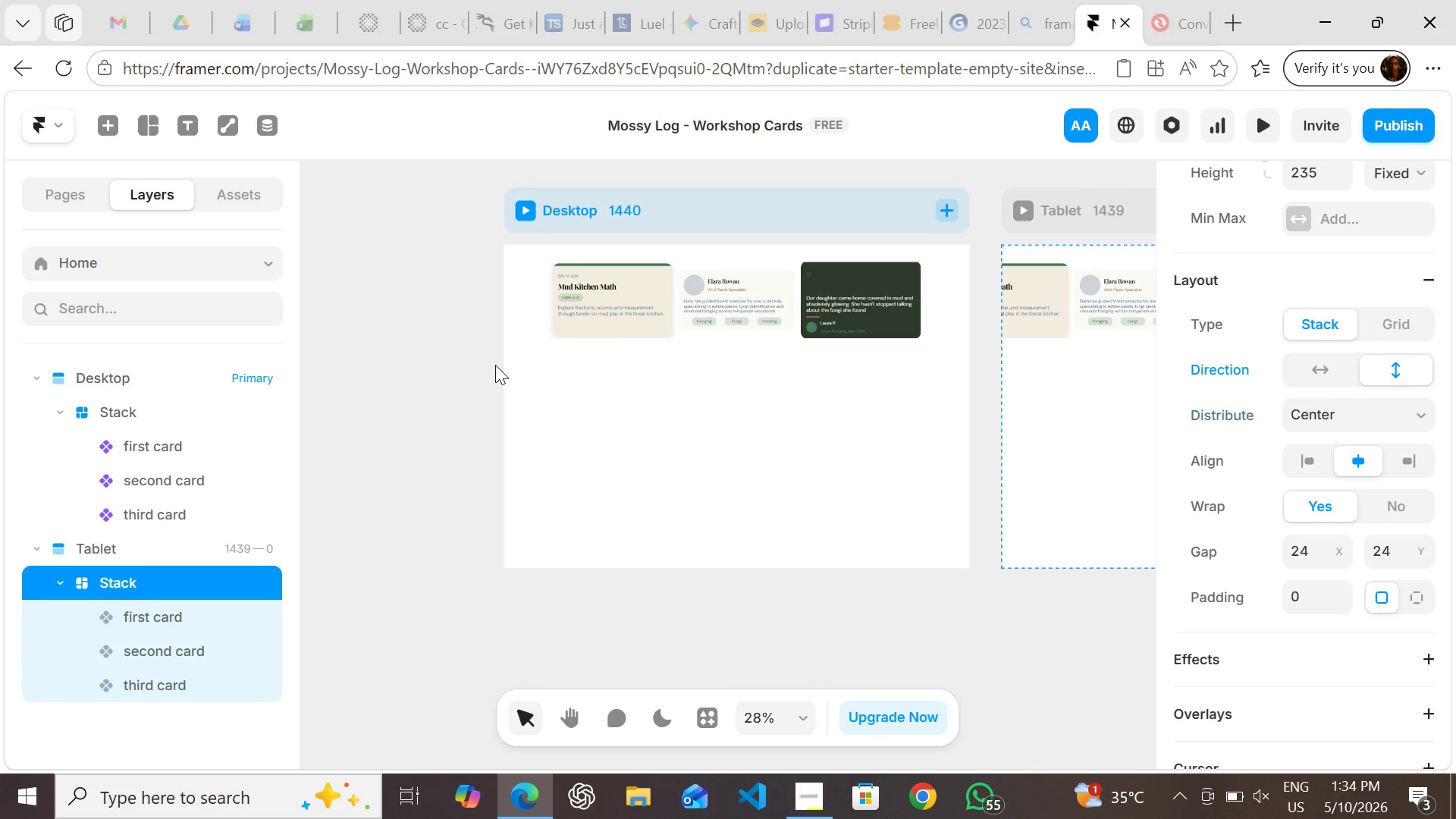 
key(Control+Z)
 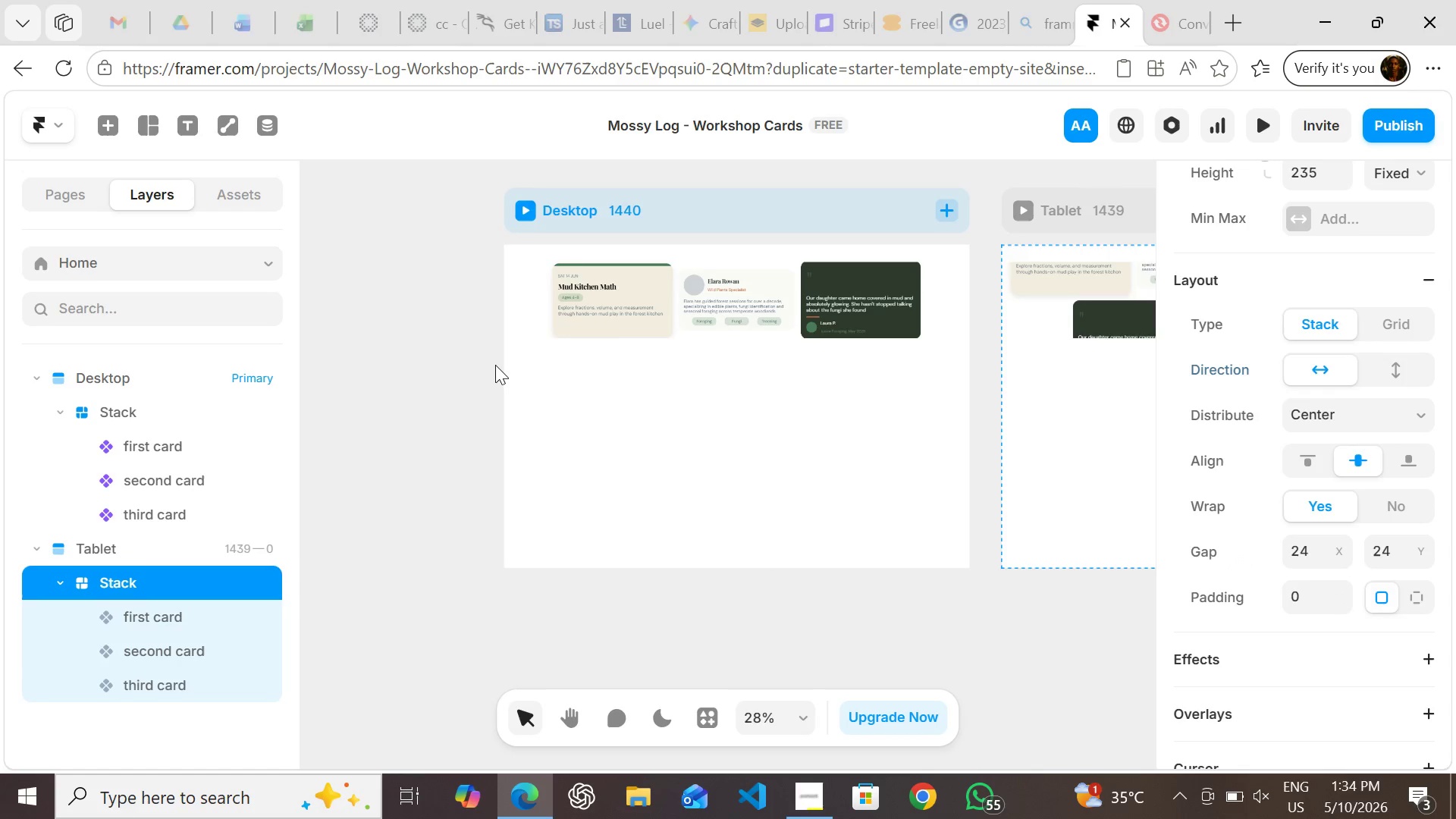 
key(Control+Z)
 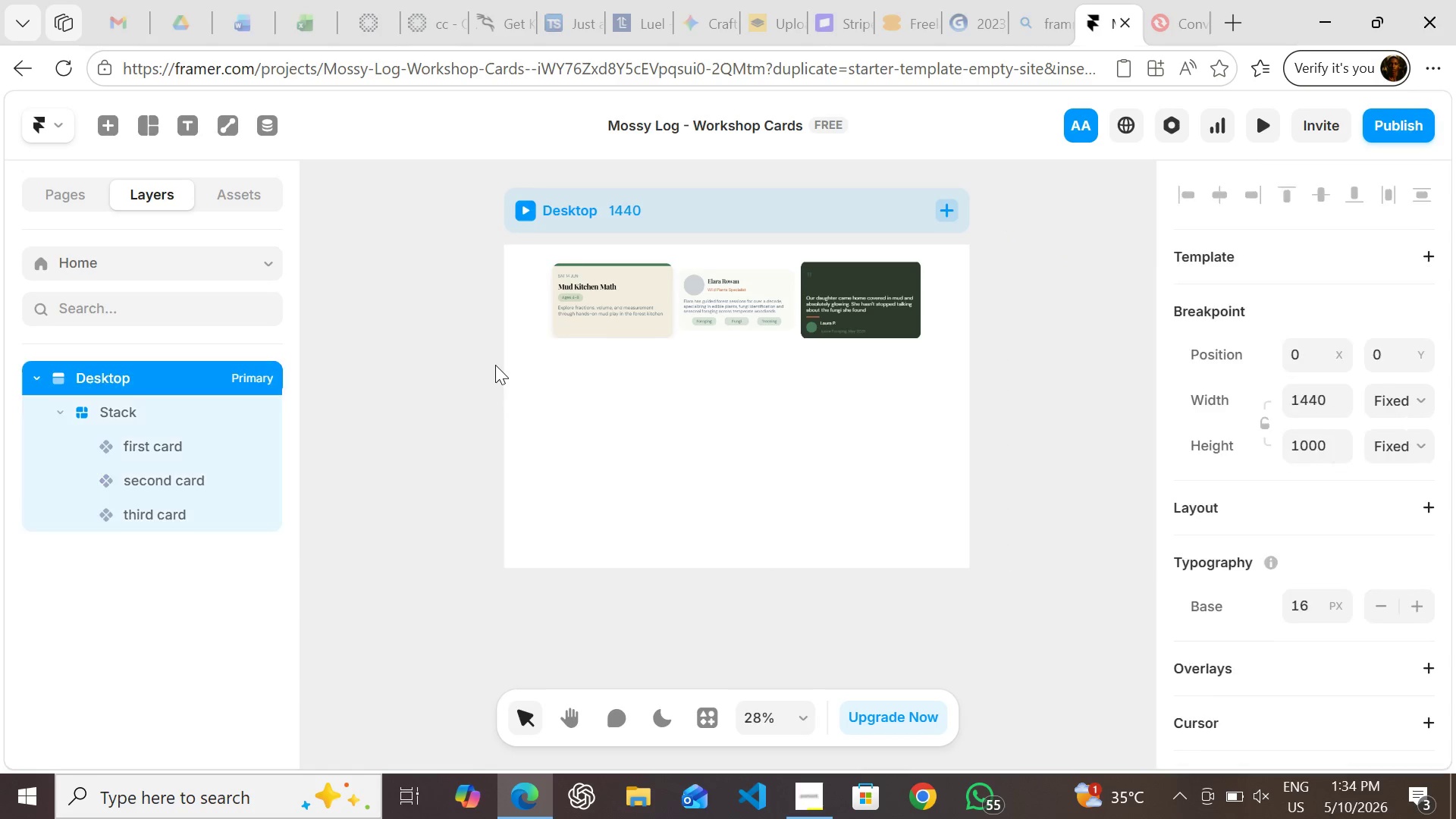 
key(Control+Z)
 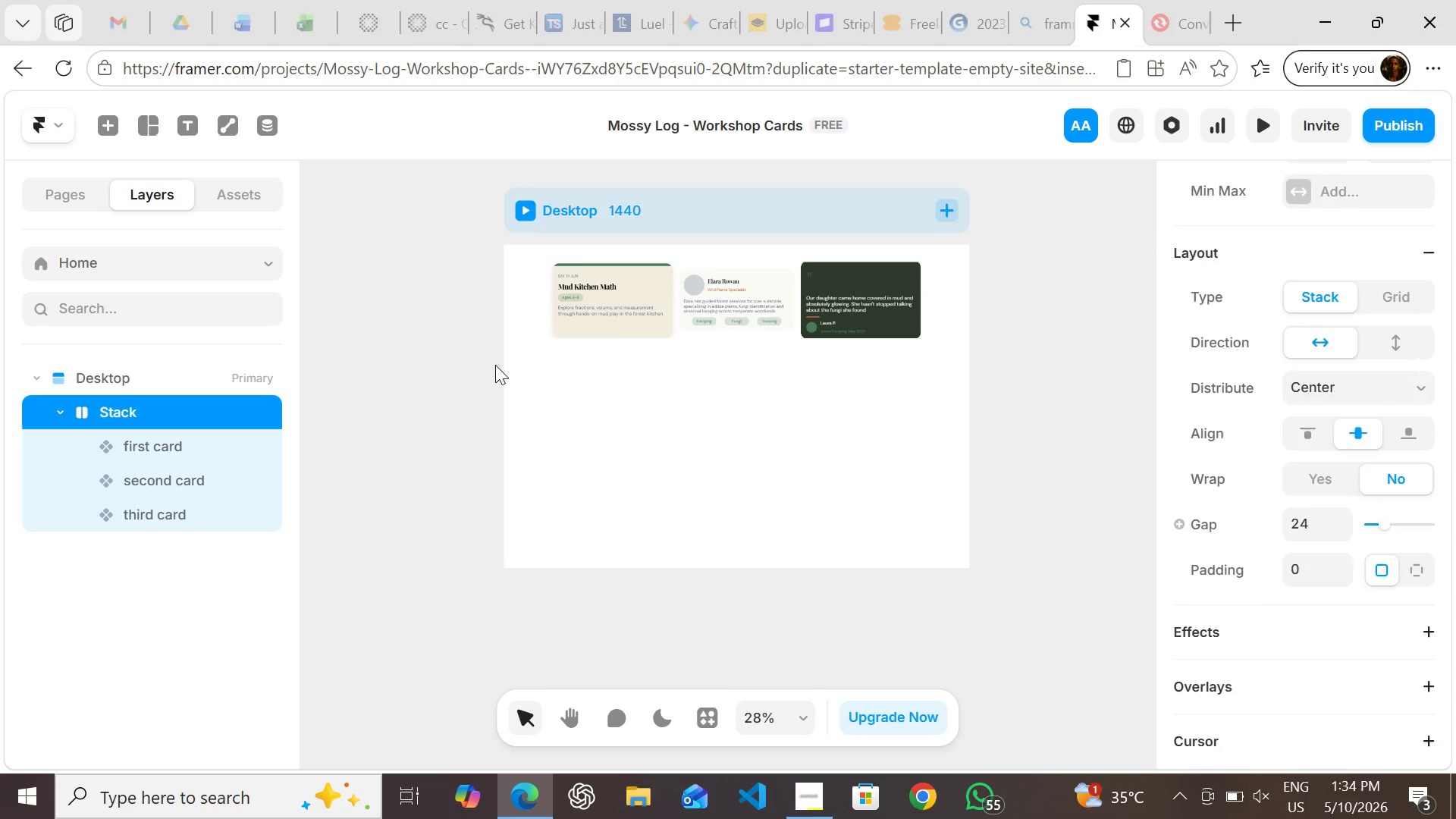 
key(Control+Z)
 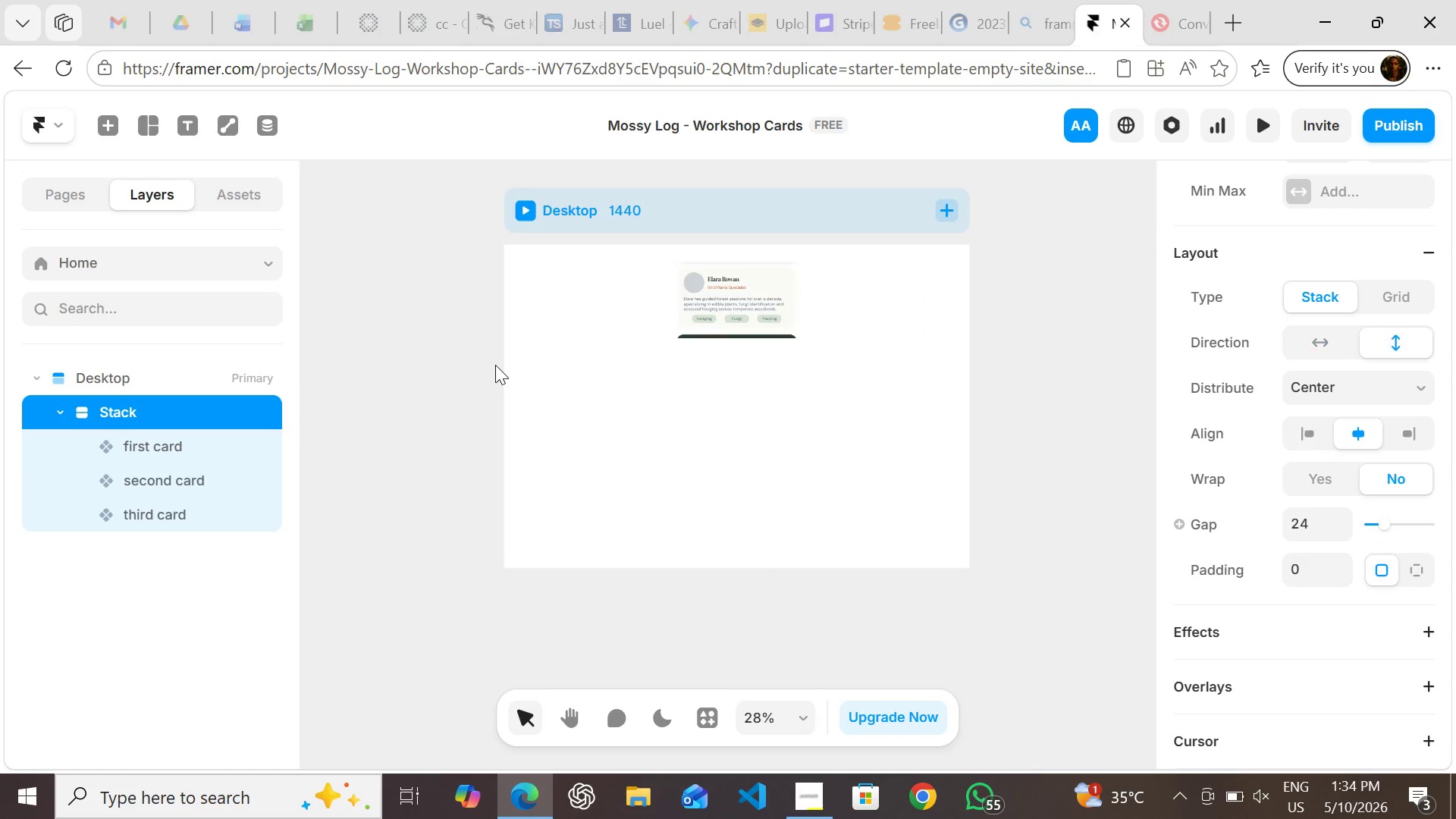 
key(Control+Z)
 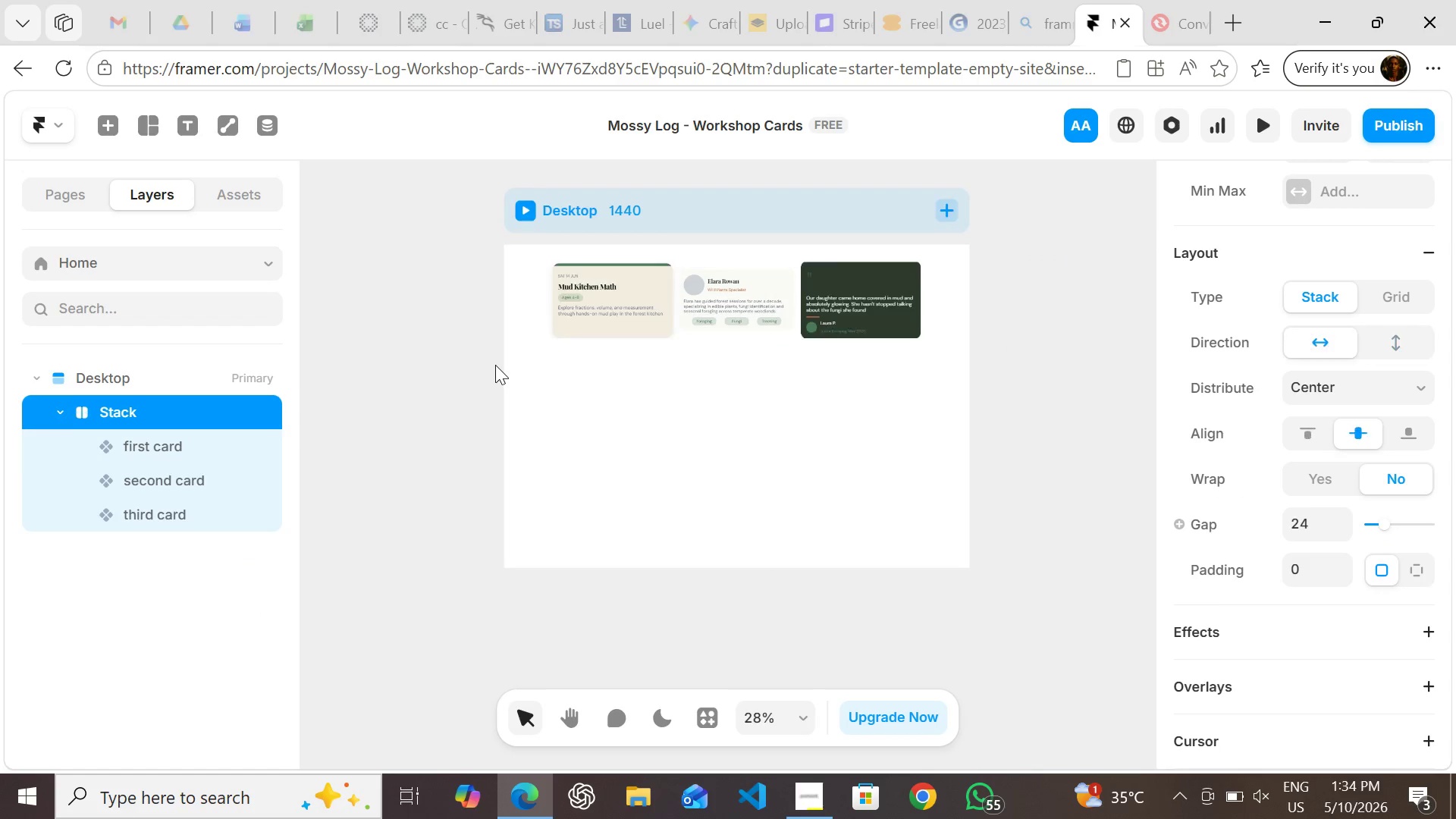 
key(Control+Z)
 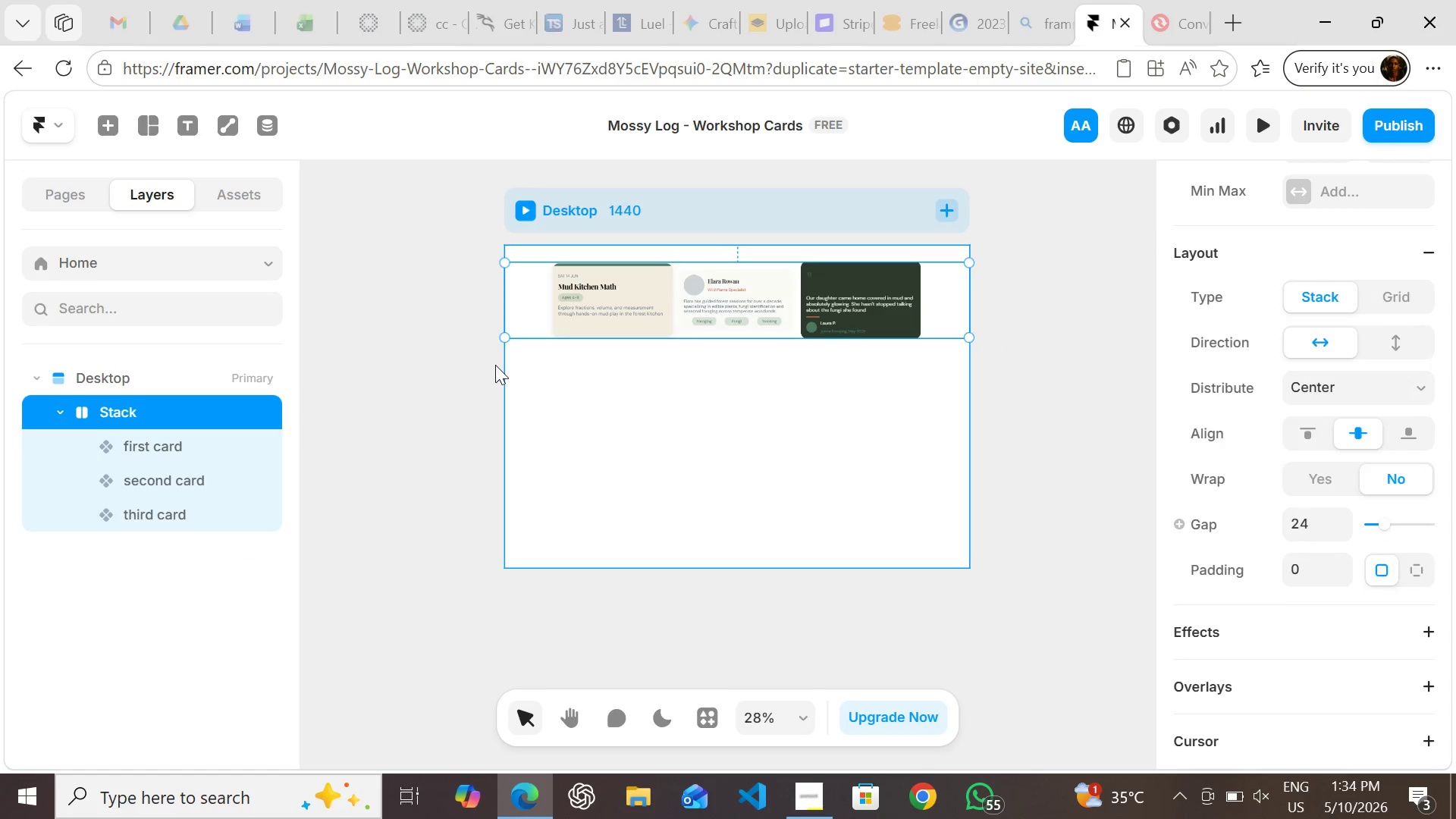 
key(Control+ControlLeft)
 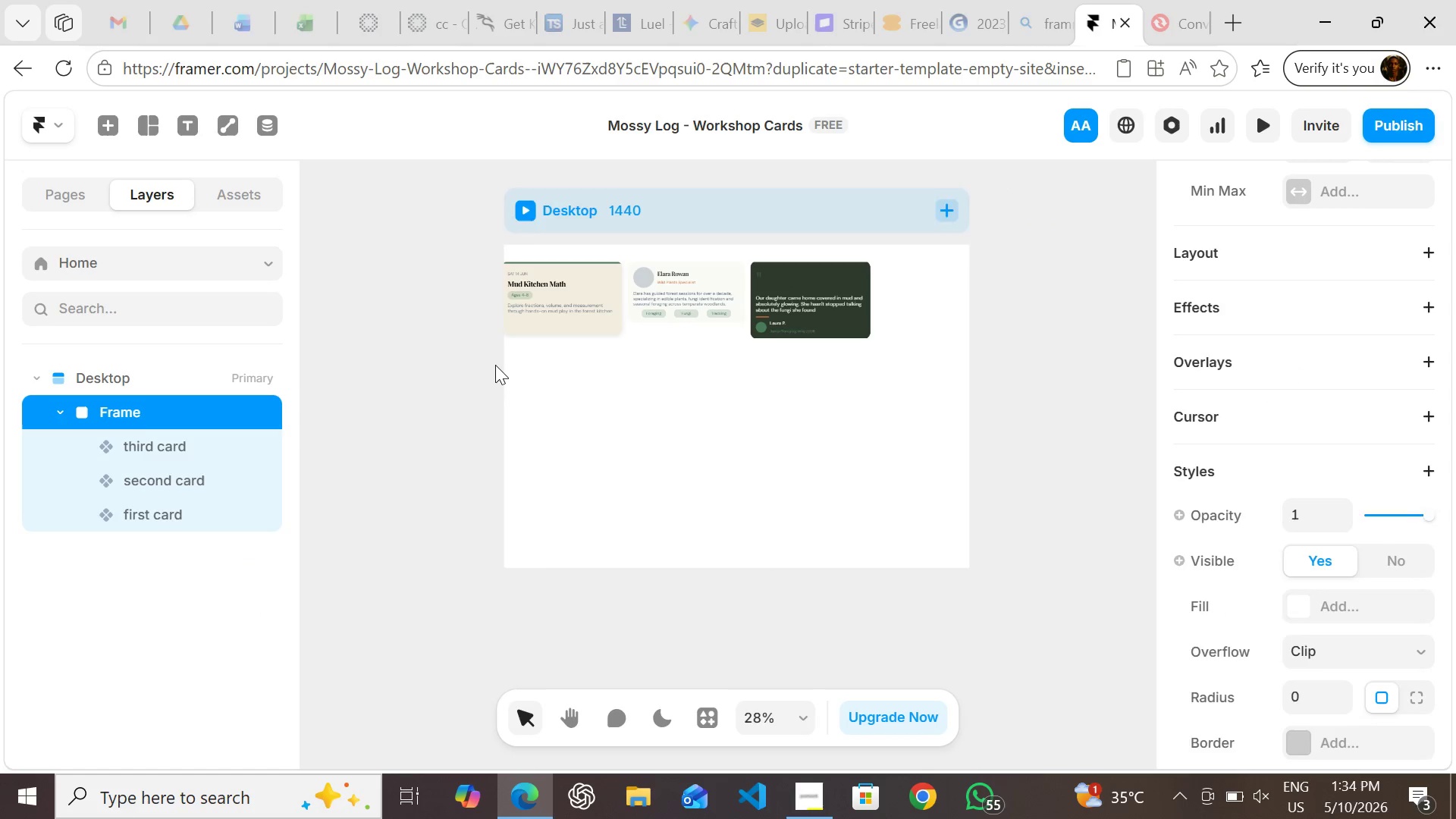 
key(Control+Z)
 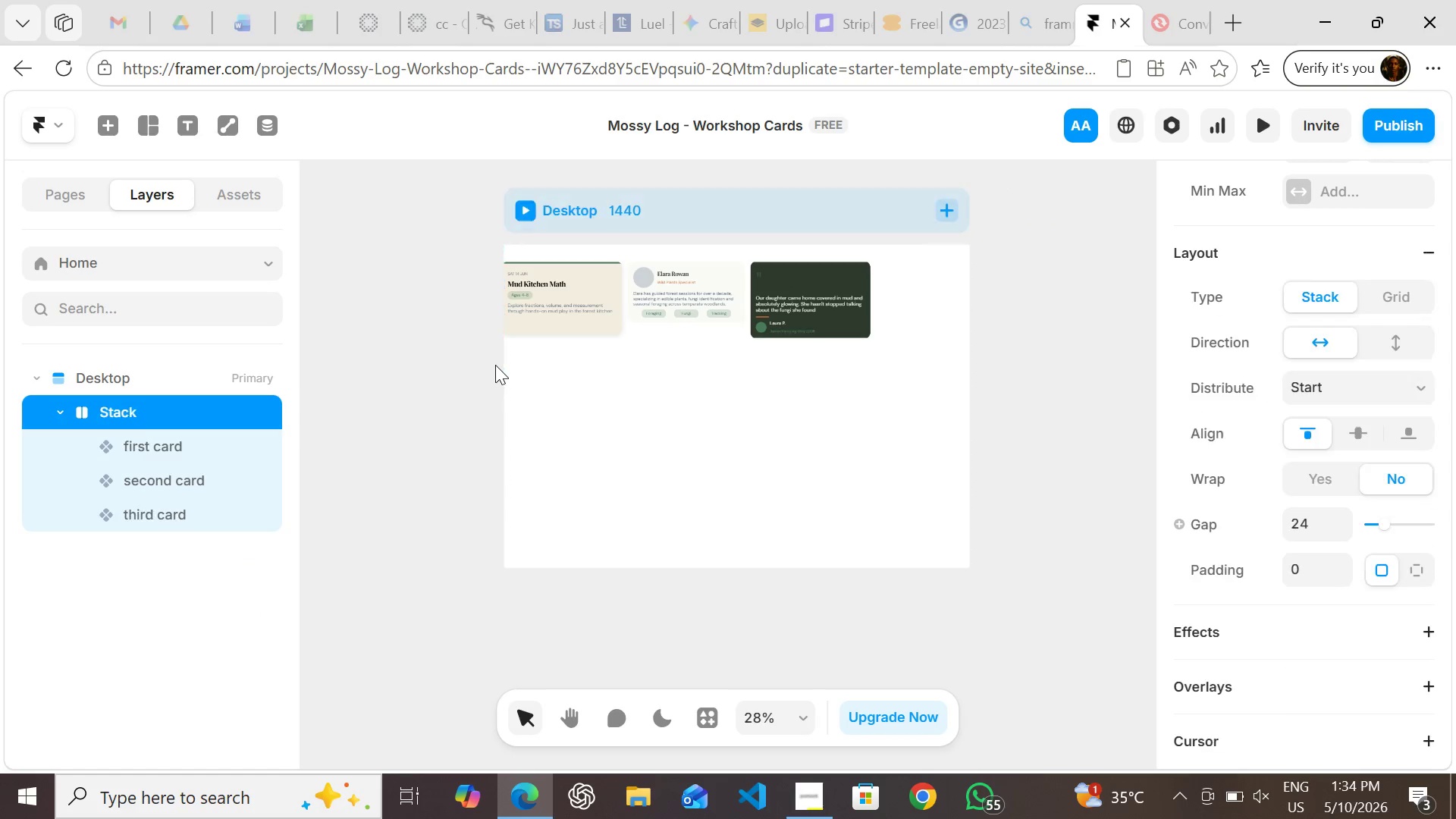 
key(Control+Z)
 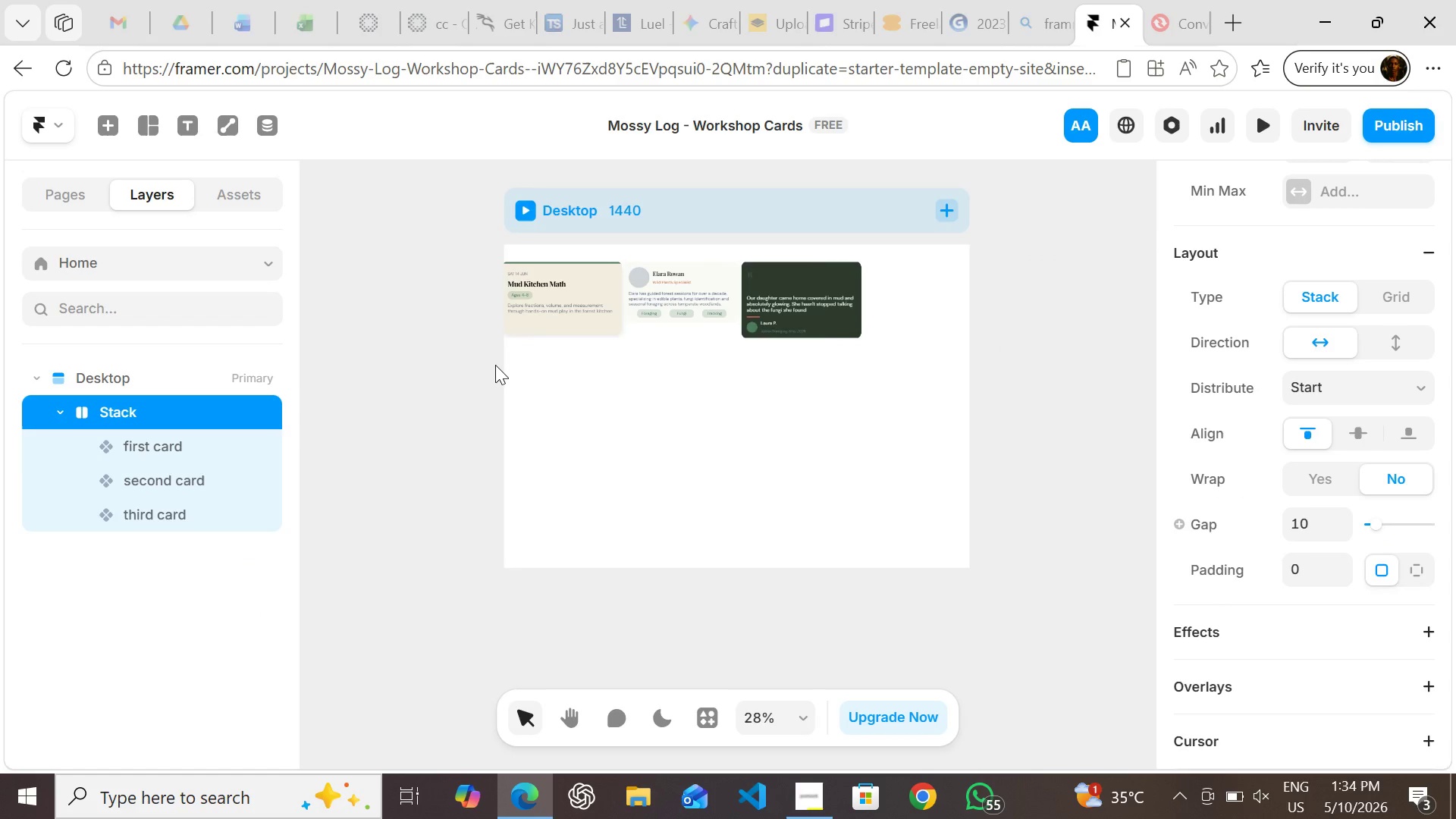 
key(Control+Z)
 